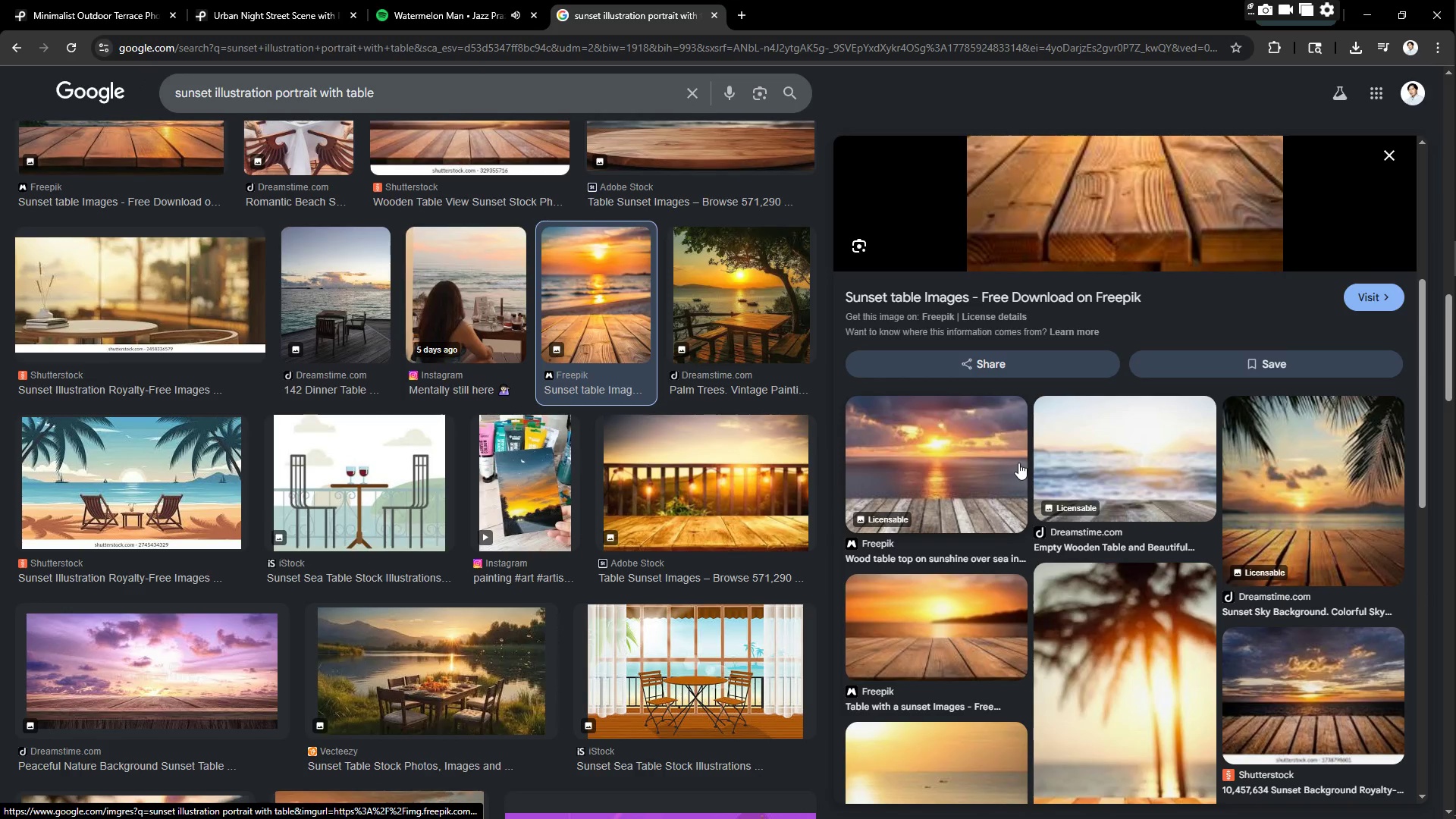 
scroll: coordinate [1018, 463], scroll_direction: up, amount: 5.0
 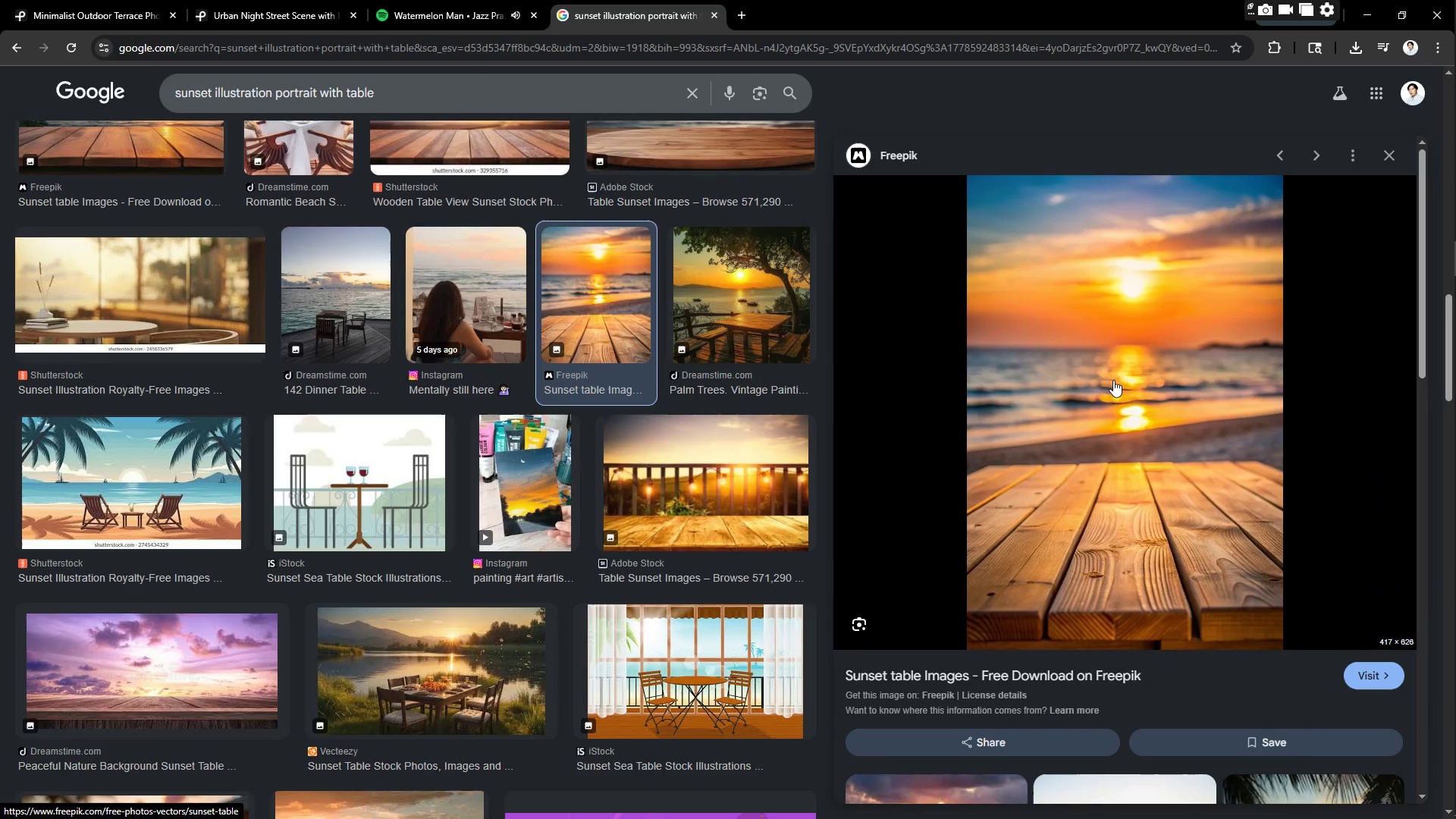 
right_click([1100, 384])
 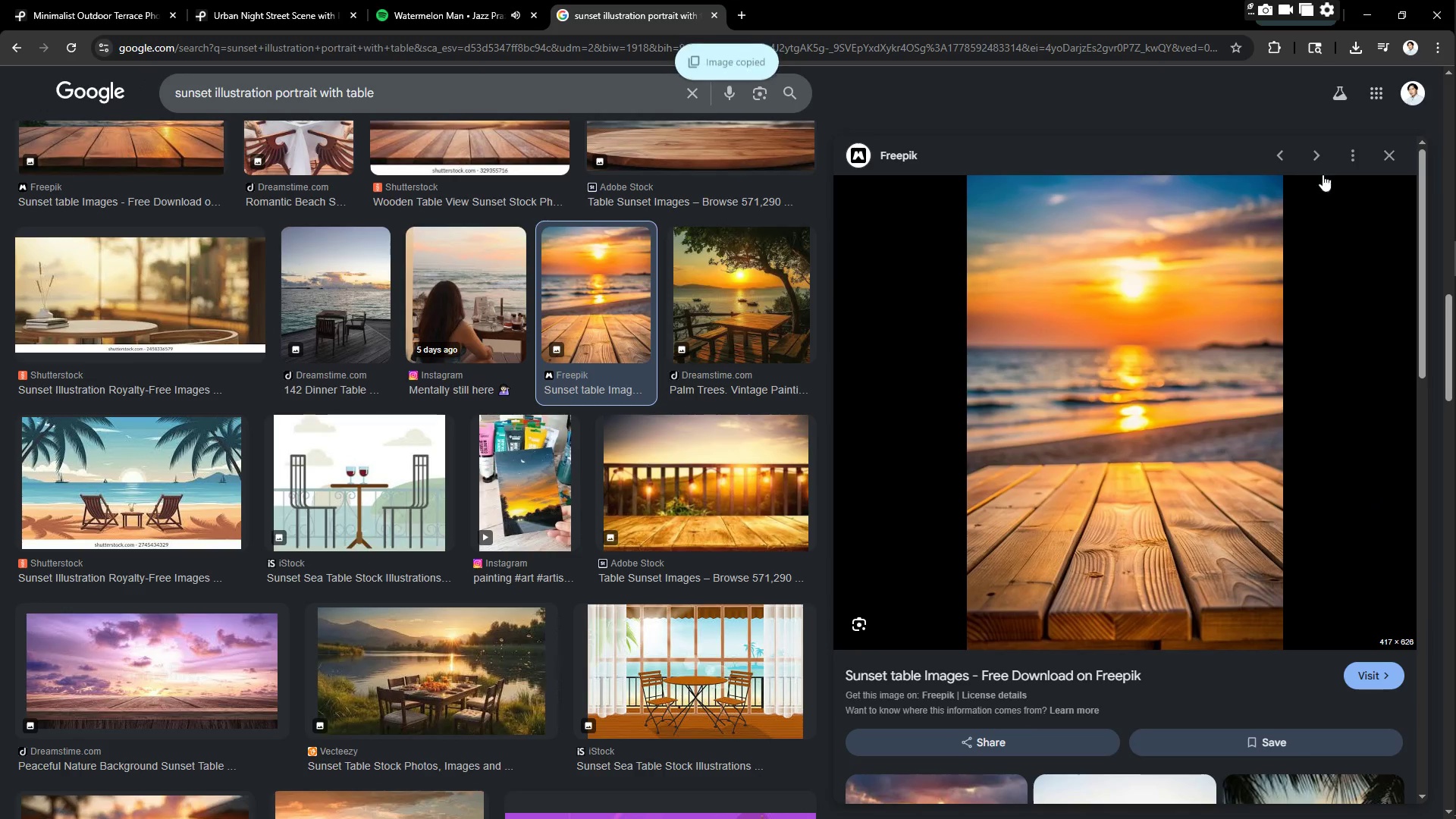 
left_click([1373, 23])
 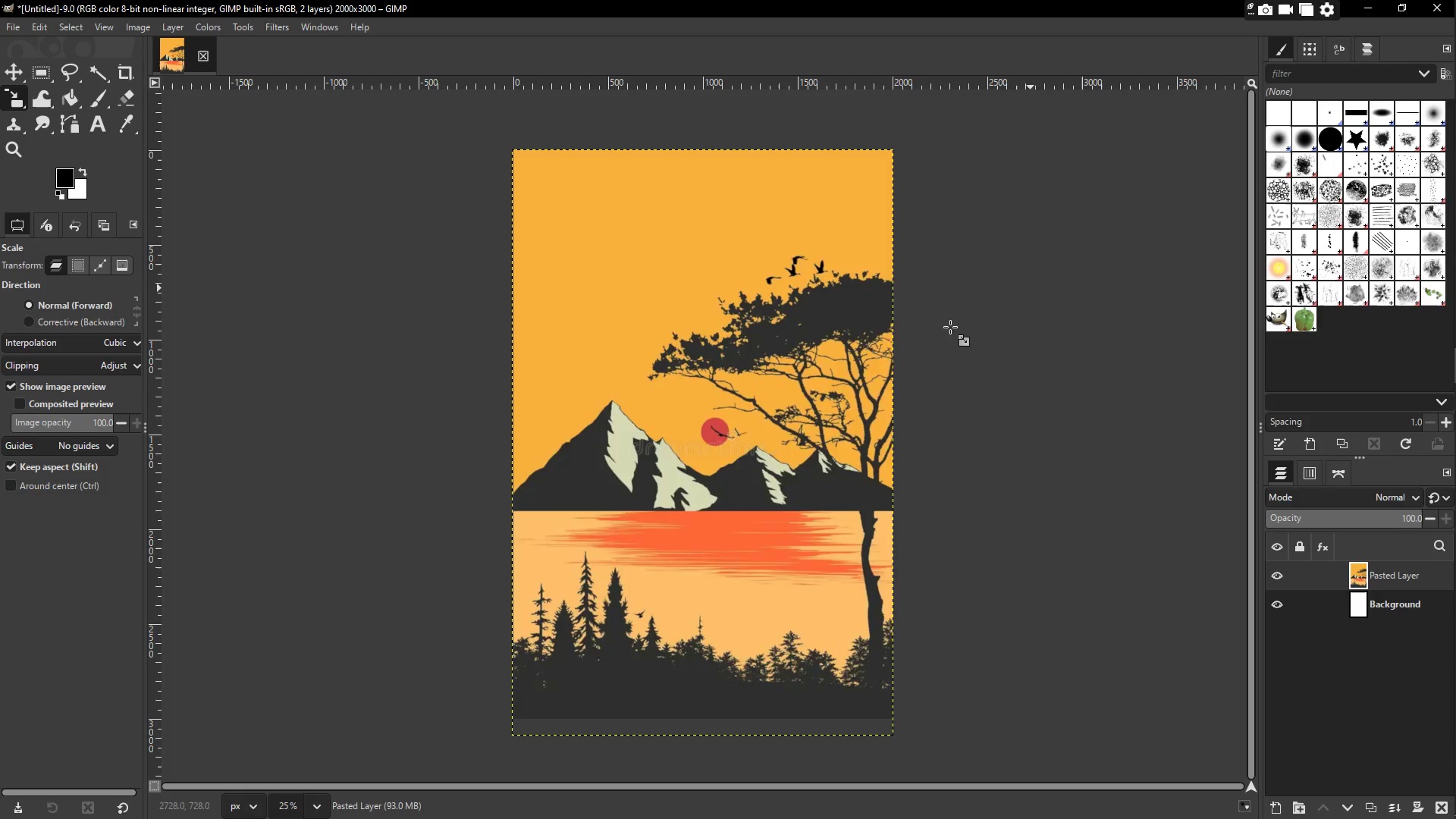 
key(Control+V)
 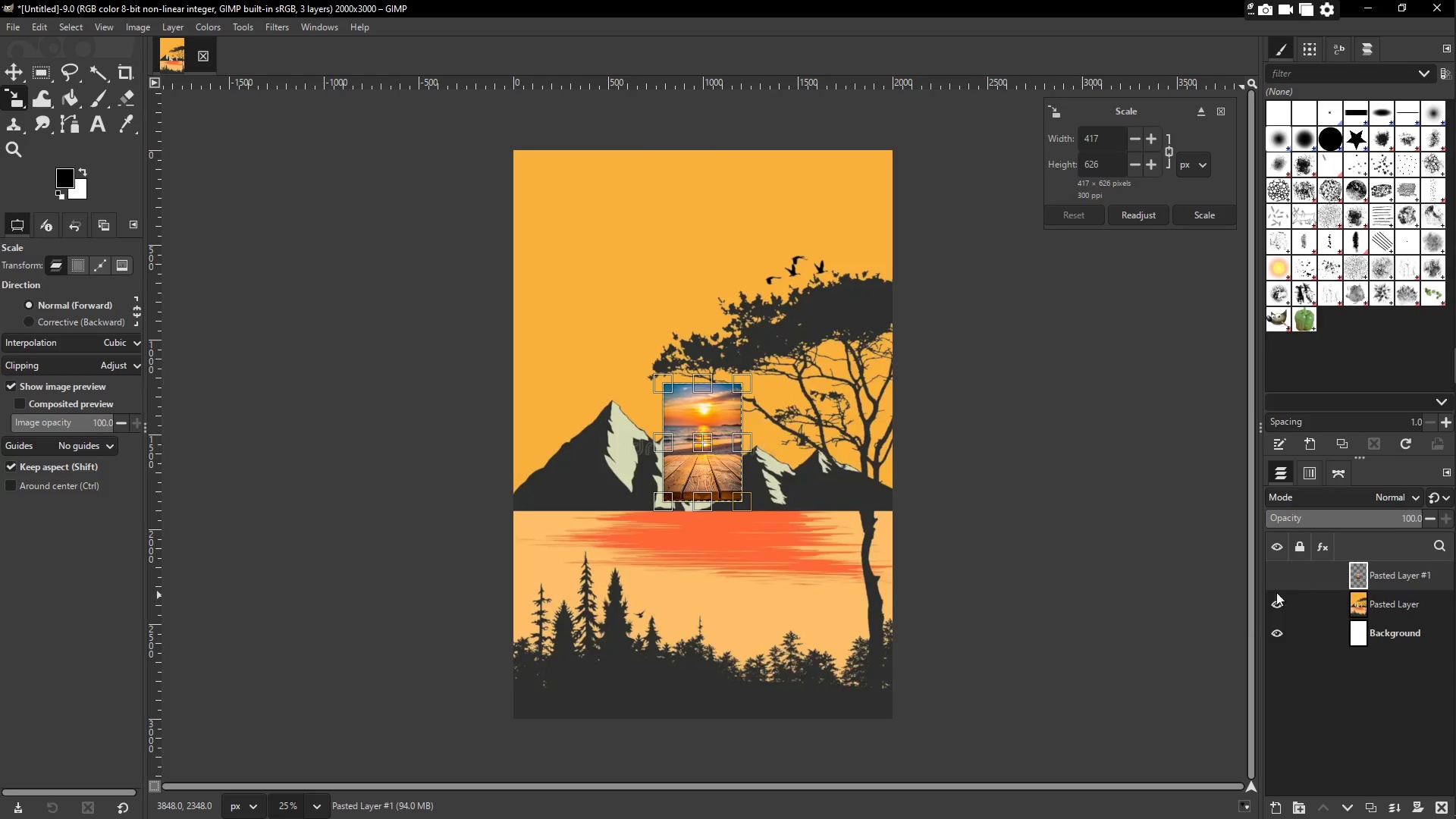 
left_click([1392, 610])
 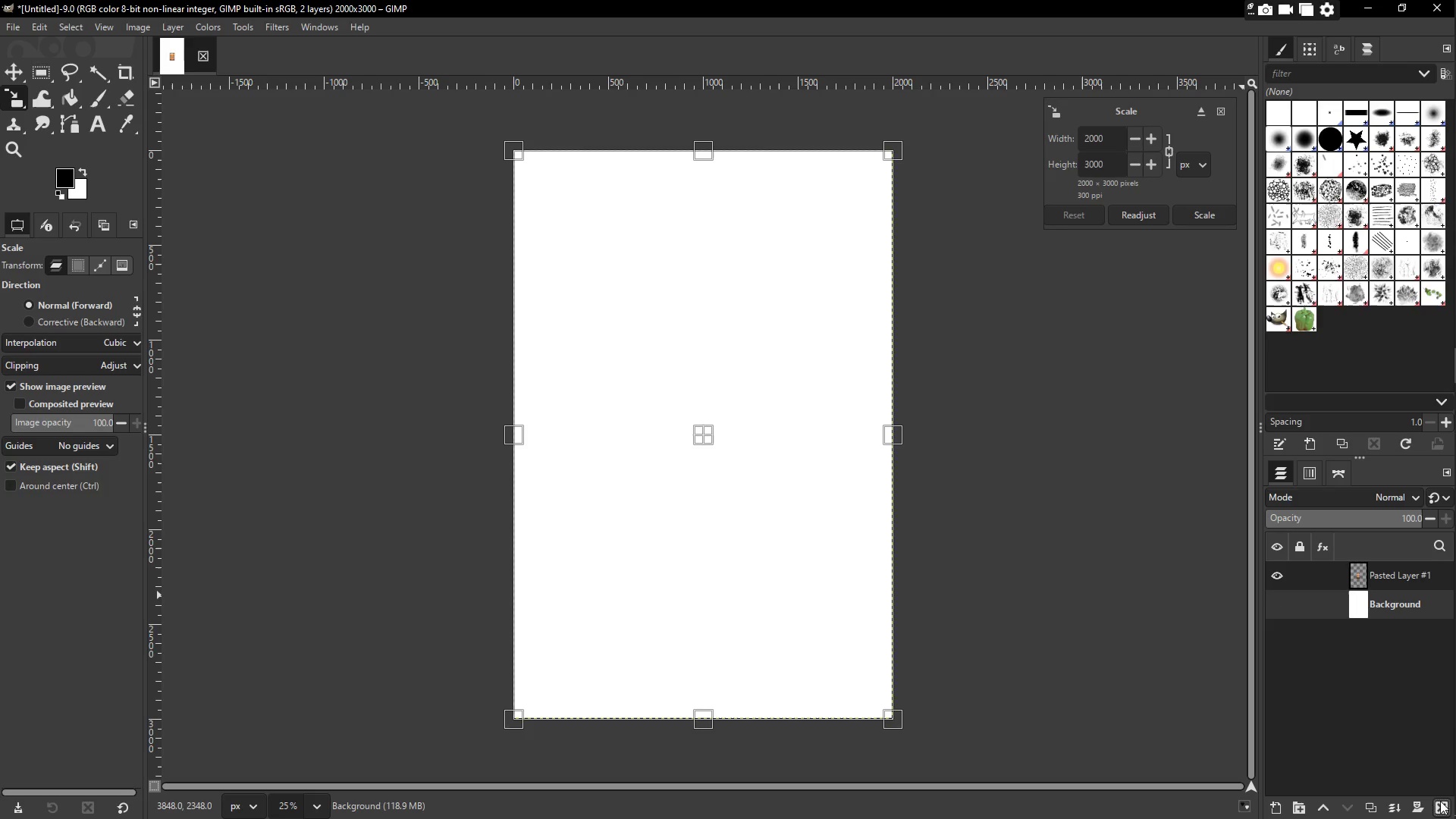 
left_click([1392, 575])
 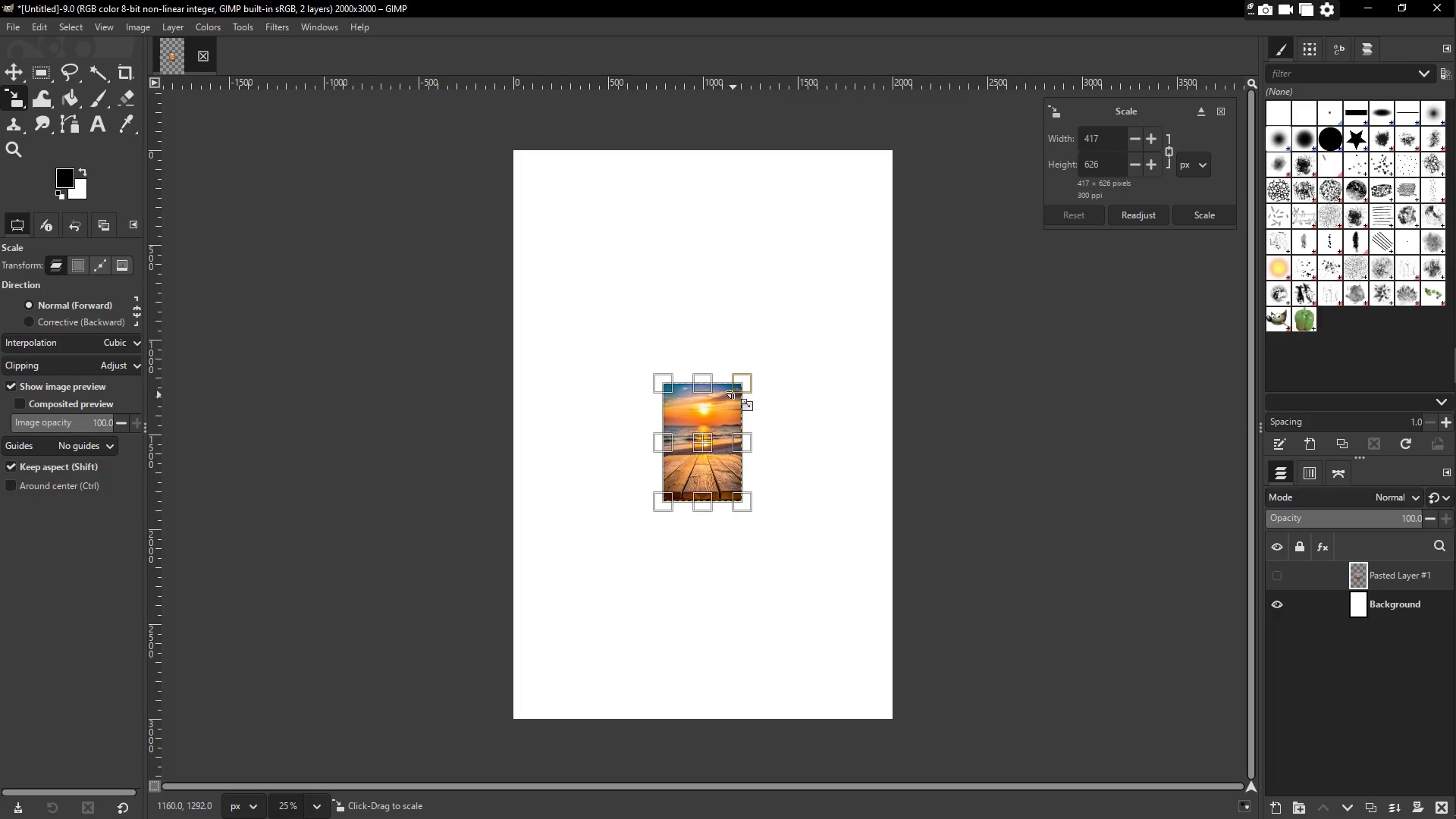 
left_click_drag(start_coordinate=[740, 381], to_coordinate=[886, 142])
 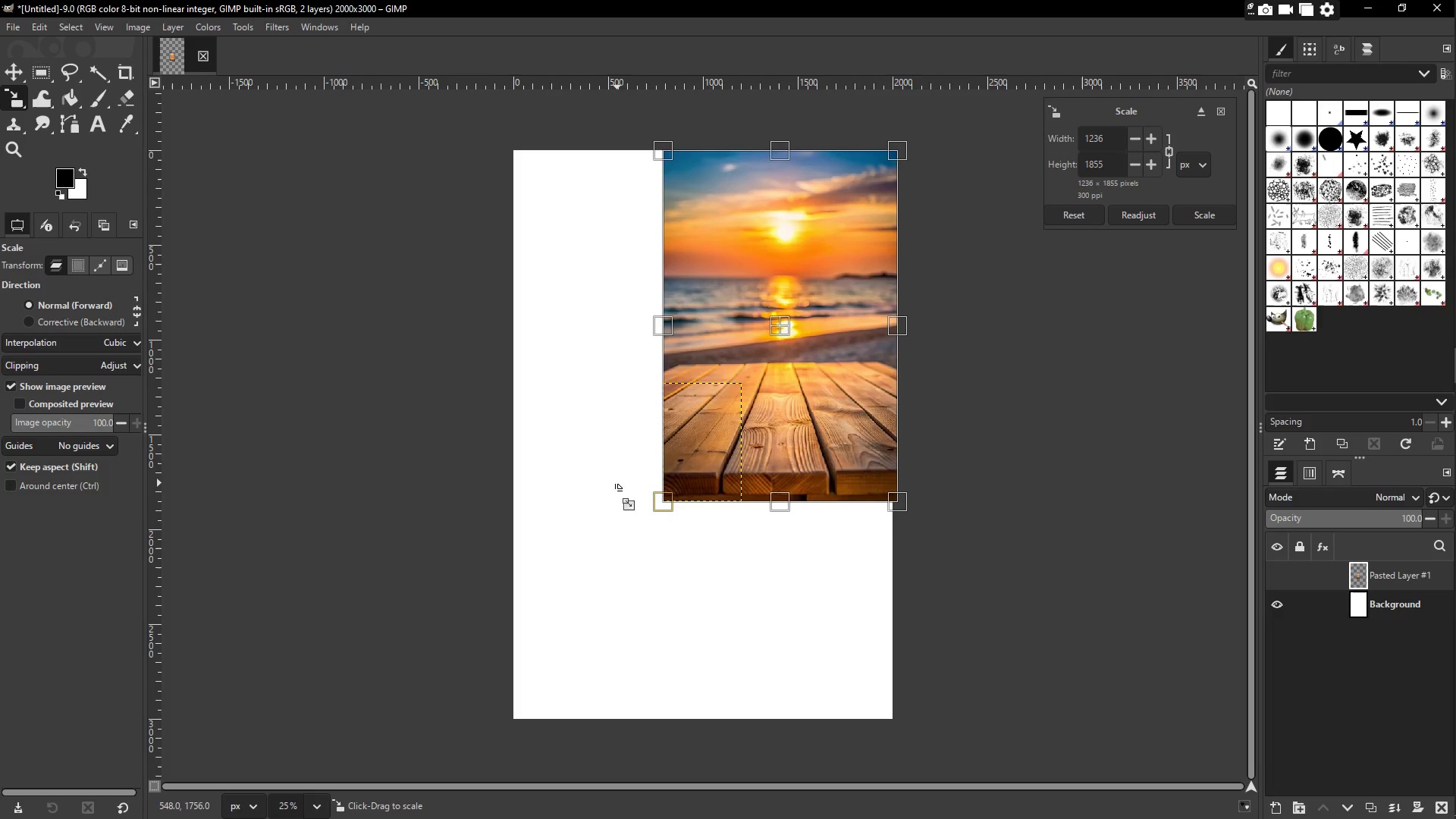 
left_click_drag(start_coordinate=[655, 507], to_coordinate=[507, 736])
 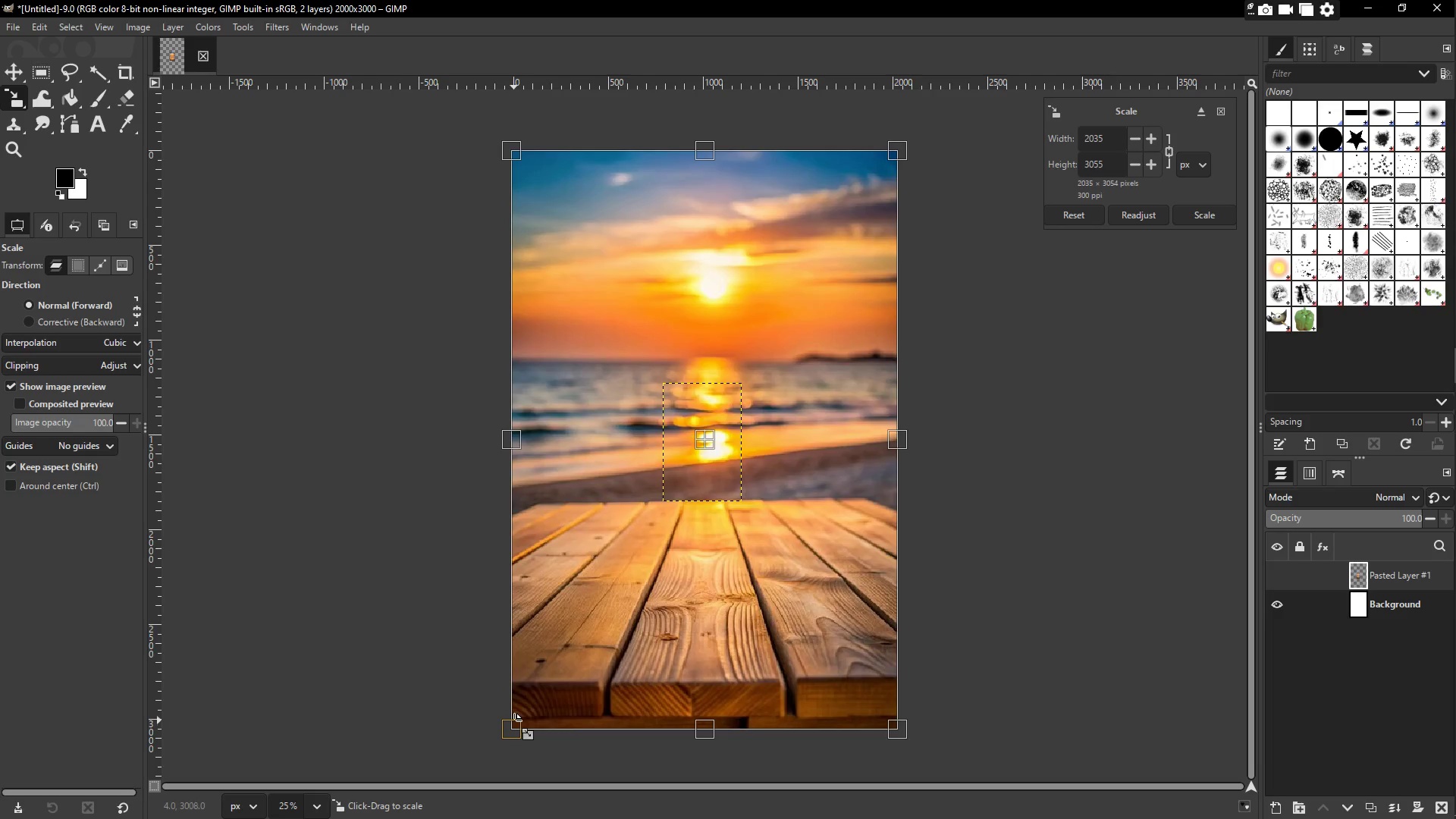 
key(Enter)
 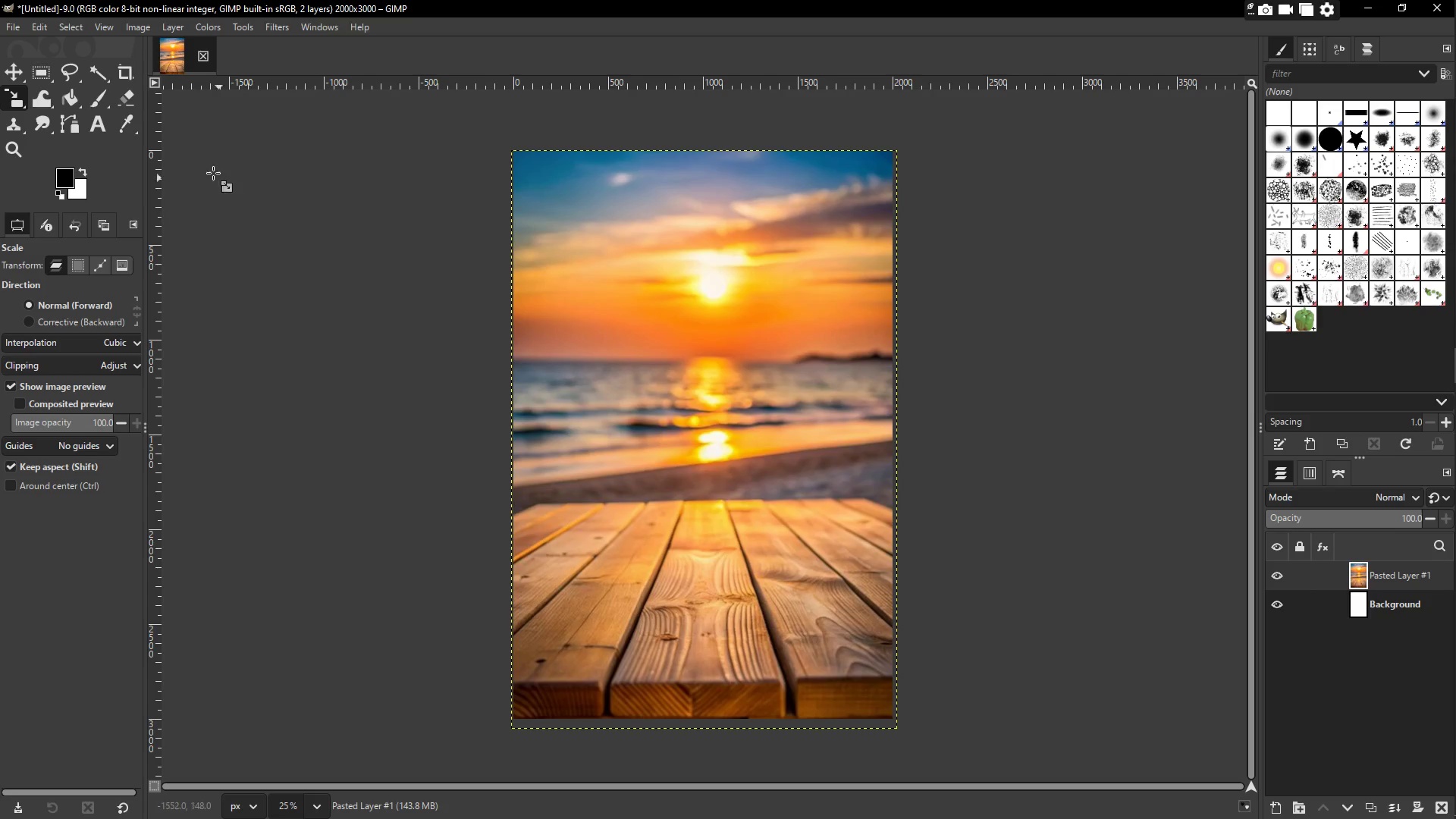 
wait(9.86)
 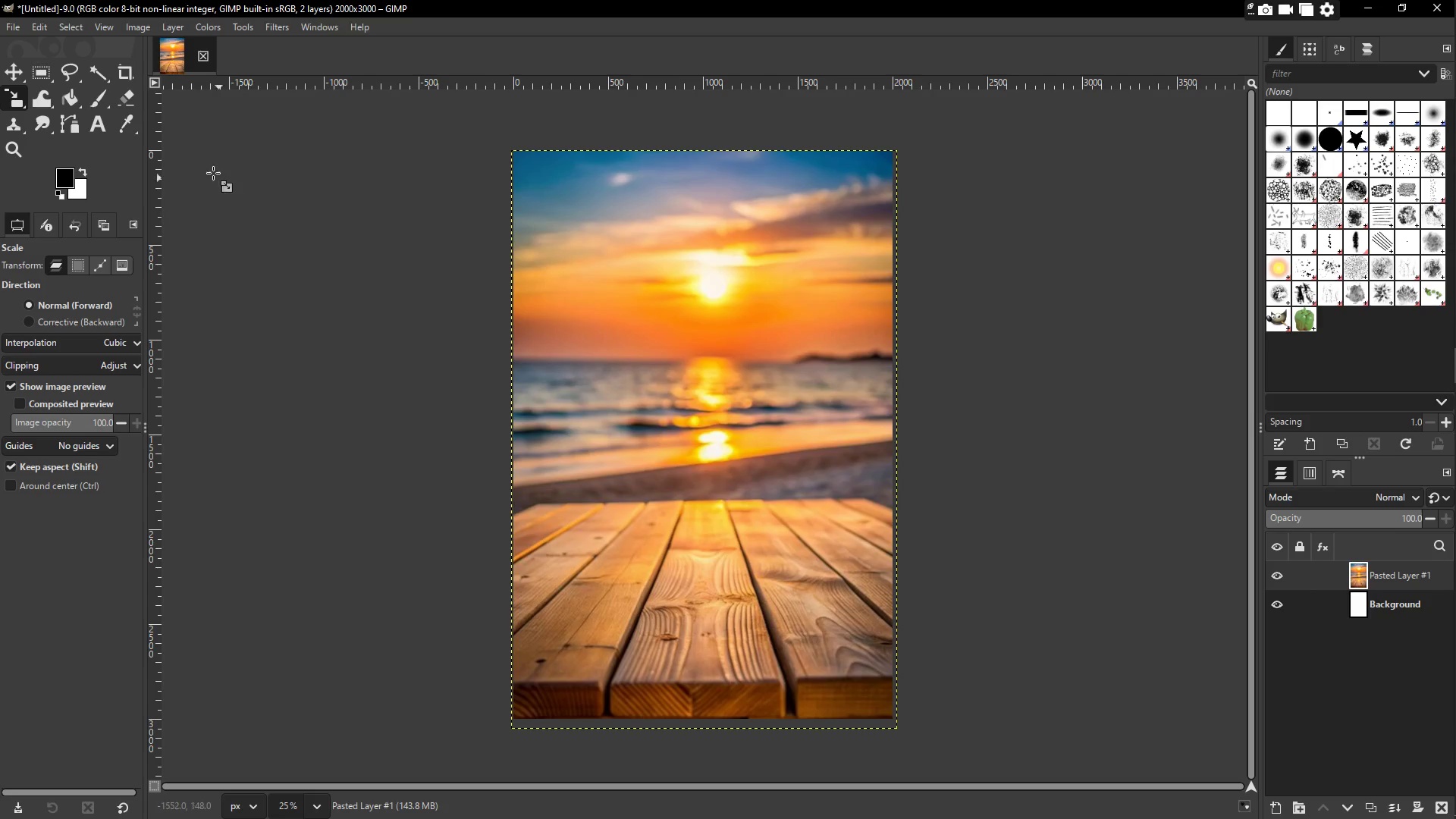 
left_click([499, 235])
 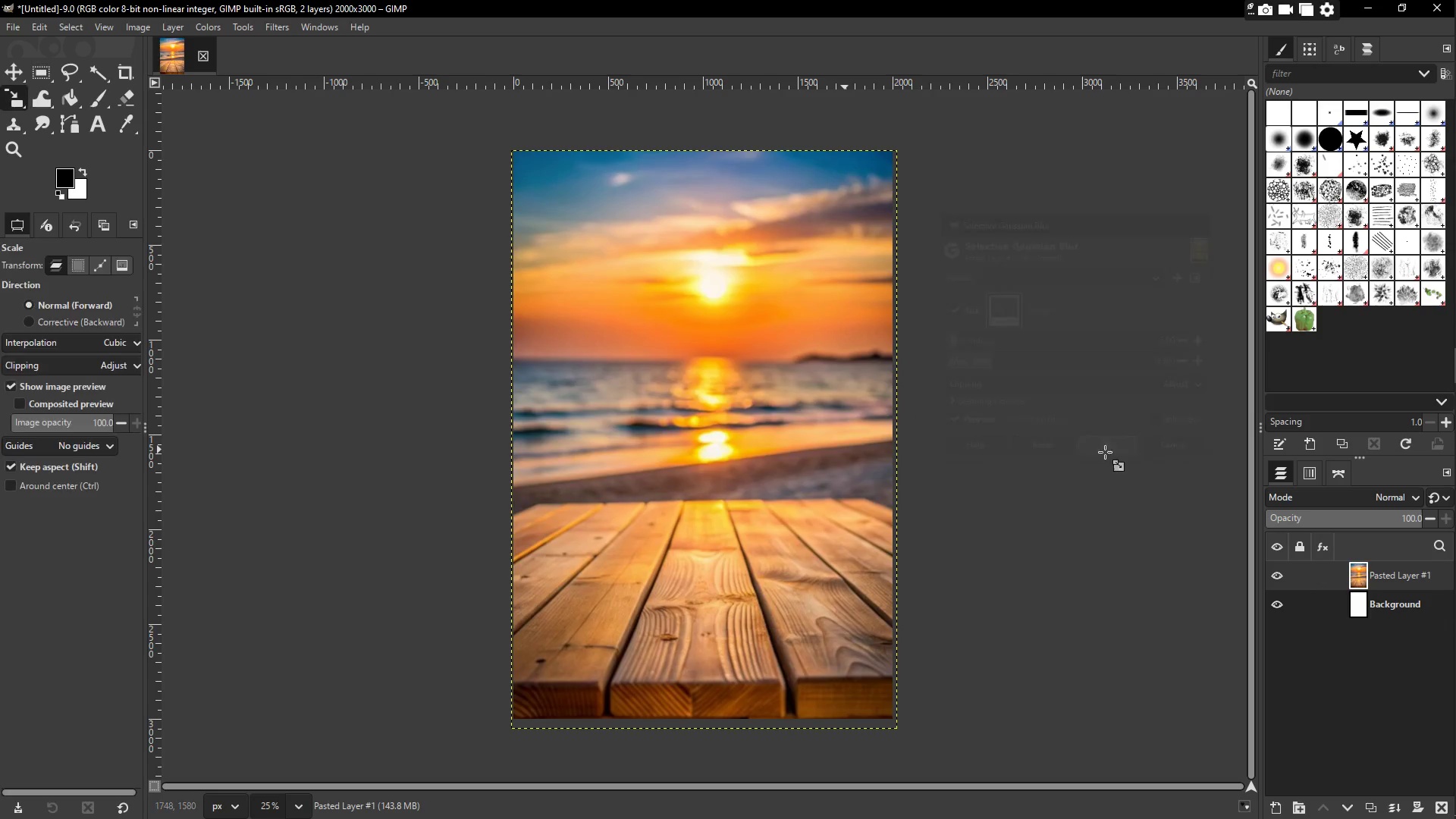 
left_click([275, 26])
 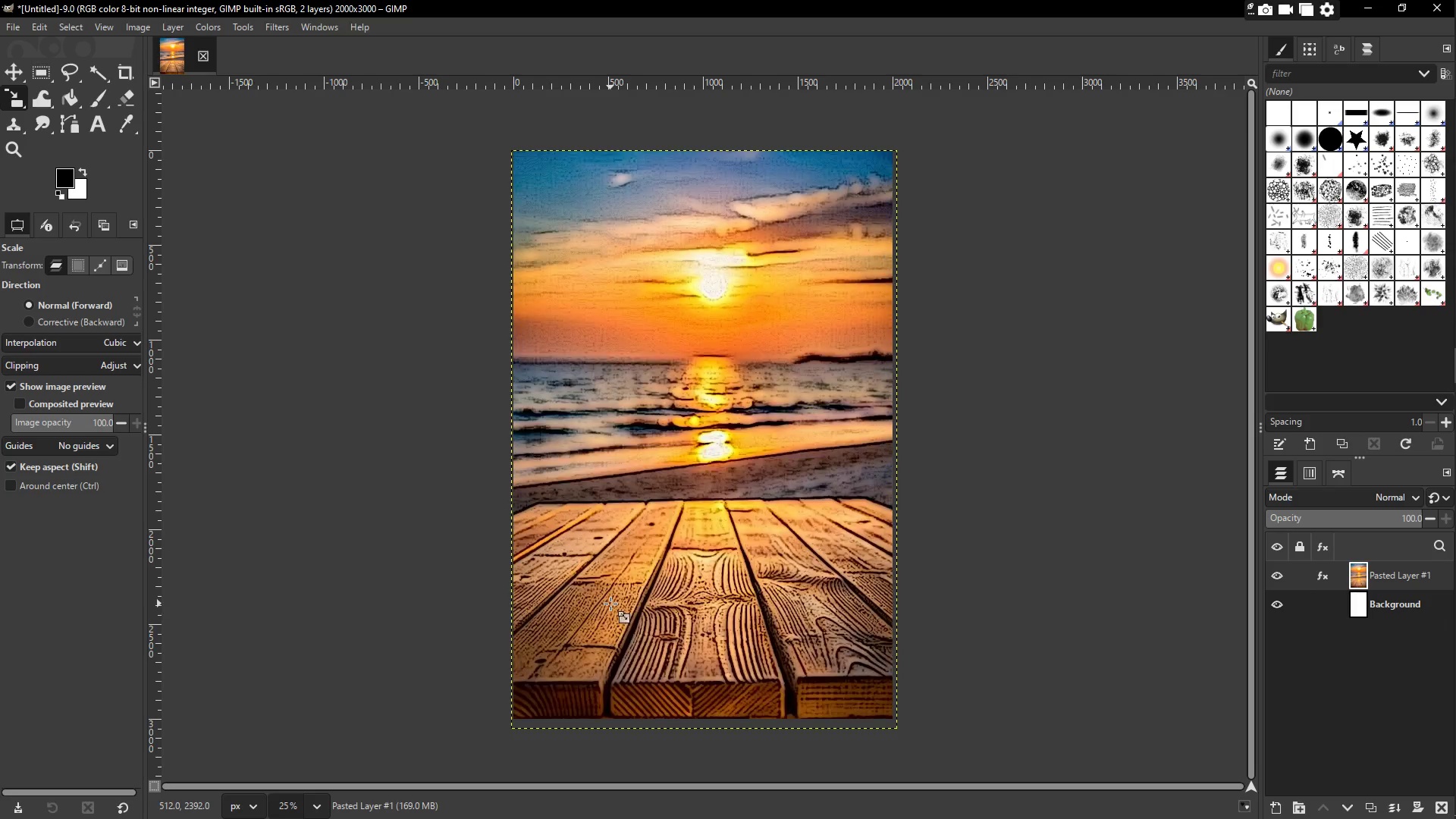 
wait(15.78)
 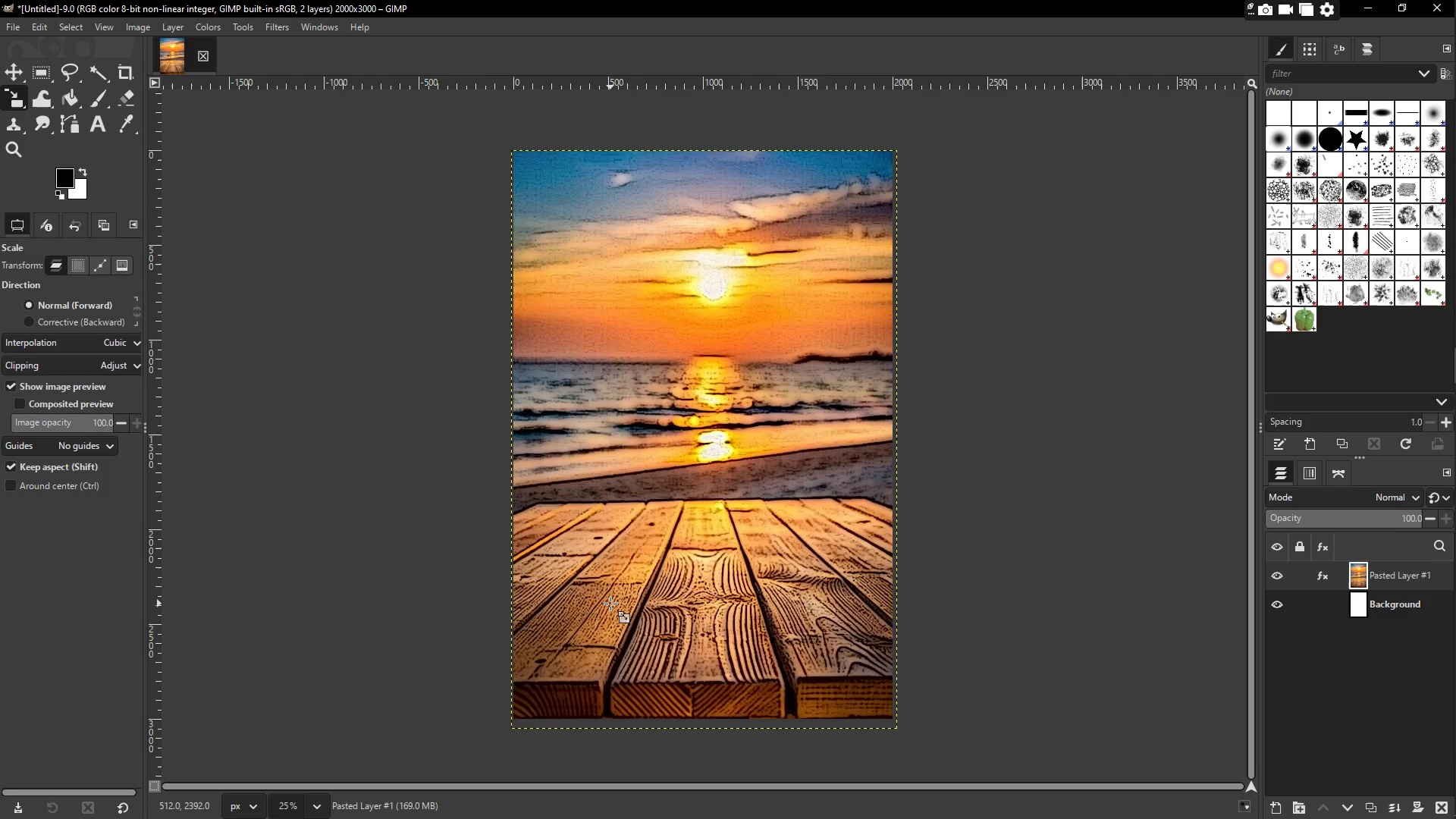 
key(Control+Z)
 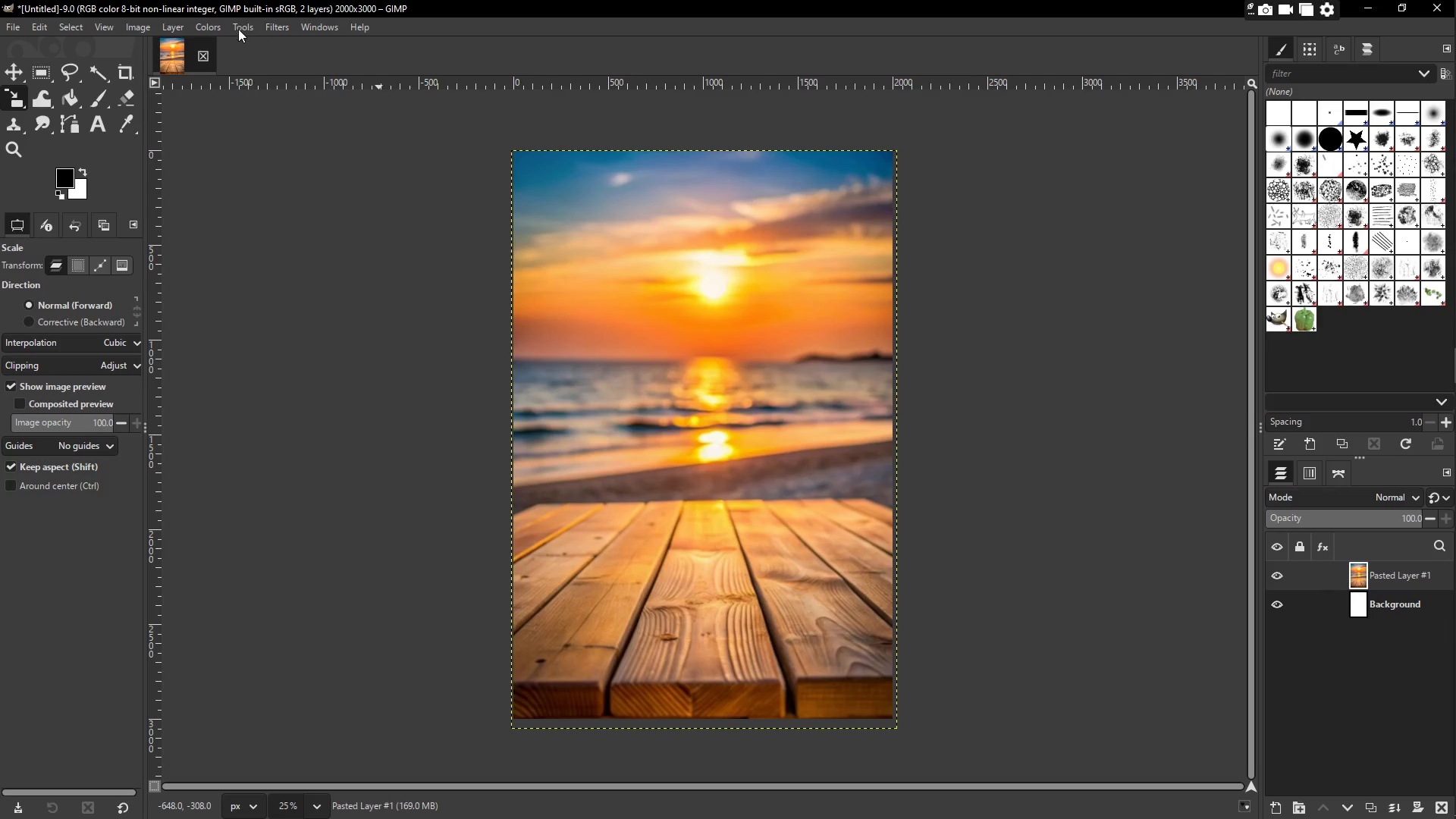 
left_click([281, 22])
 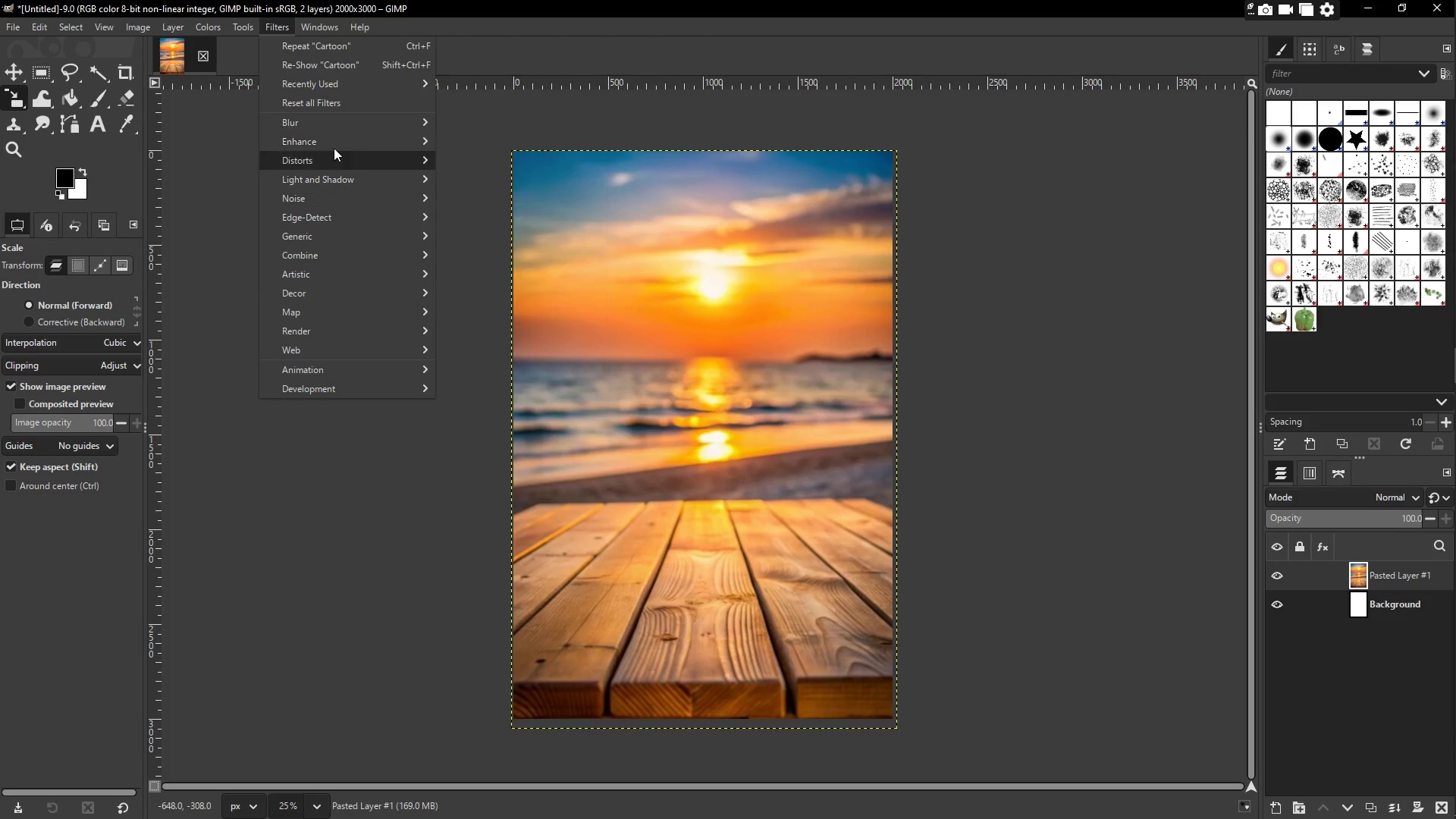 
wait(24.78)
 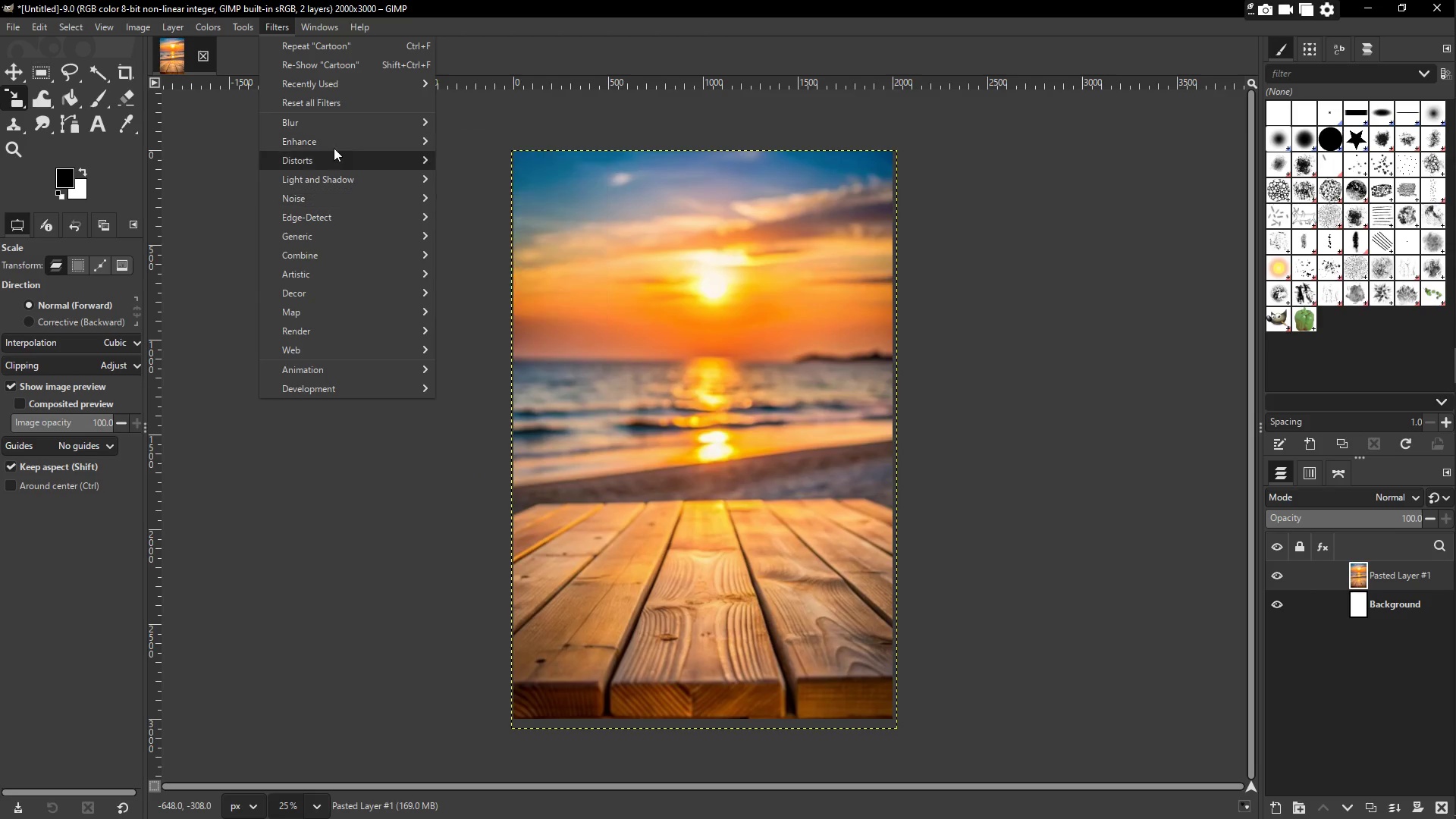 
left_click([482, 255])
 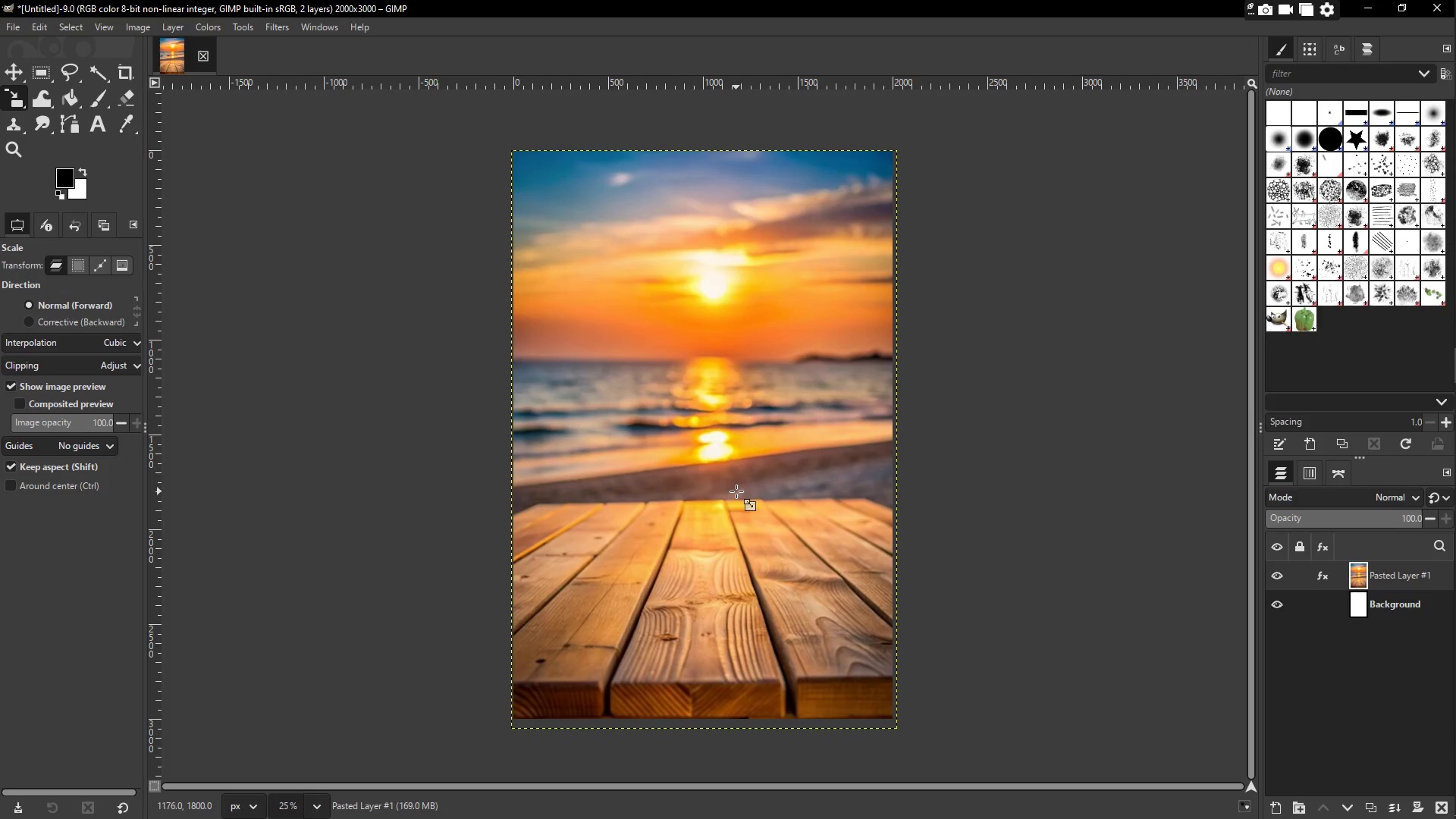 
scroll: coordinate [690, 550], scroll_direction: down, amount: 2.0
 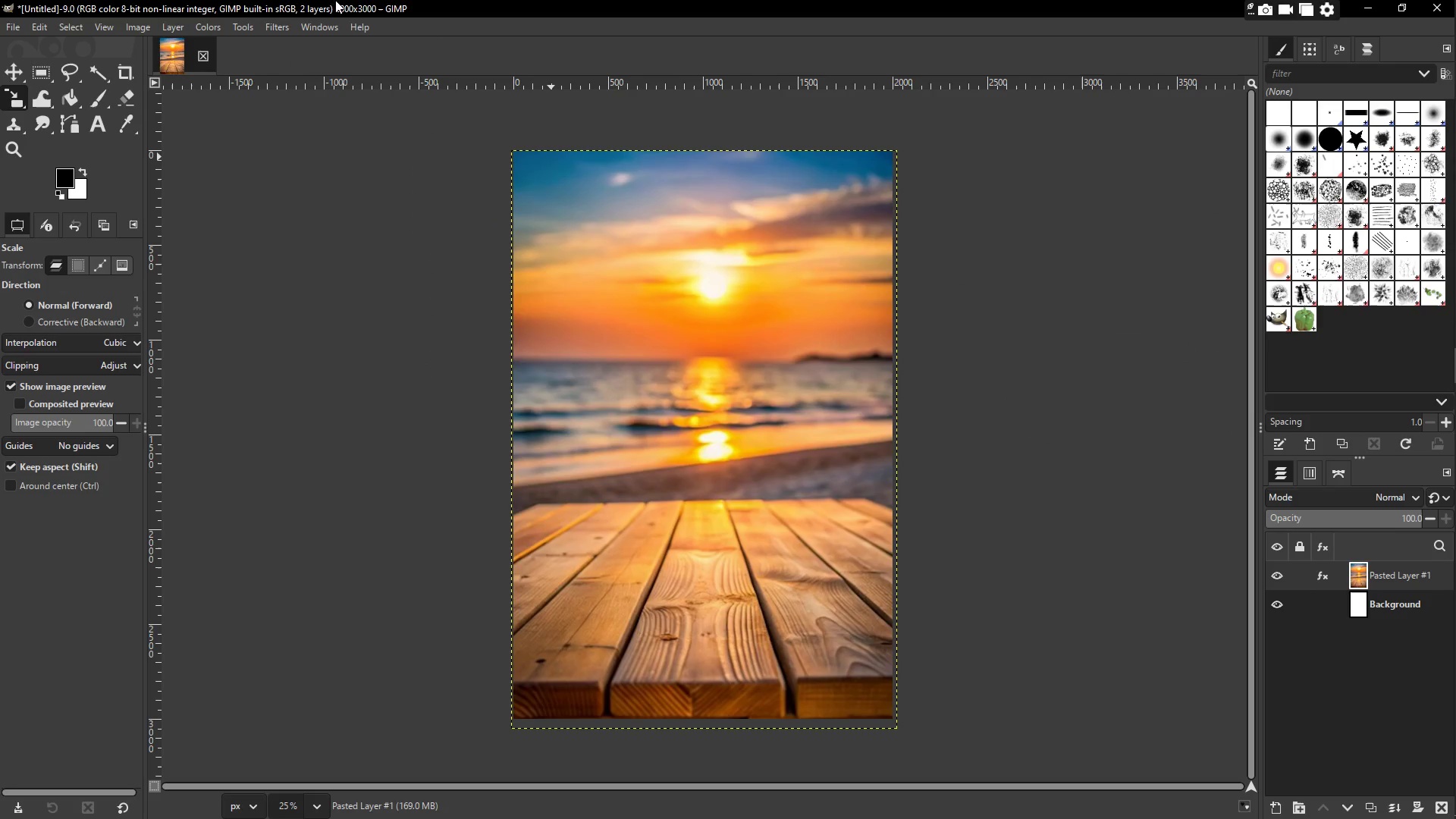 
left_click([1433, 266])
 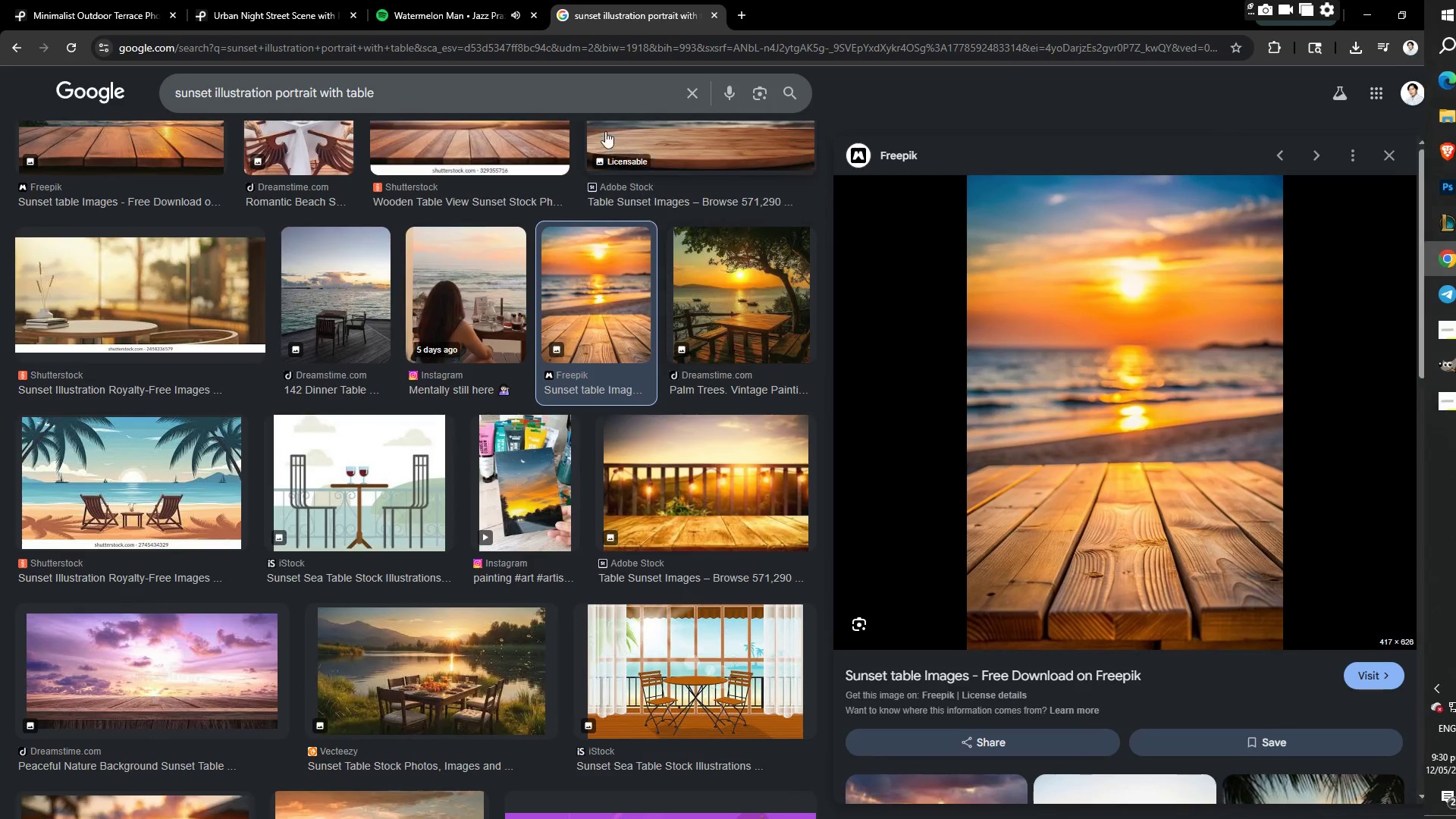 
left_click([477, 98])
 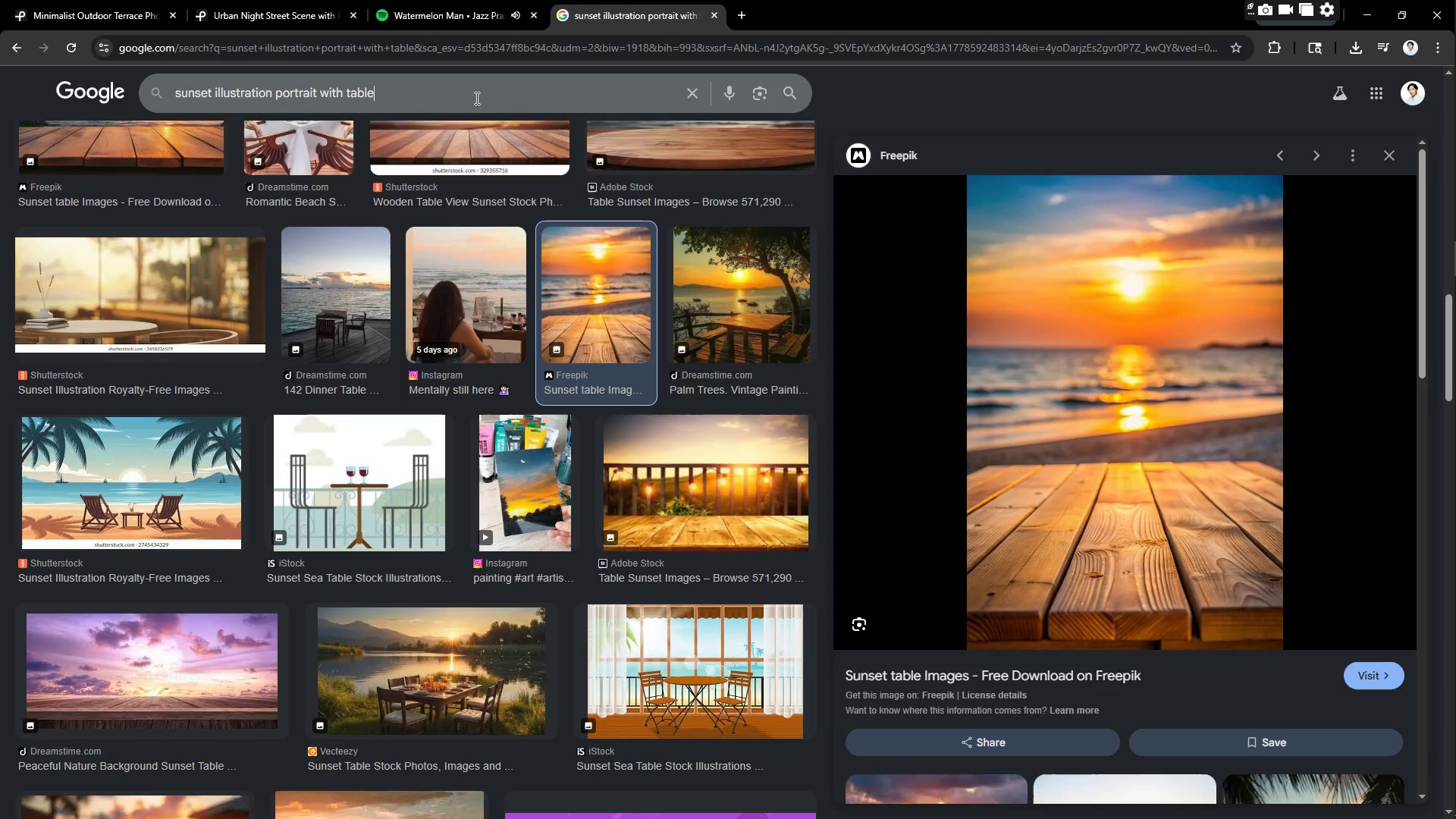 
left_click_drag(start_coordinate=[467, 97], to_coordinate=[0, 105])
 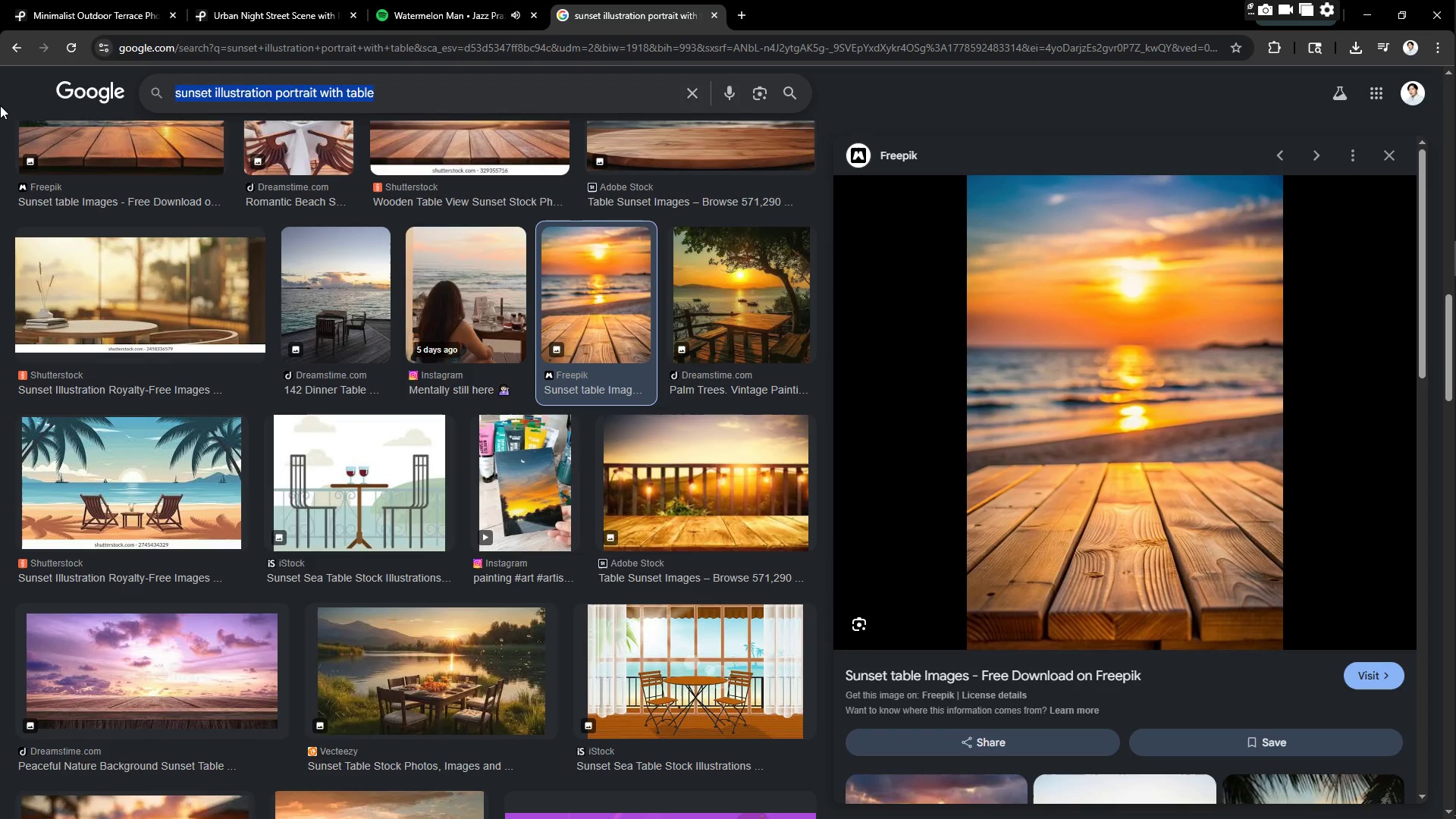 
type(candle)
 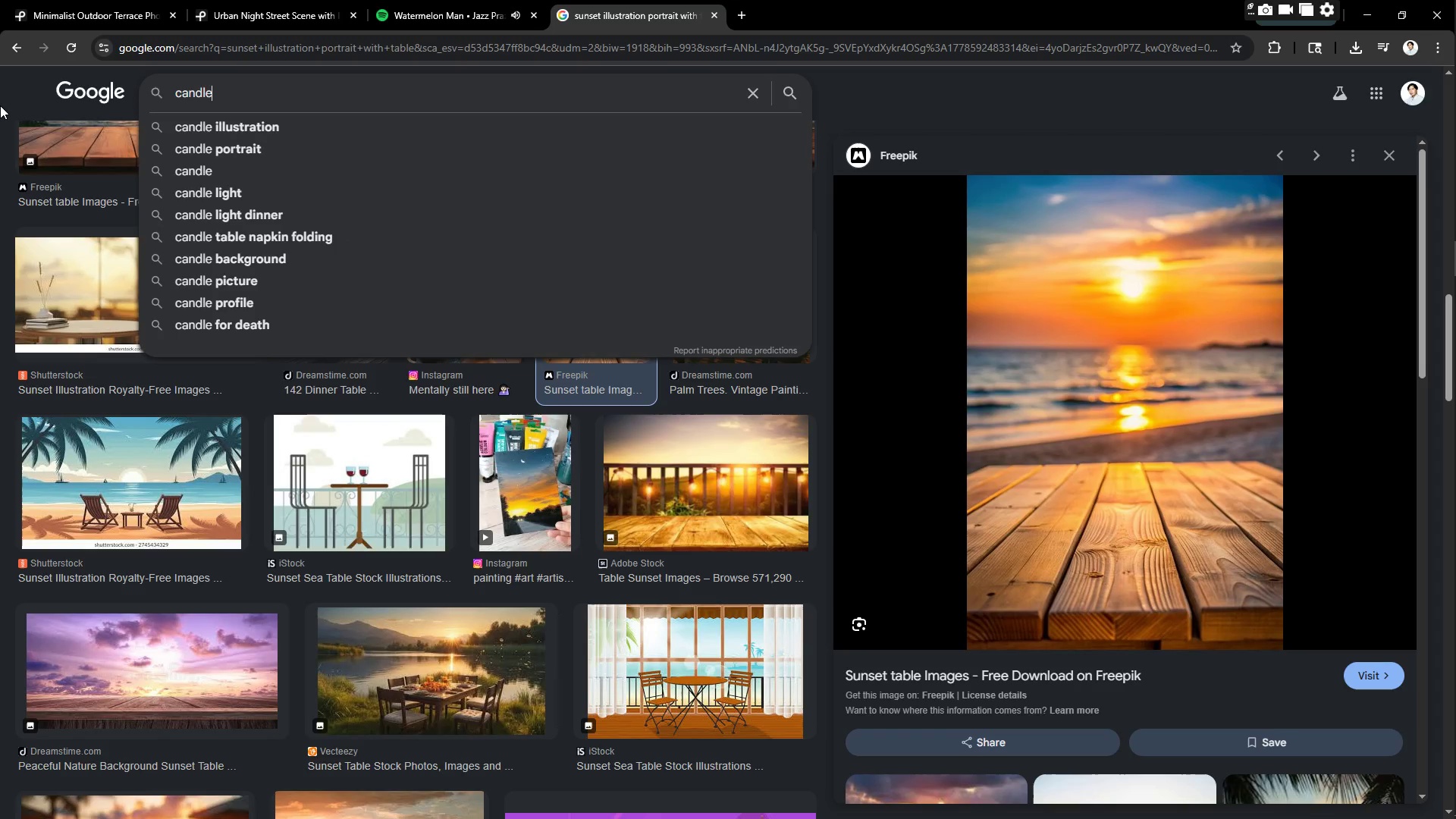 
key(Control+ControlLeft)
 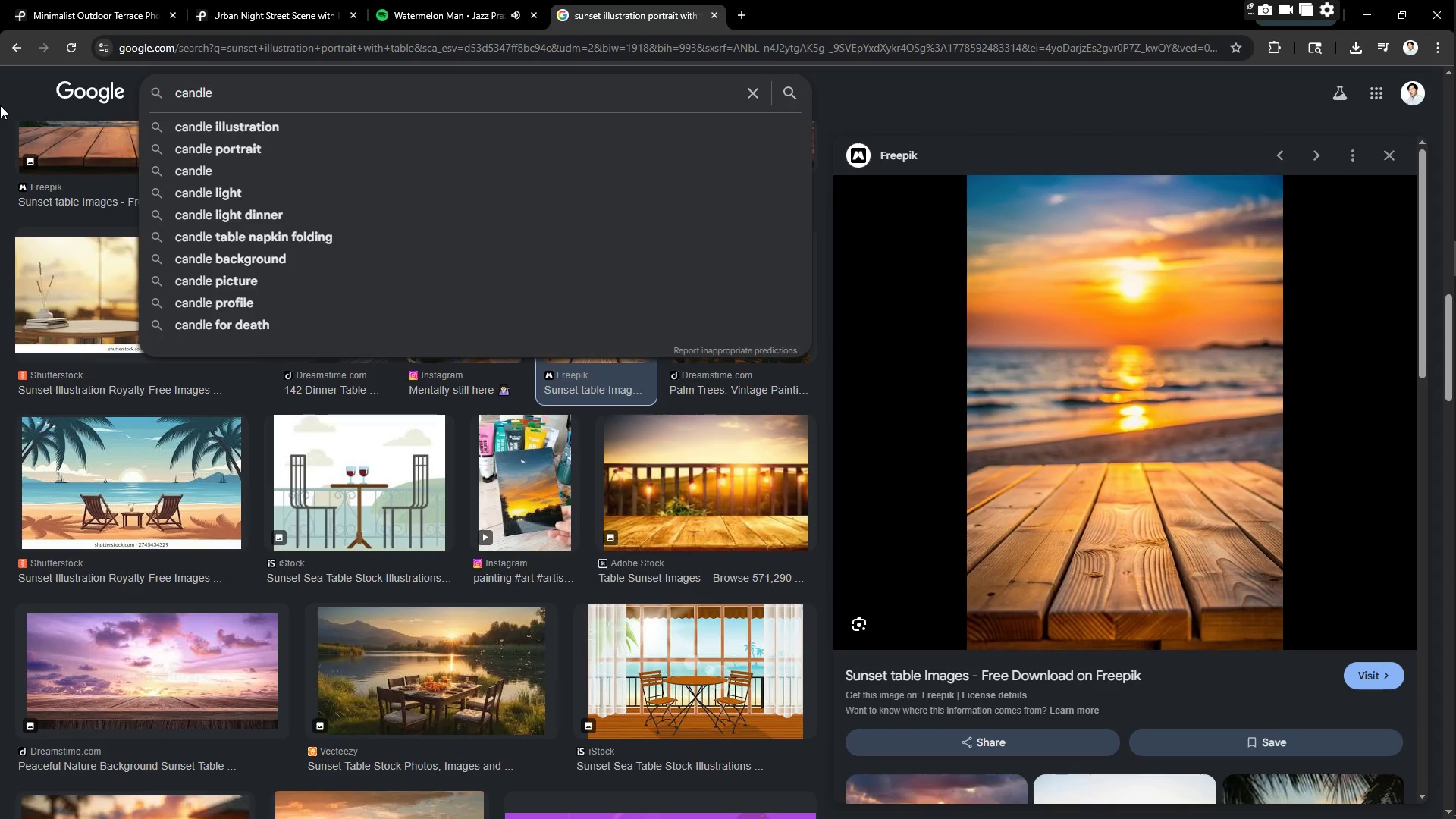 
key(Control+A)
 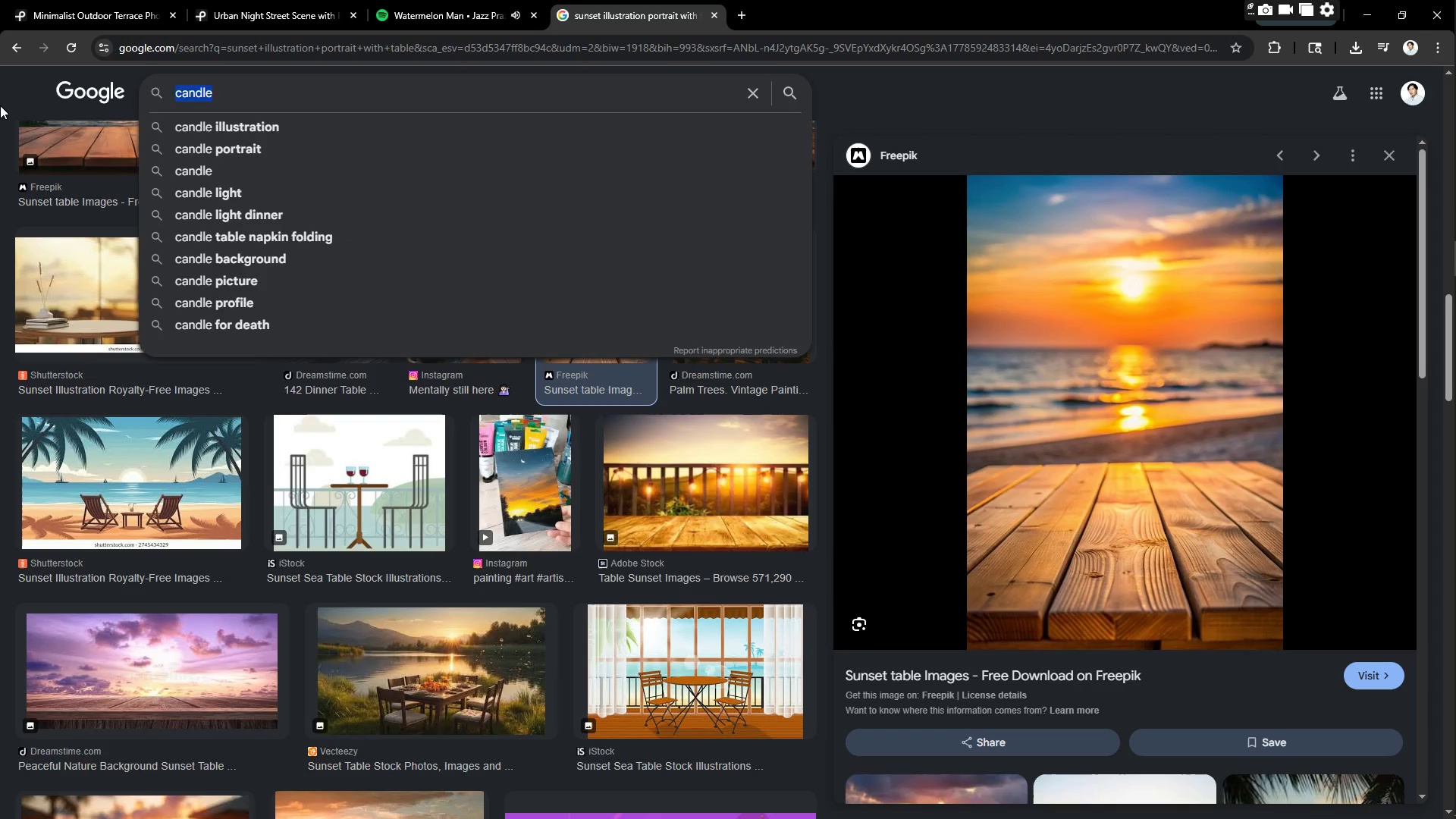 
type(luxury candle )
 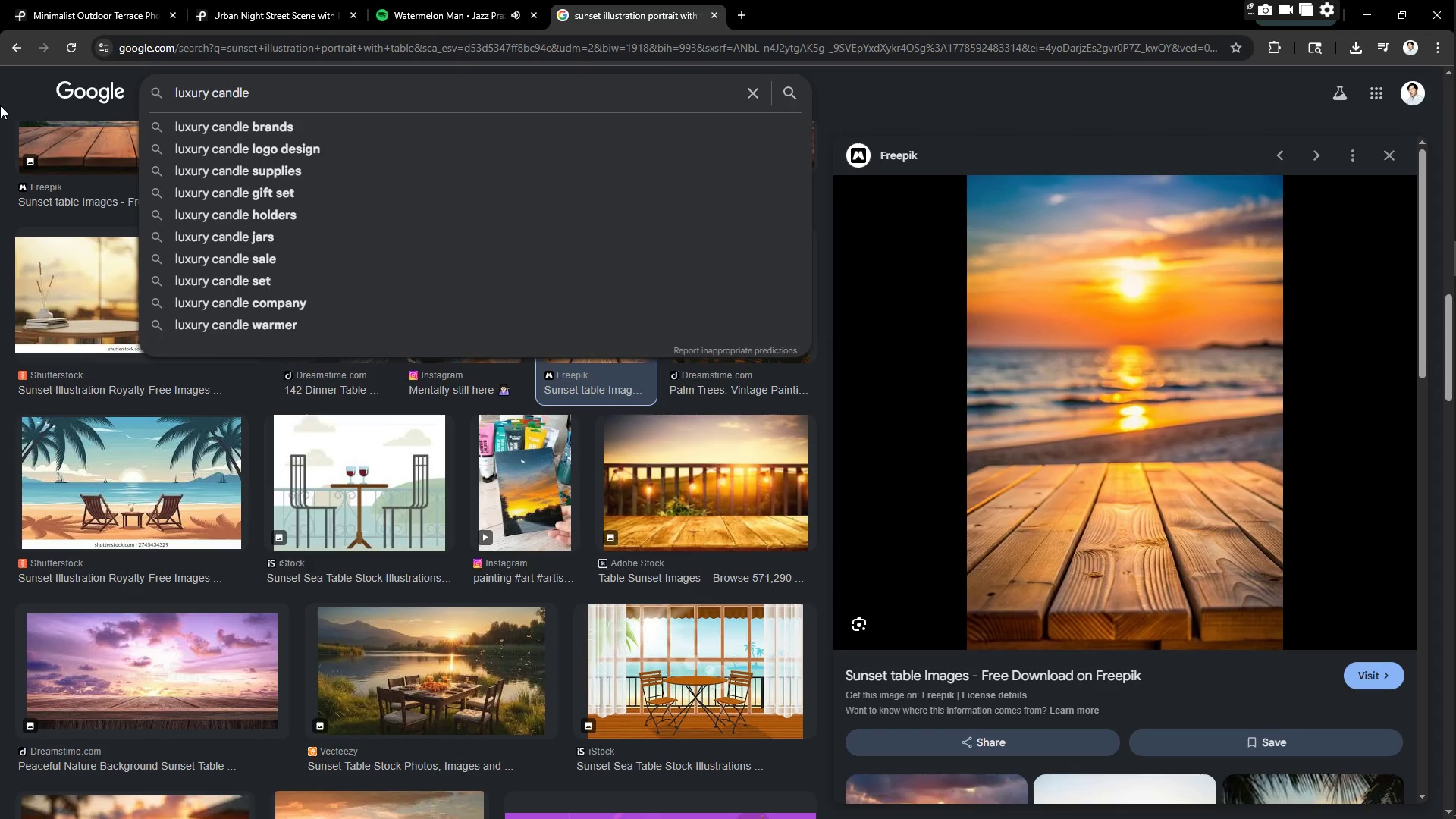 
key(Enter)
 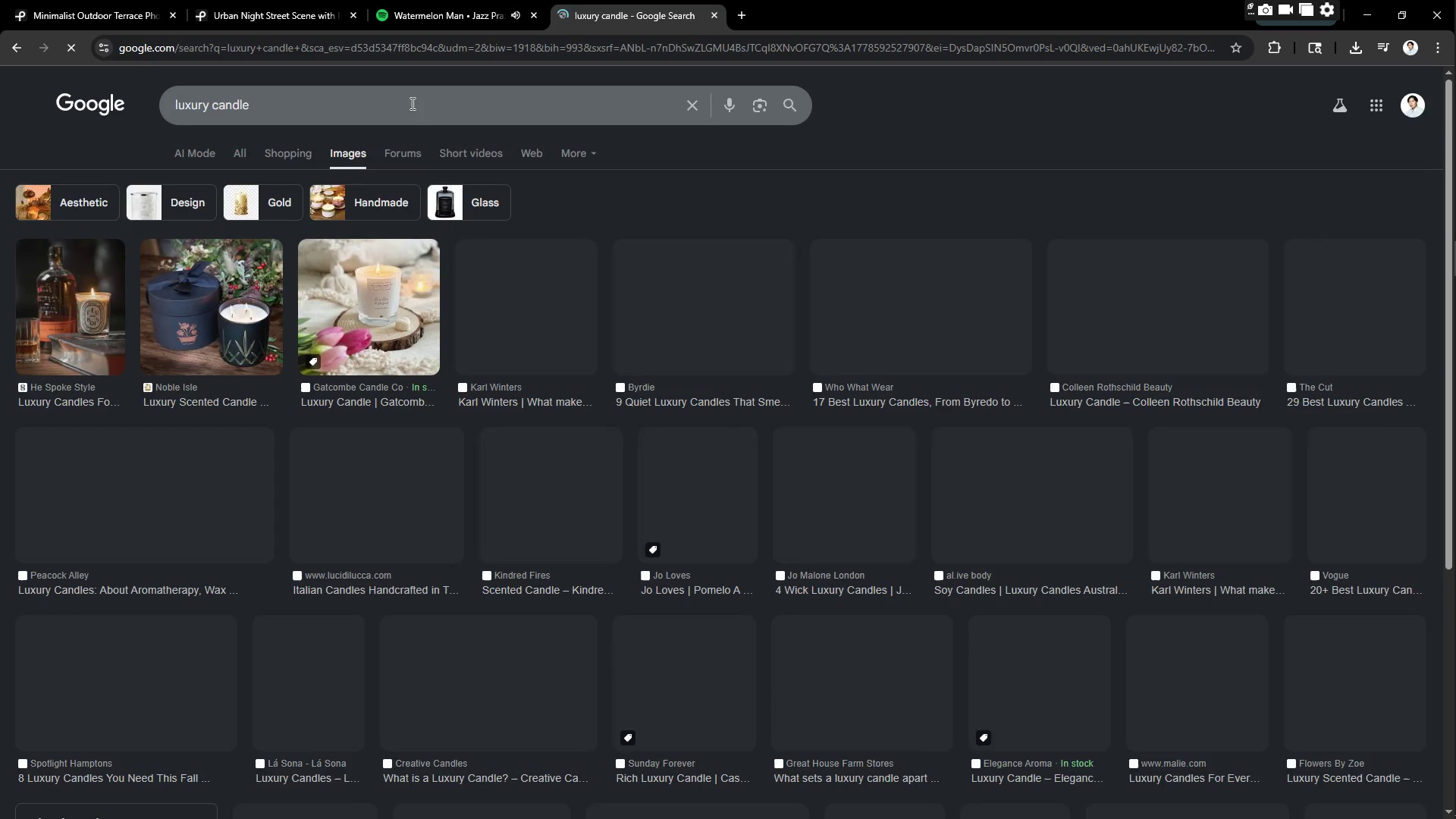 
left_click([287, 109])
 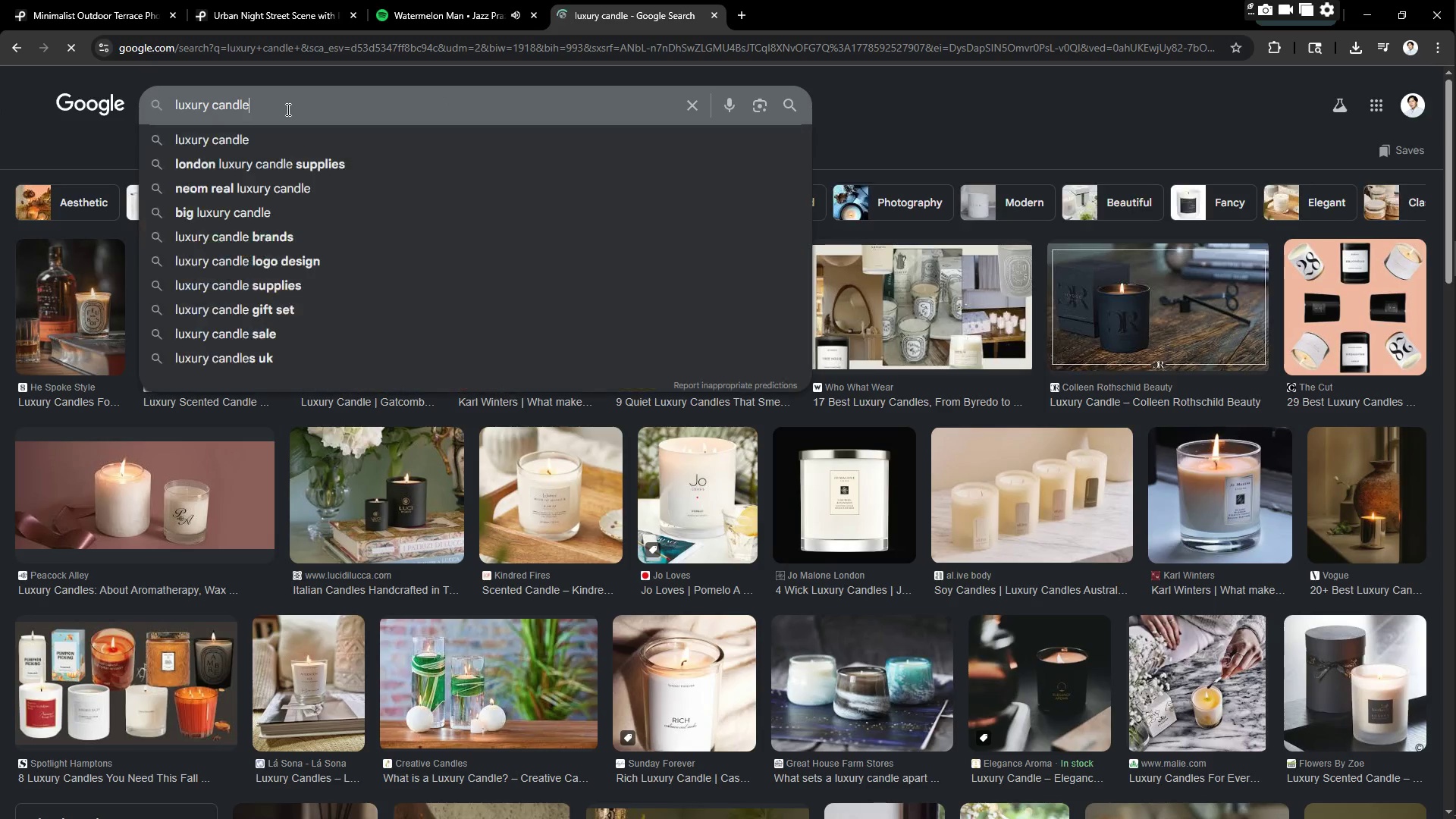 
type( png)
 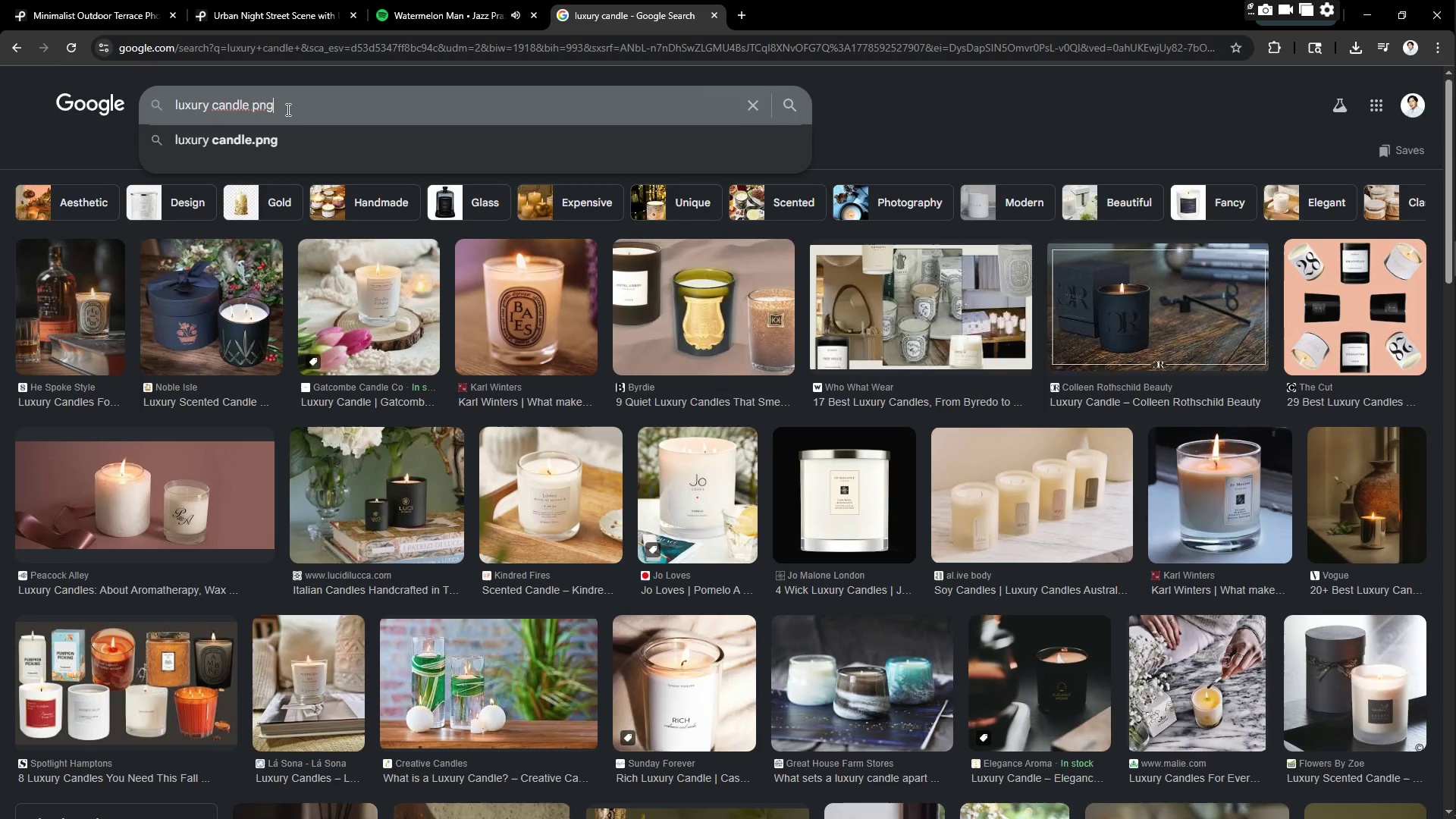 
key(Enter)
 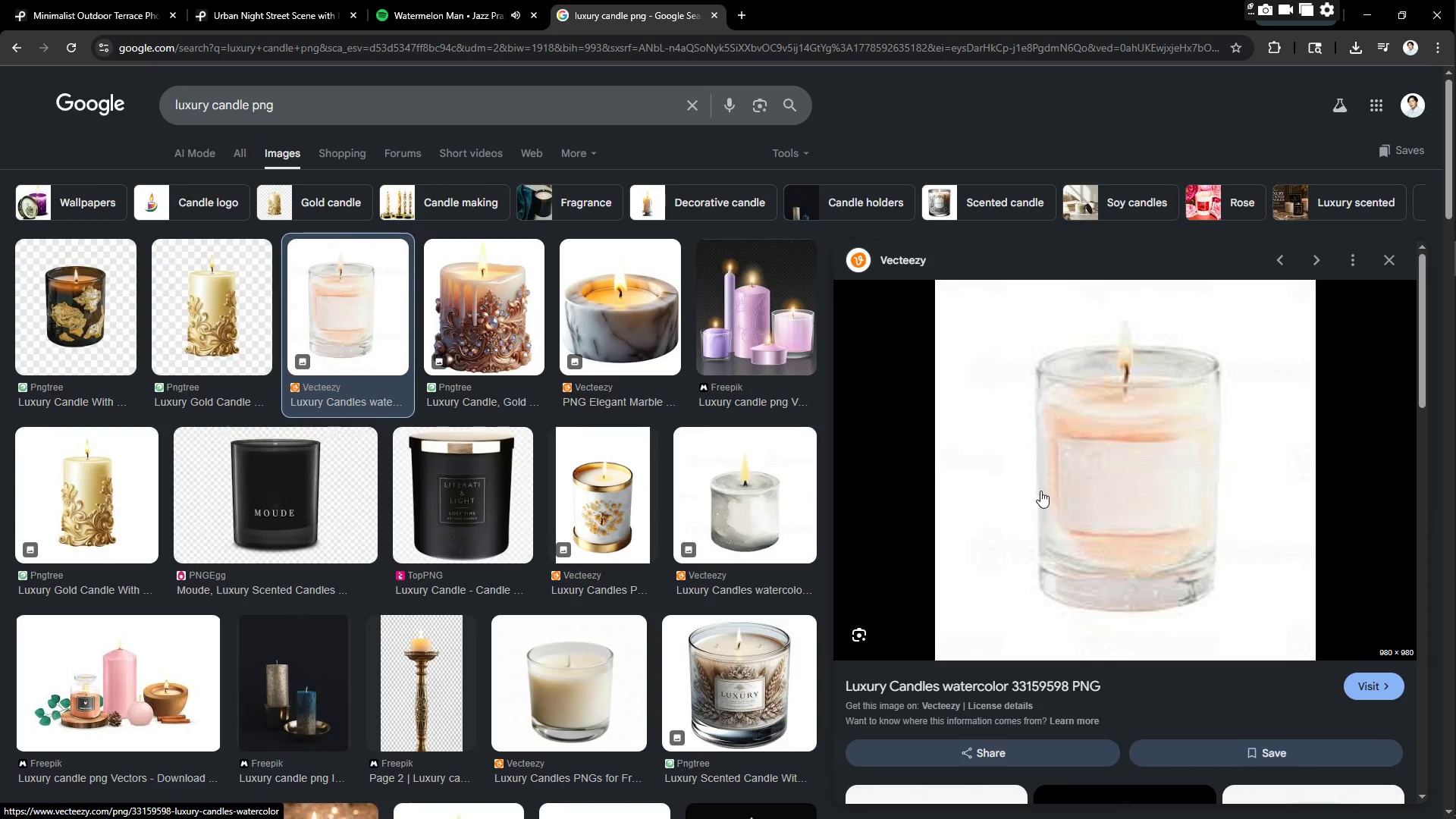 
wait(5.86)
 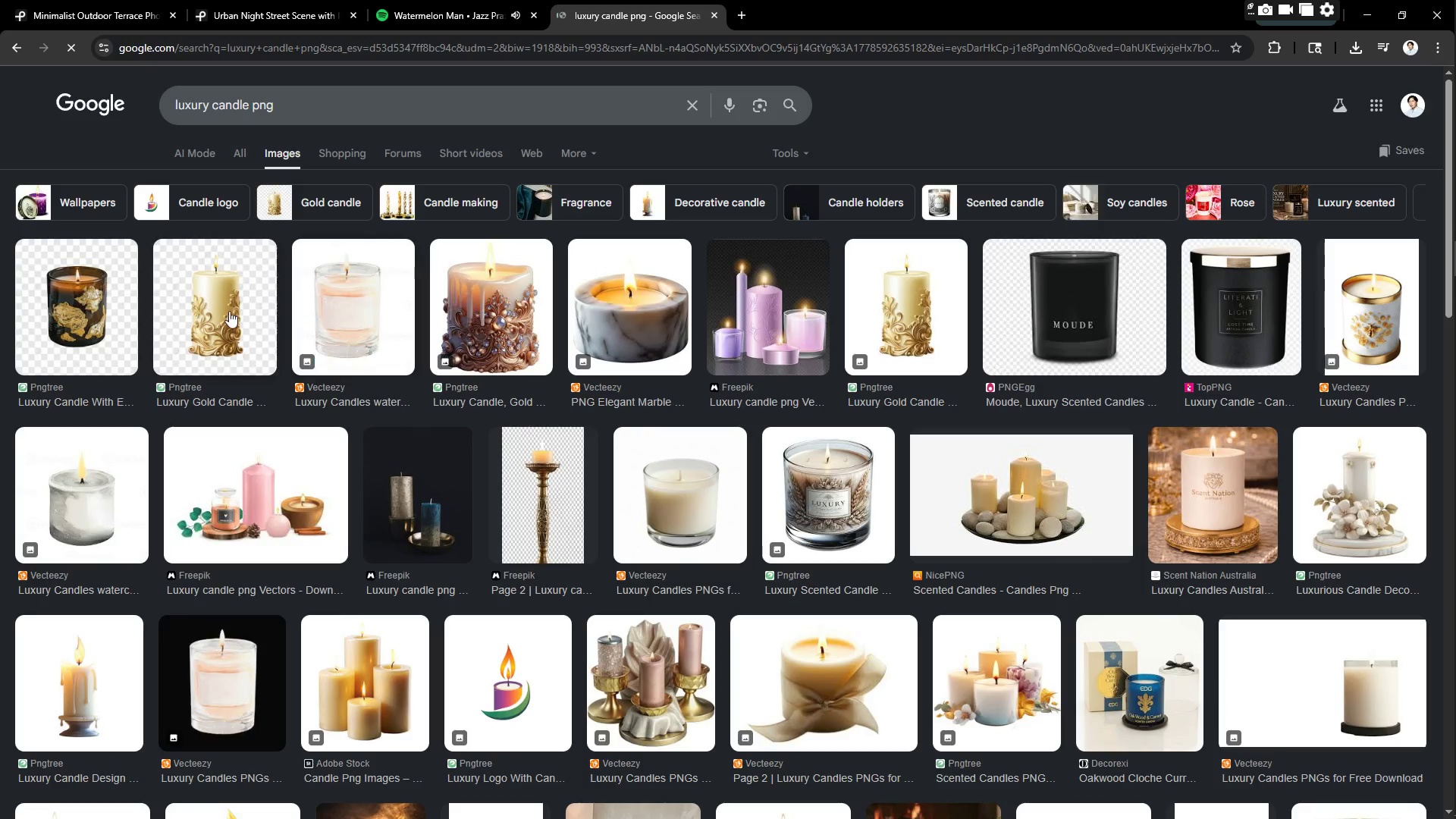 
scroll: coordinate [657, 473], scroll_direction: down, amount: 15.0
 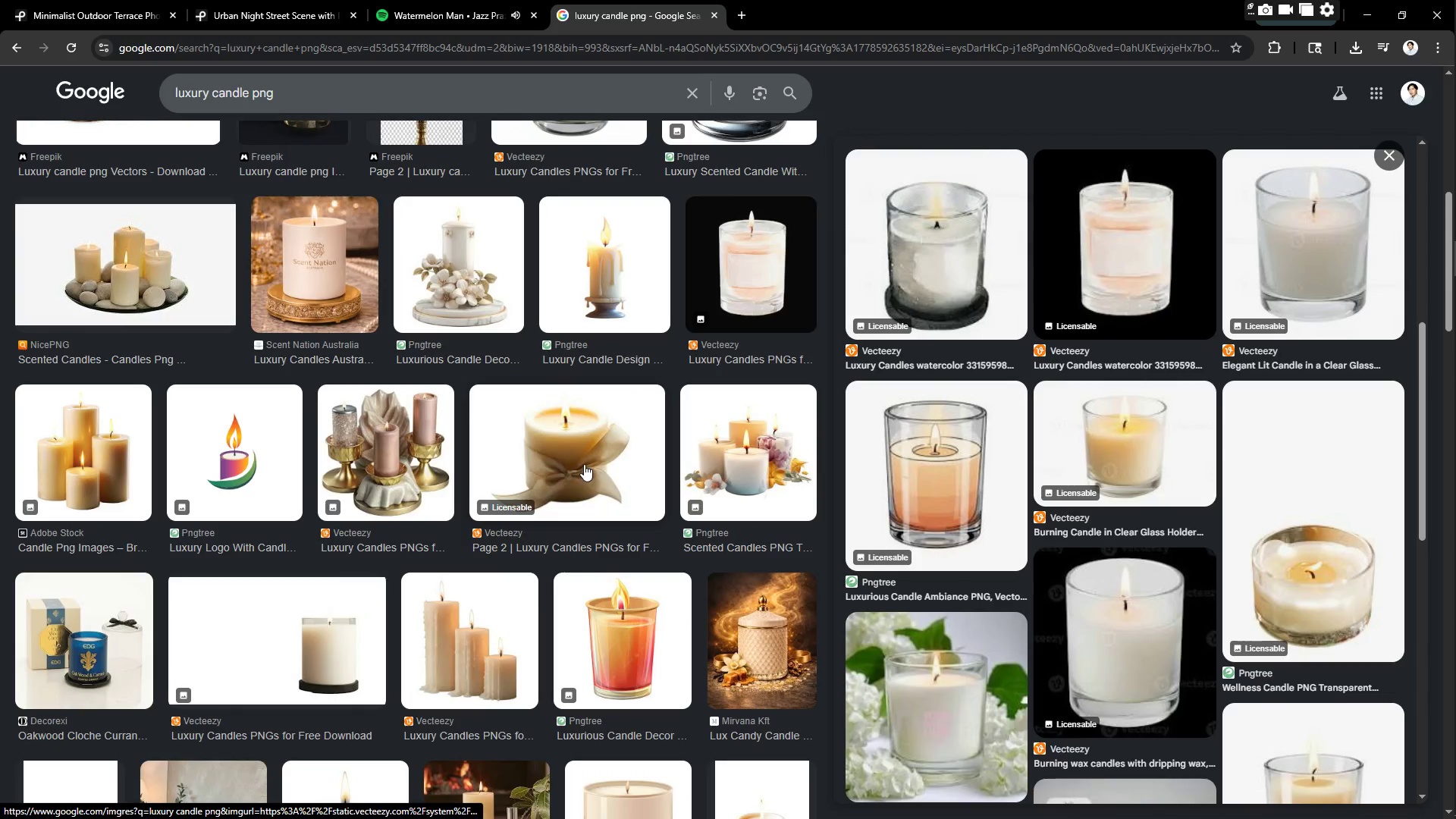 
scroll: coordinate [661, 430], scroll_direction: up, amount: 8.0
 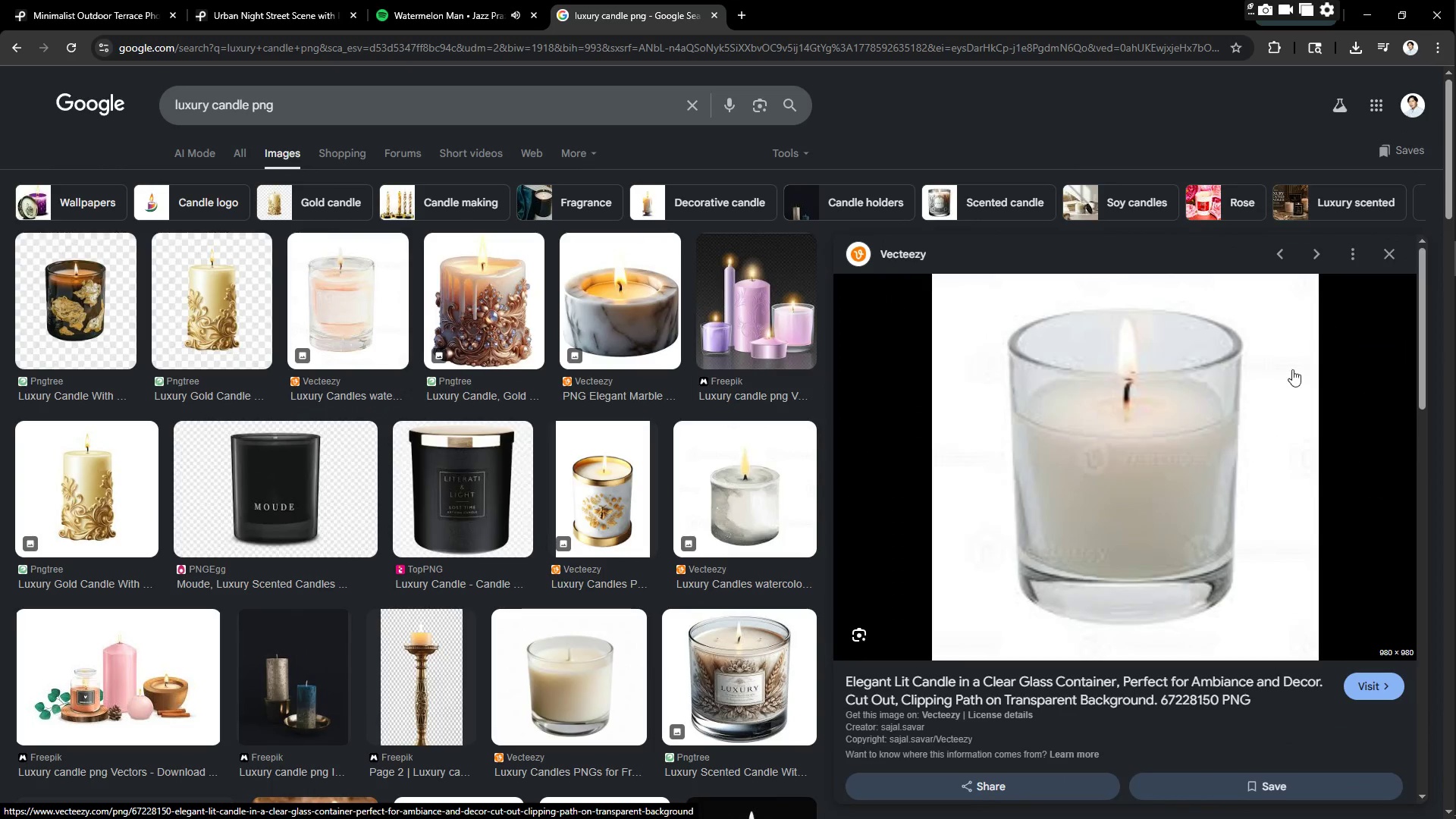 
key(Escape)
 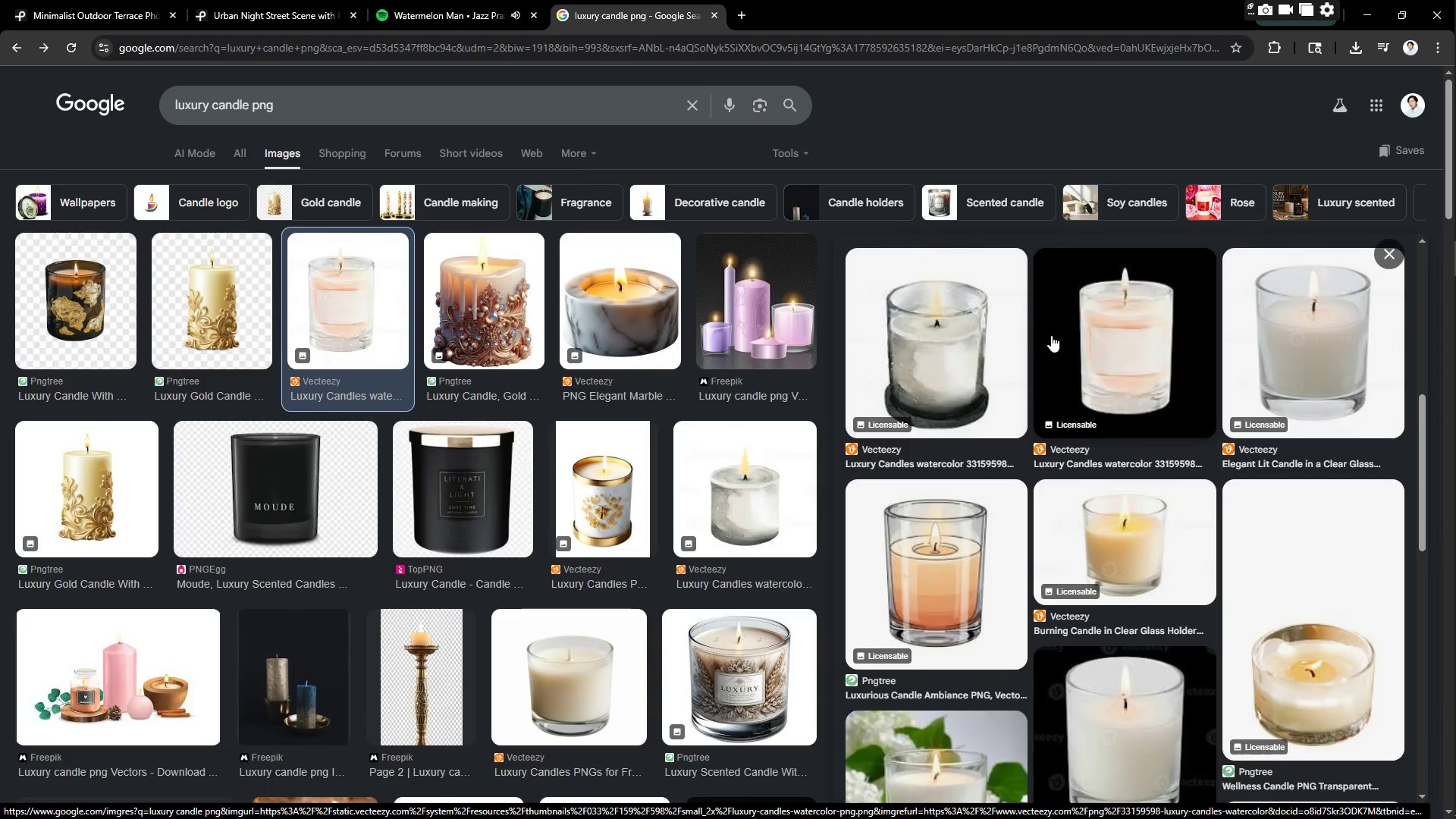 
mouse_move([1143, 378])
 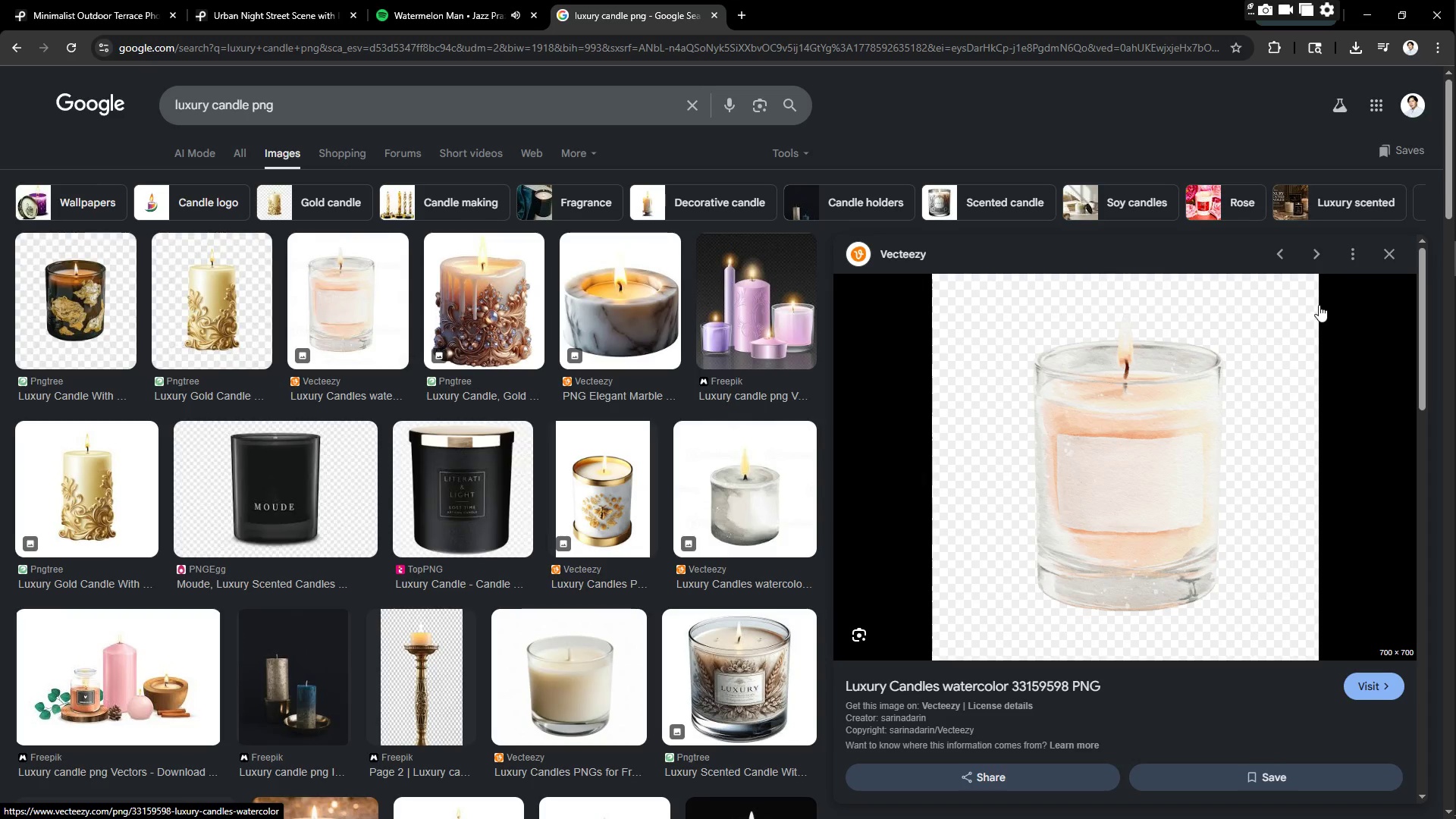 
right_click([1109, 464])
 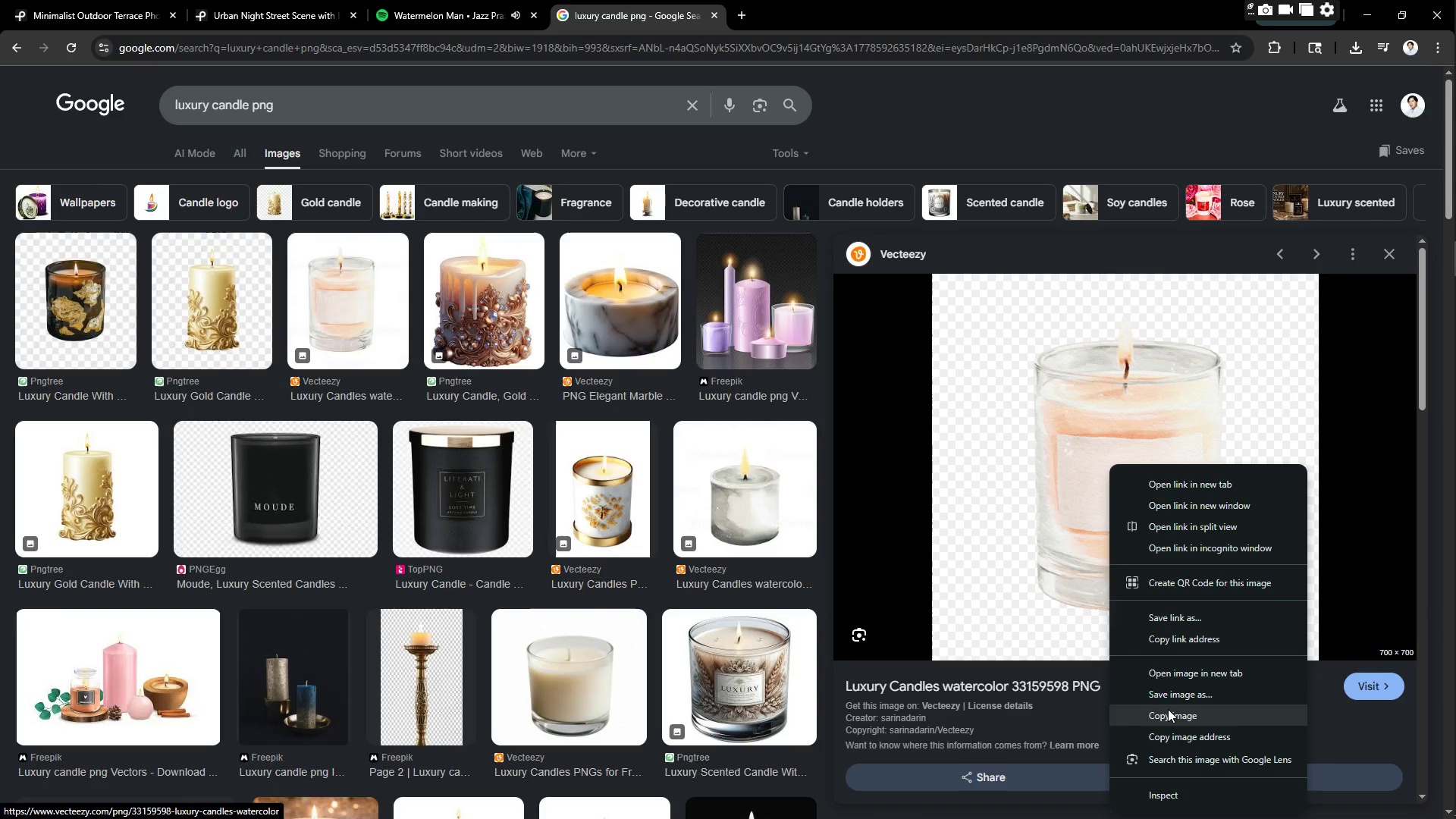 
left_click([1169, 700])
 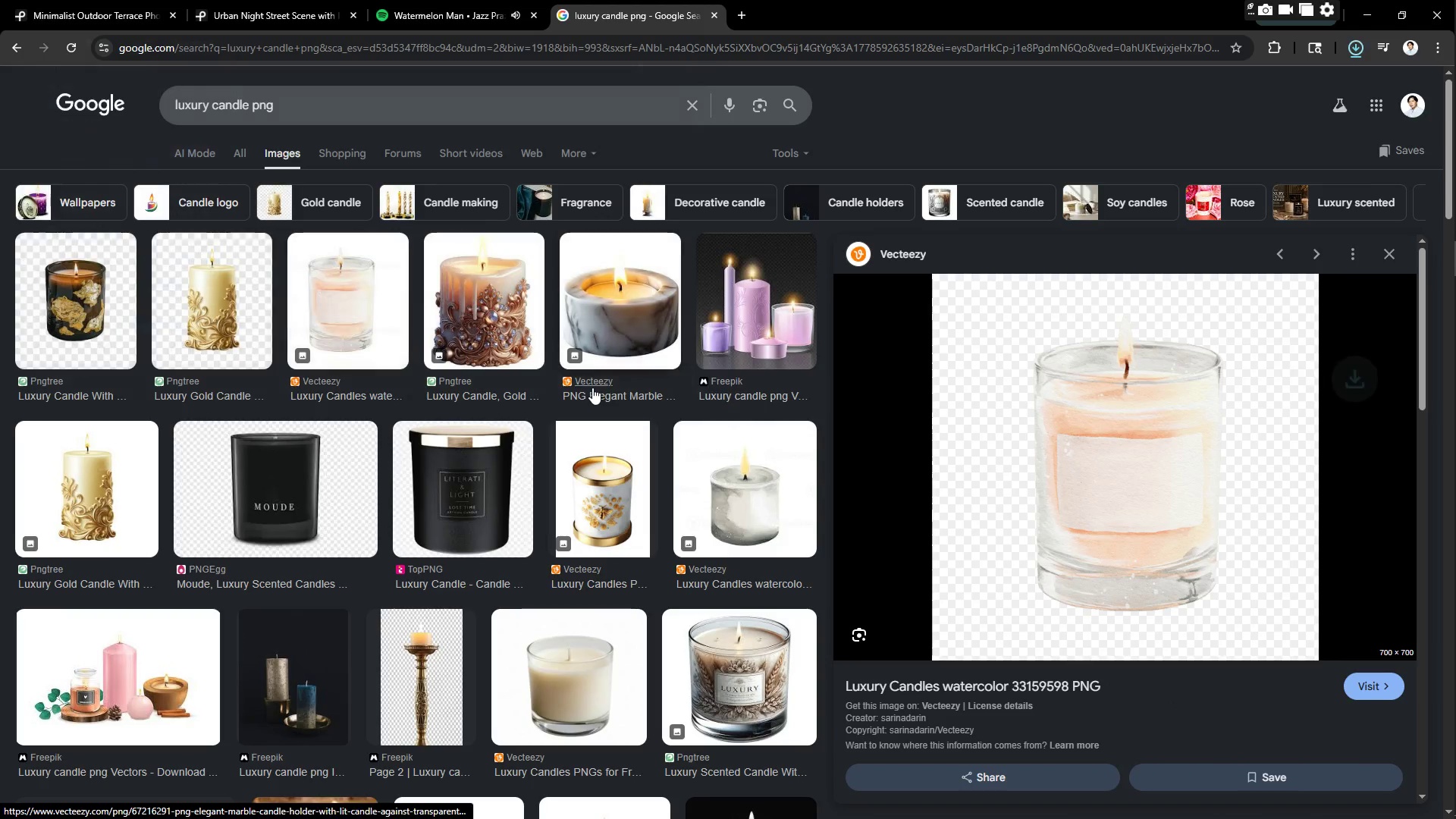 
left_click([1364, 10])
 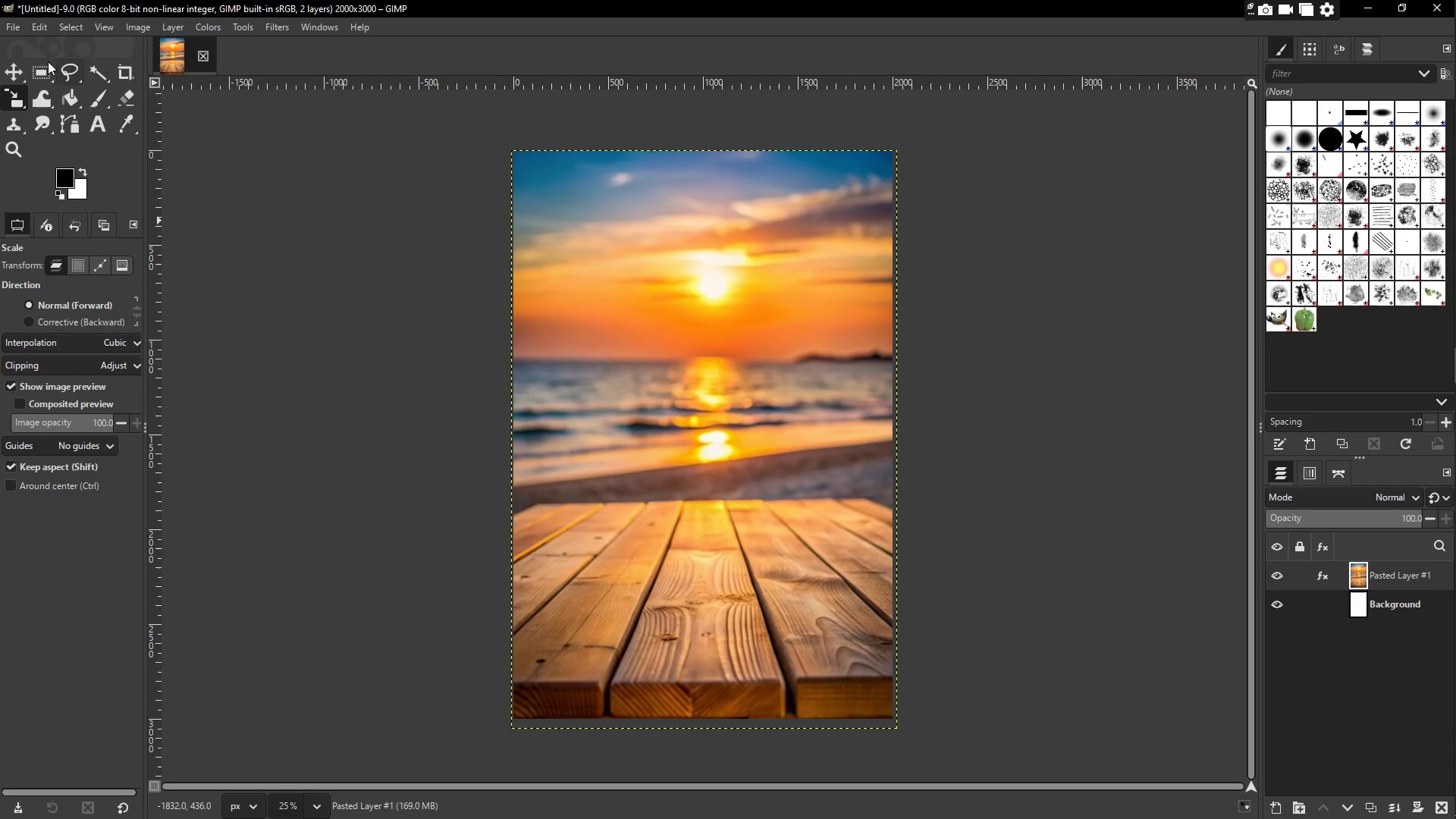 
left_click([10, 26])
 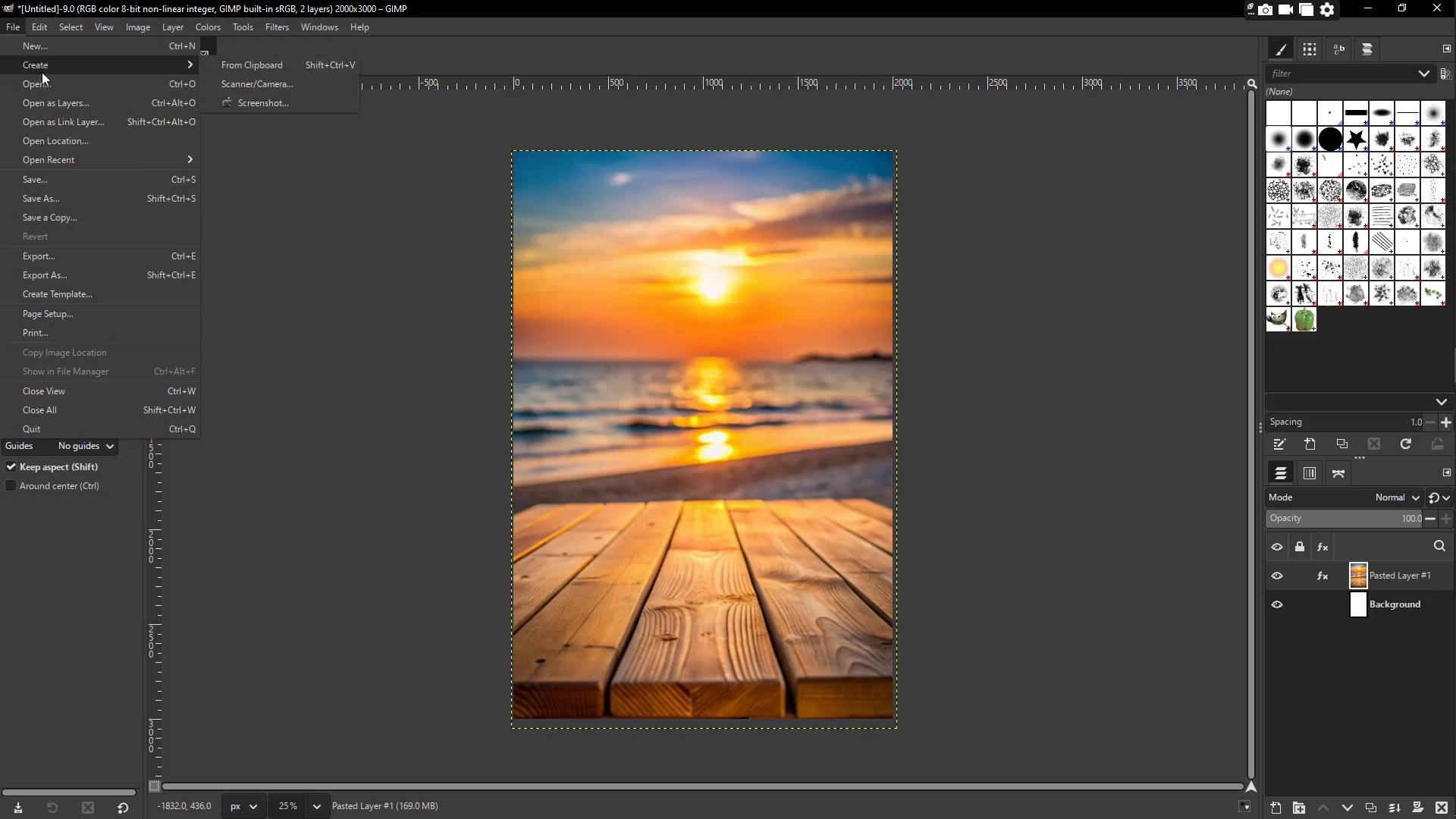 
left_click([42, 83])
 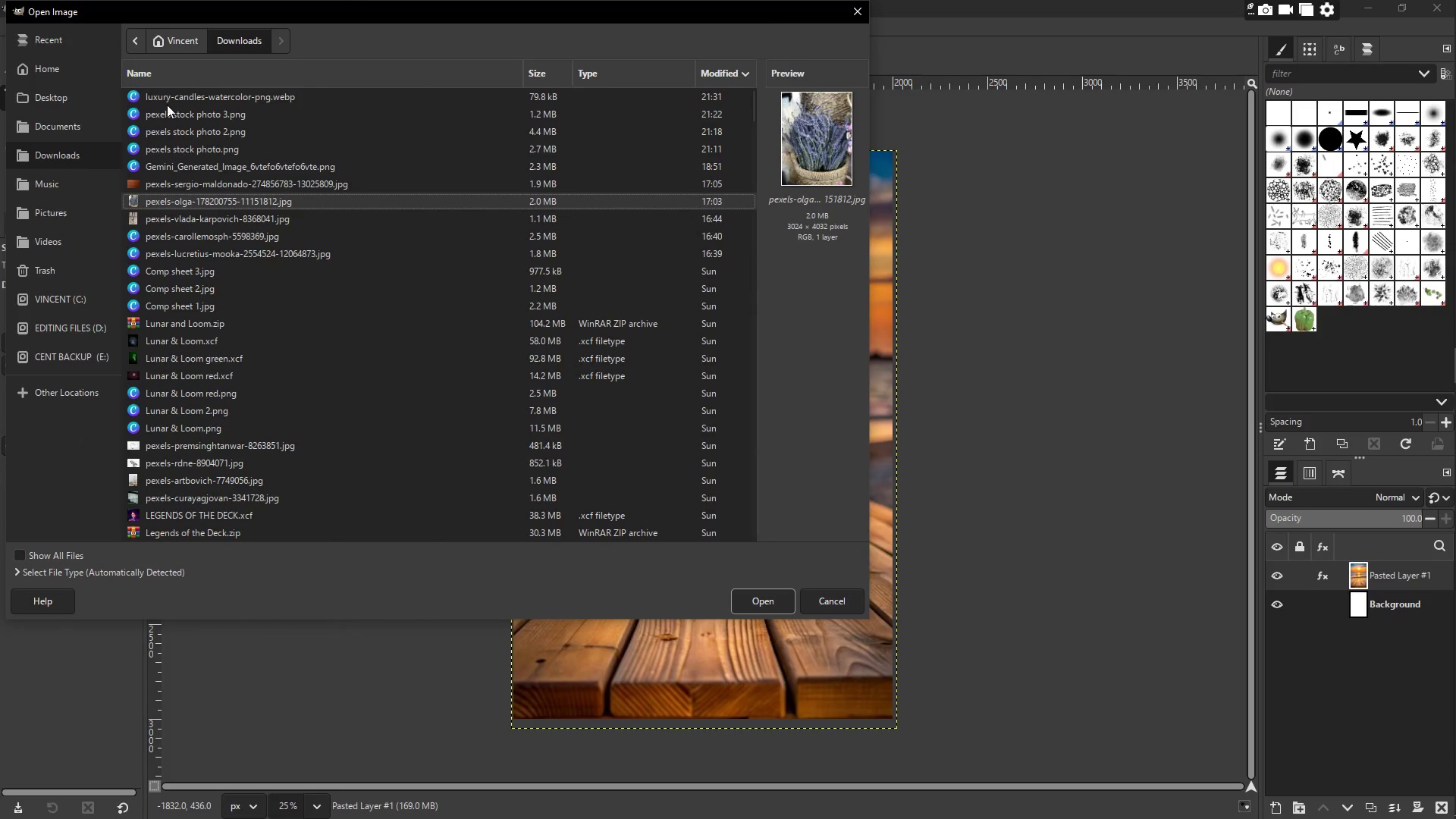 
left_click([173, 93])
 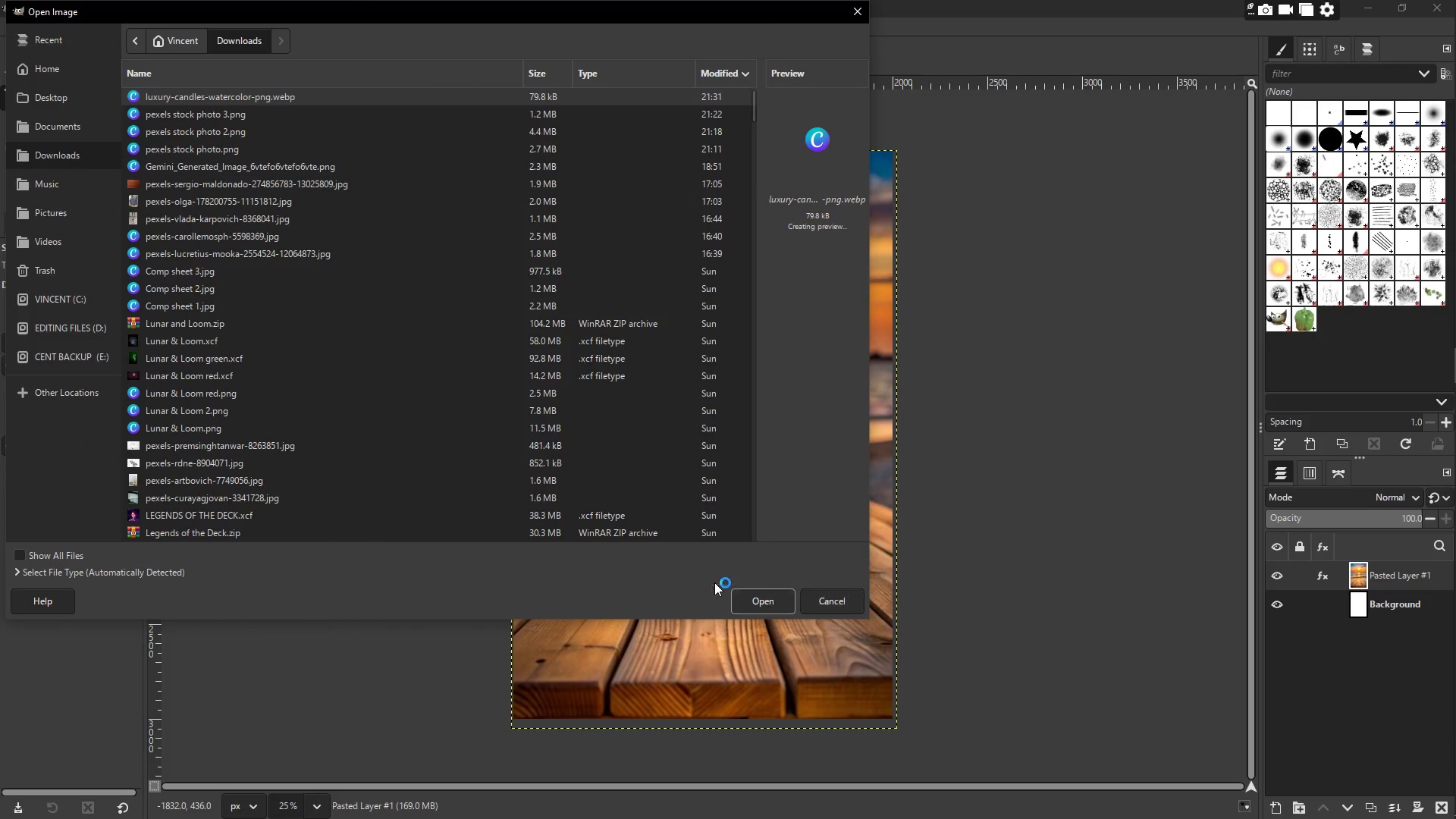 
left_click([748, 604])
 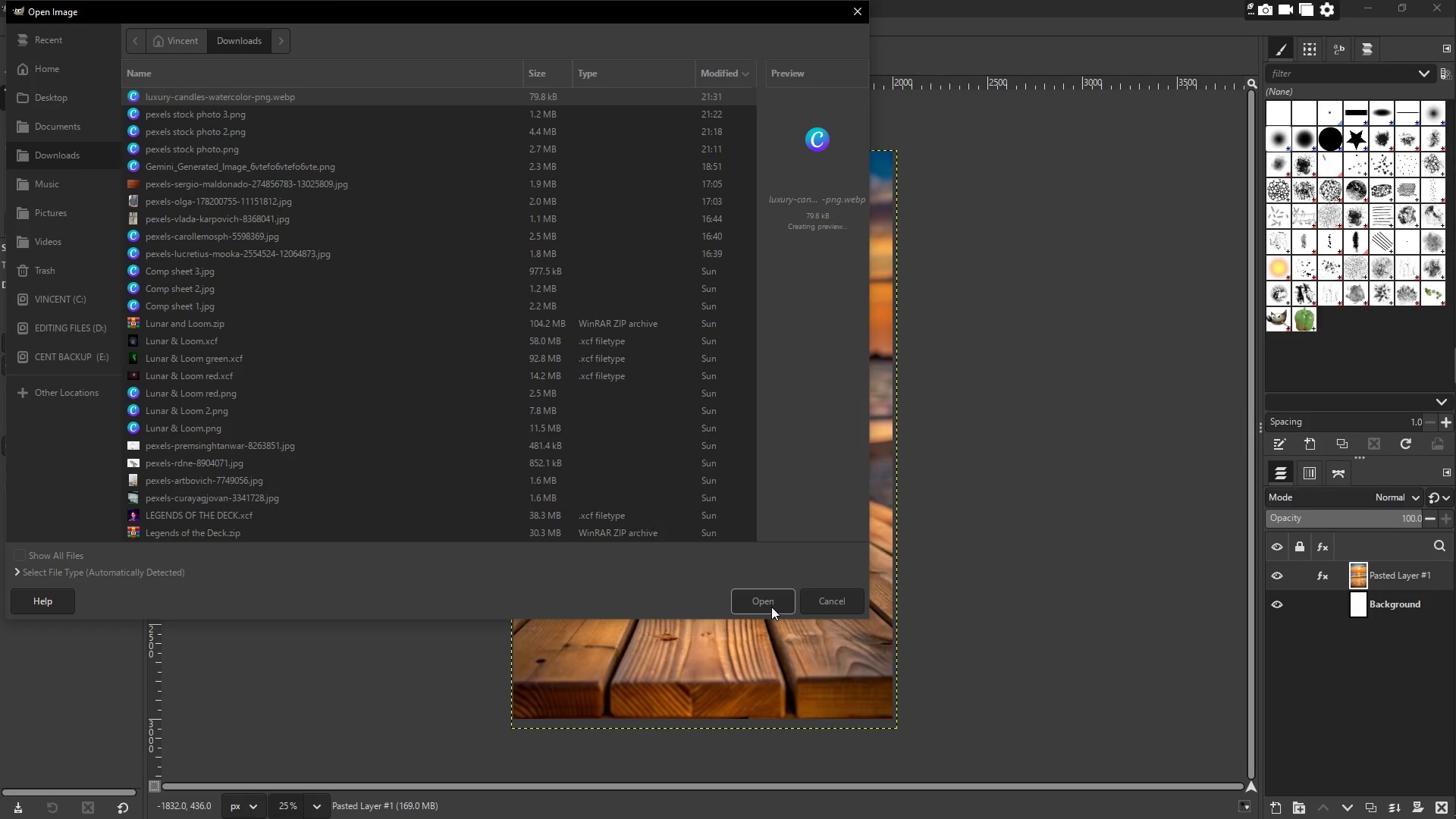 
key(Control+ControlLeft)
 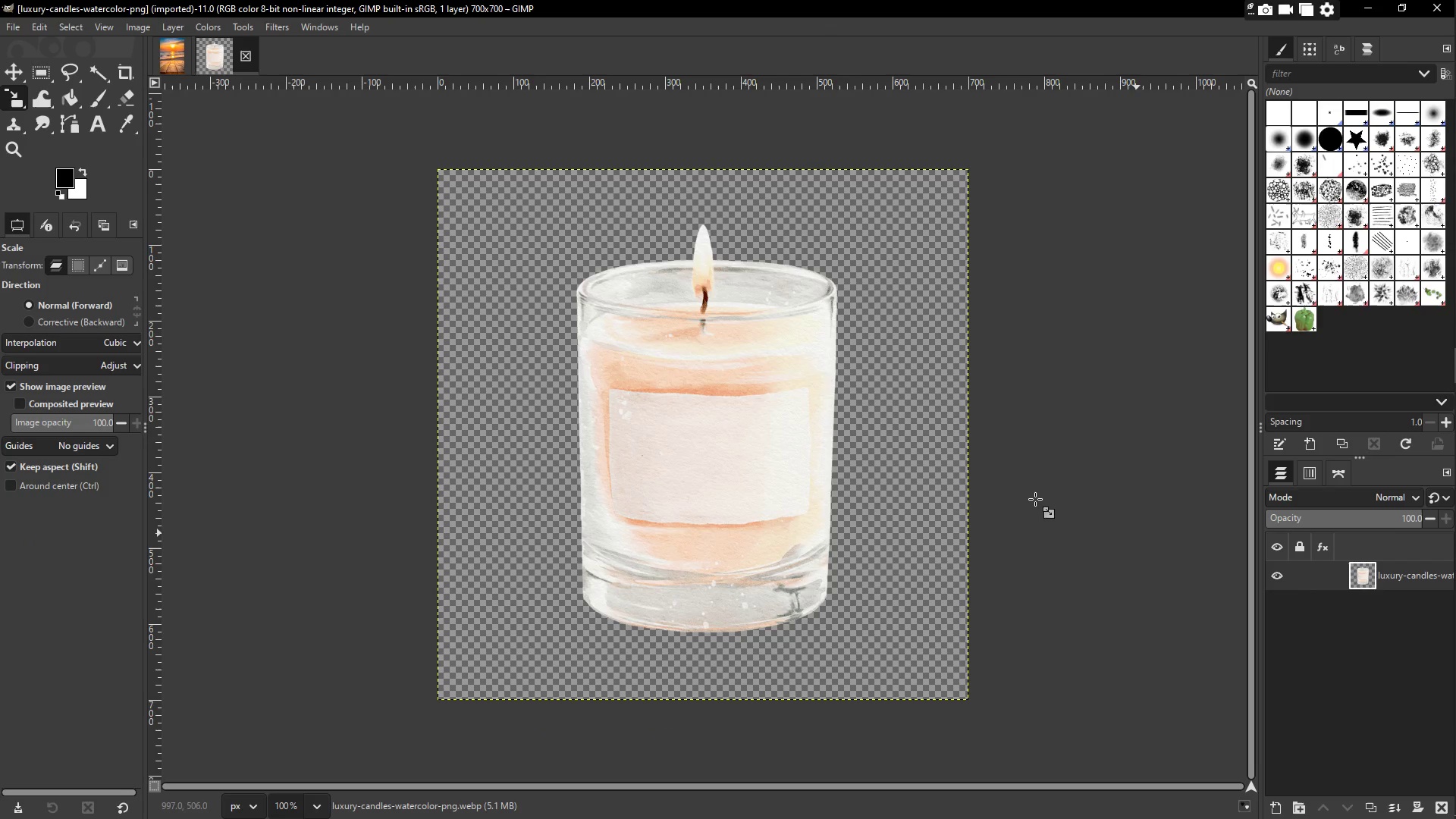 
key(Control+A)
 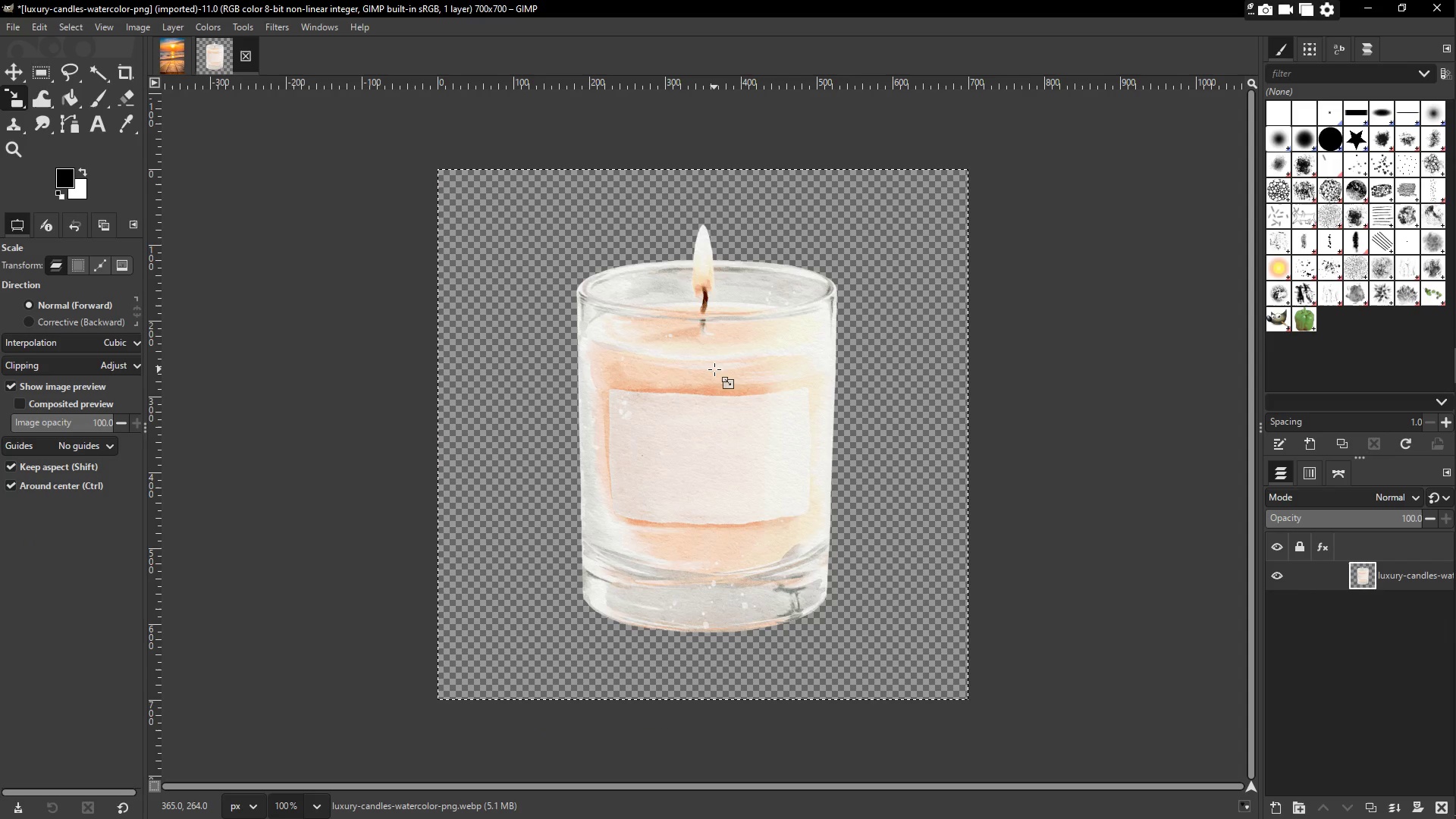 
key(Control+C)
 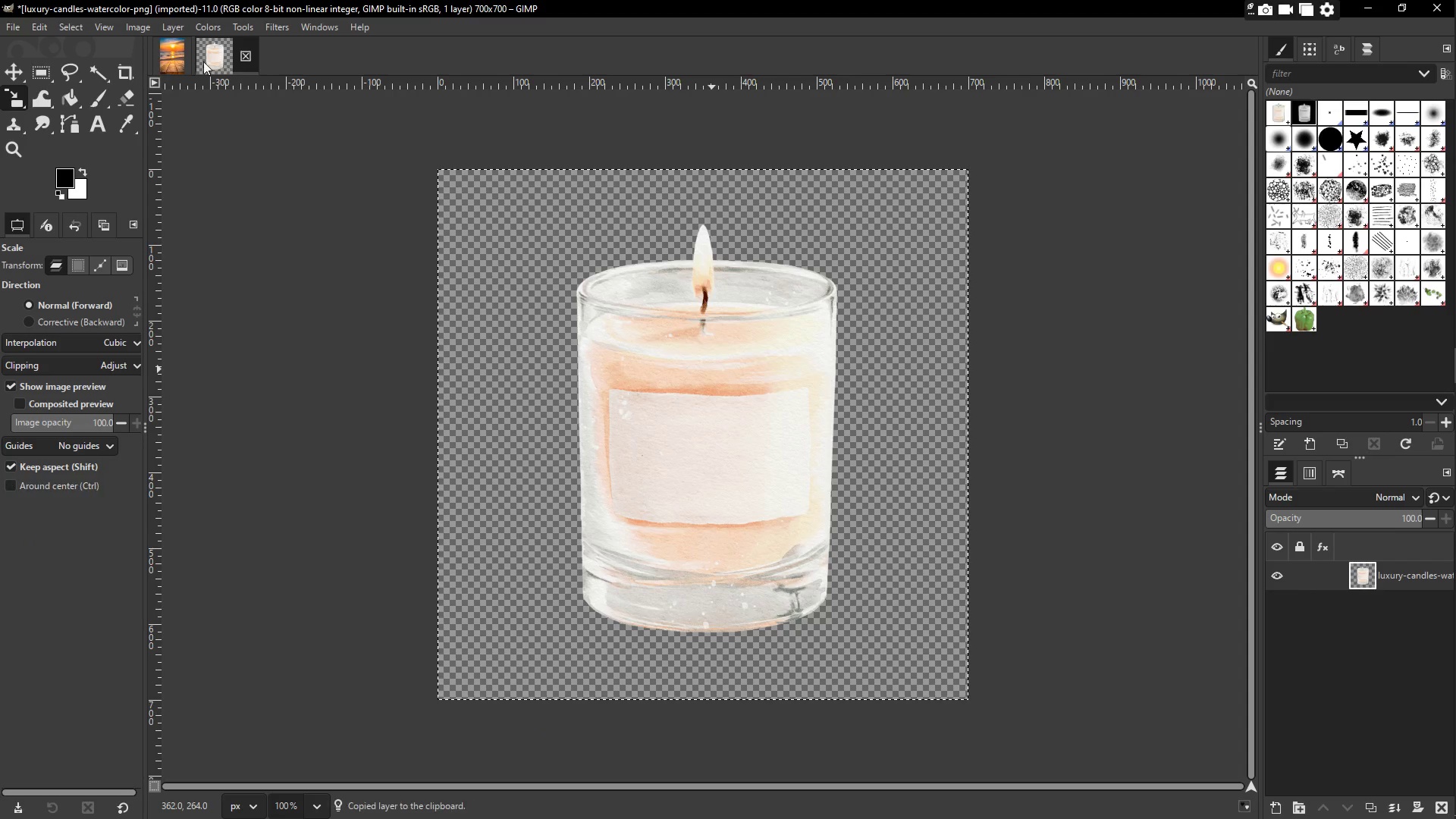 
left_click([174, 55])
 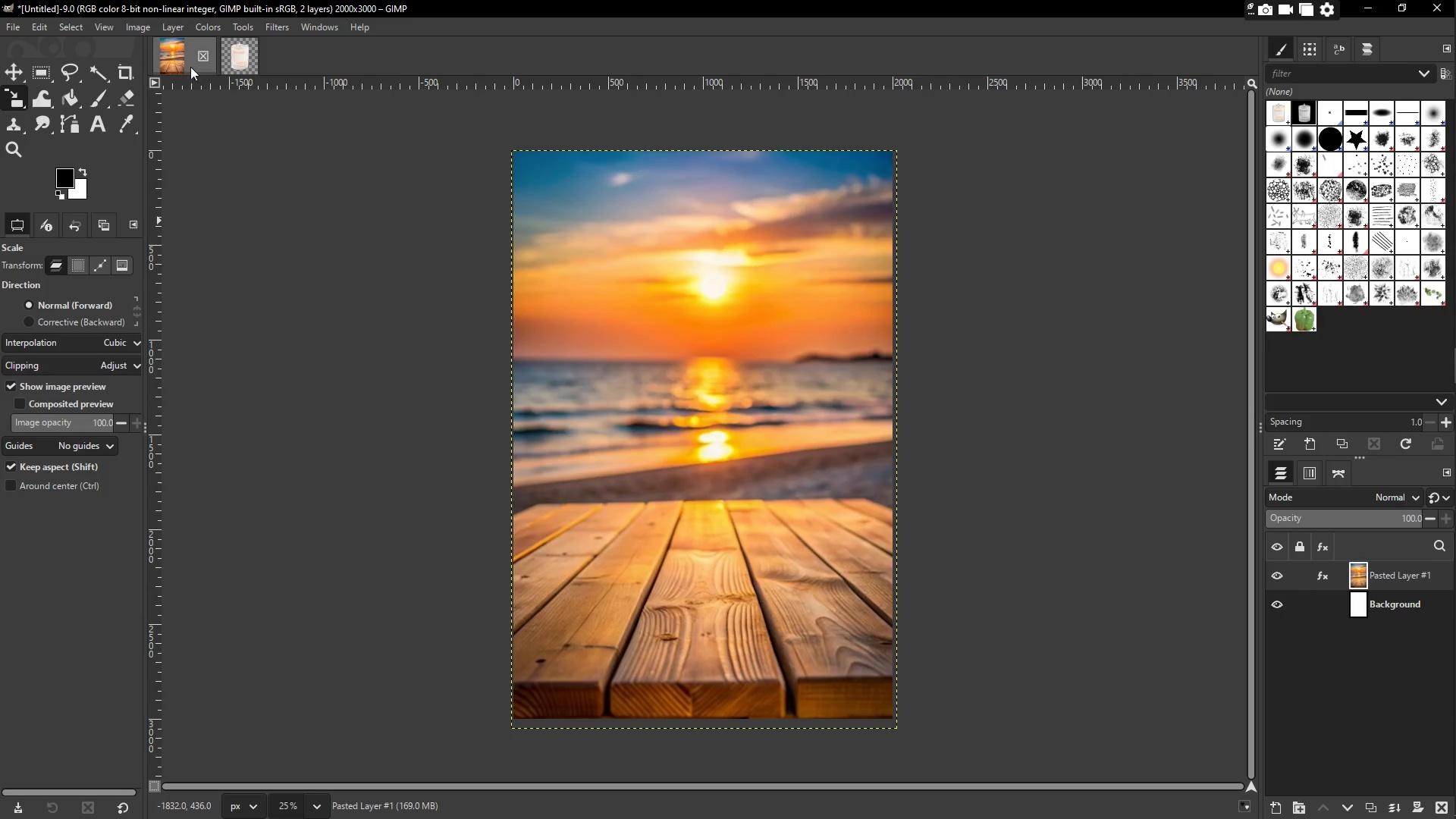 
key(Control+ControlLeft)
 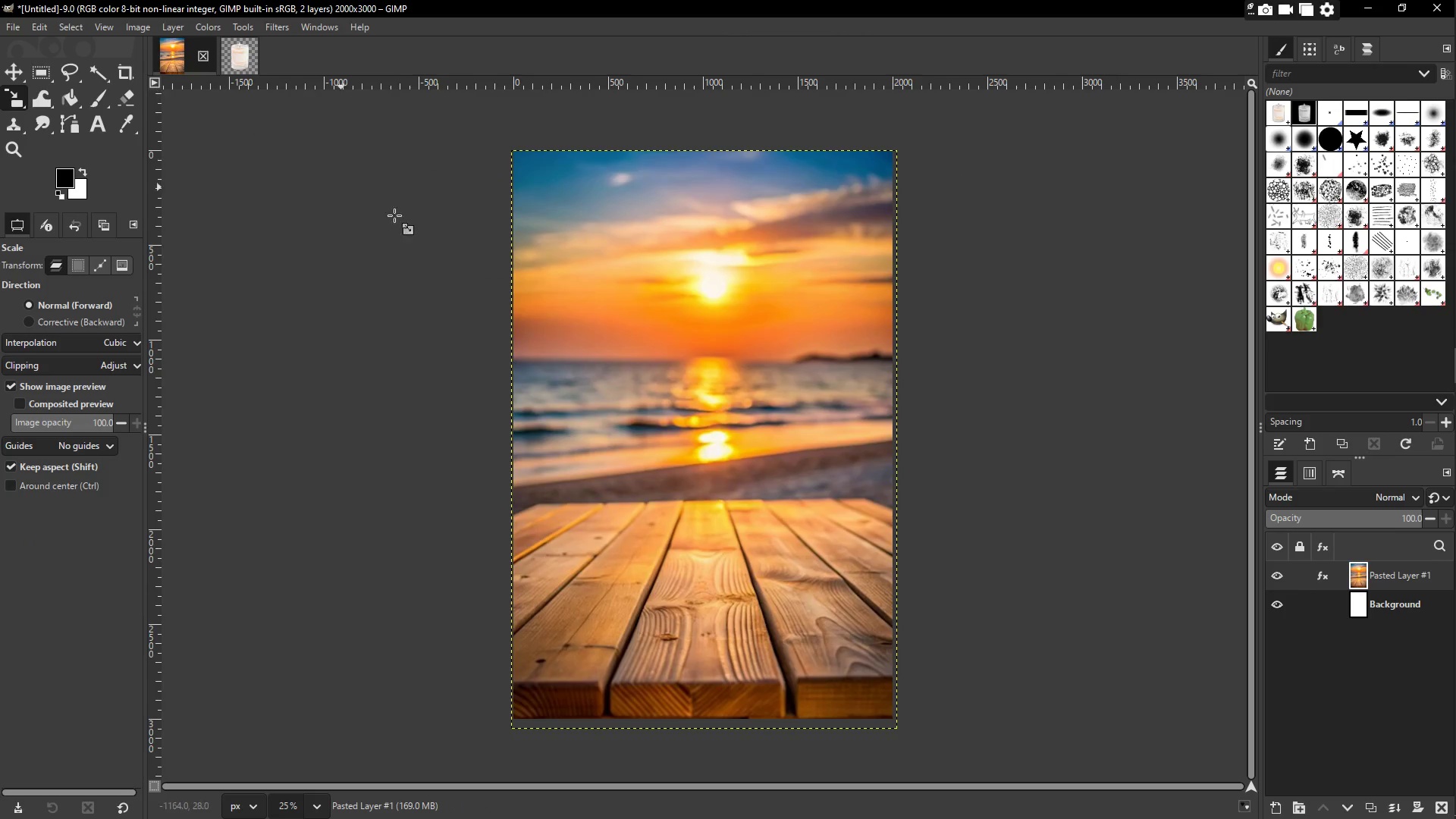 
key(Control+V)
 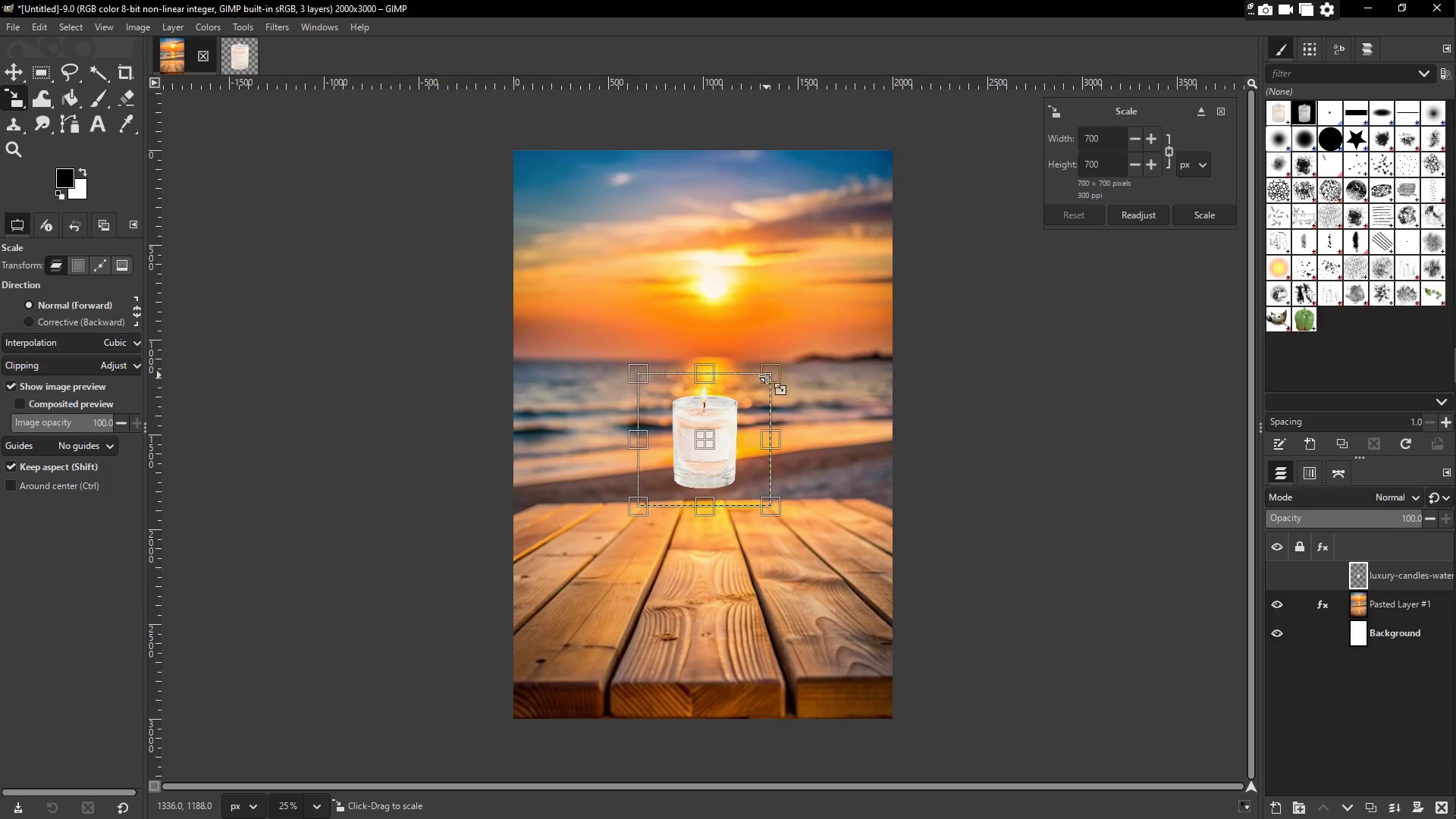 
left_click_drag(start_coordinate=[769, 370], to_coordinate=[897, 265])
 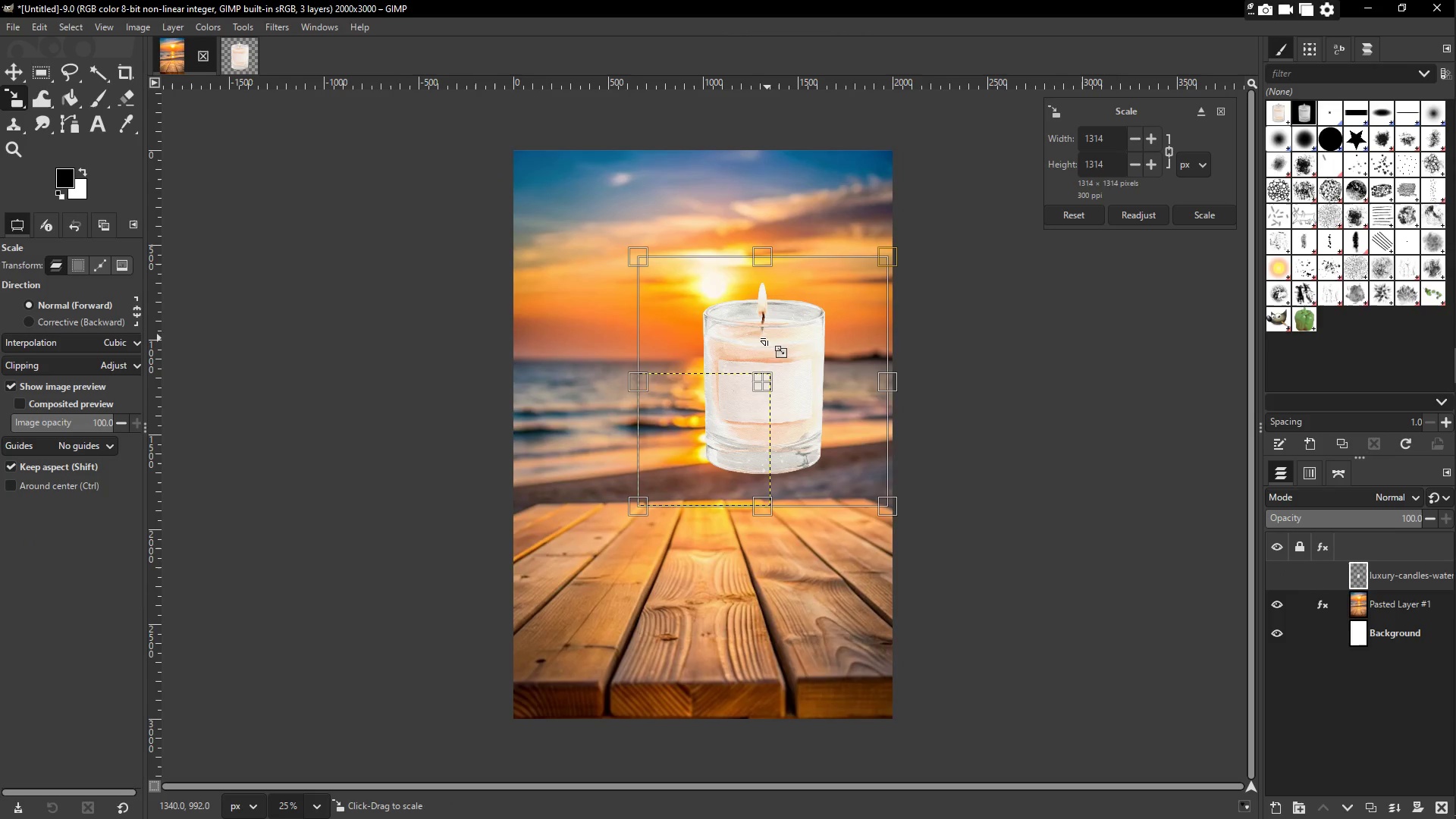 
left_click_drag(start_coordinate=[773, 338], to_coordinate=[803, 347])
 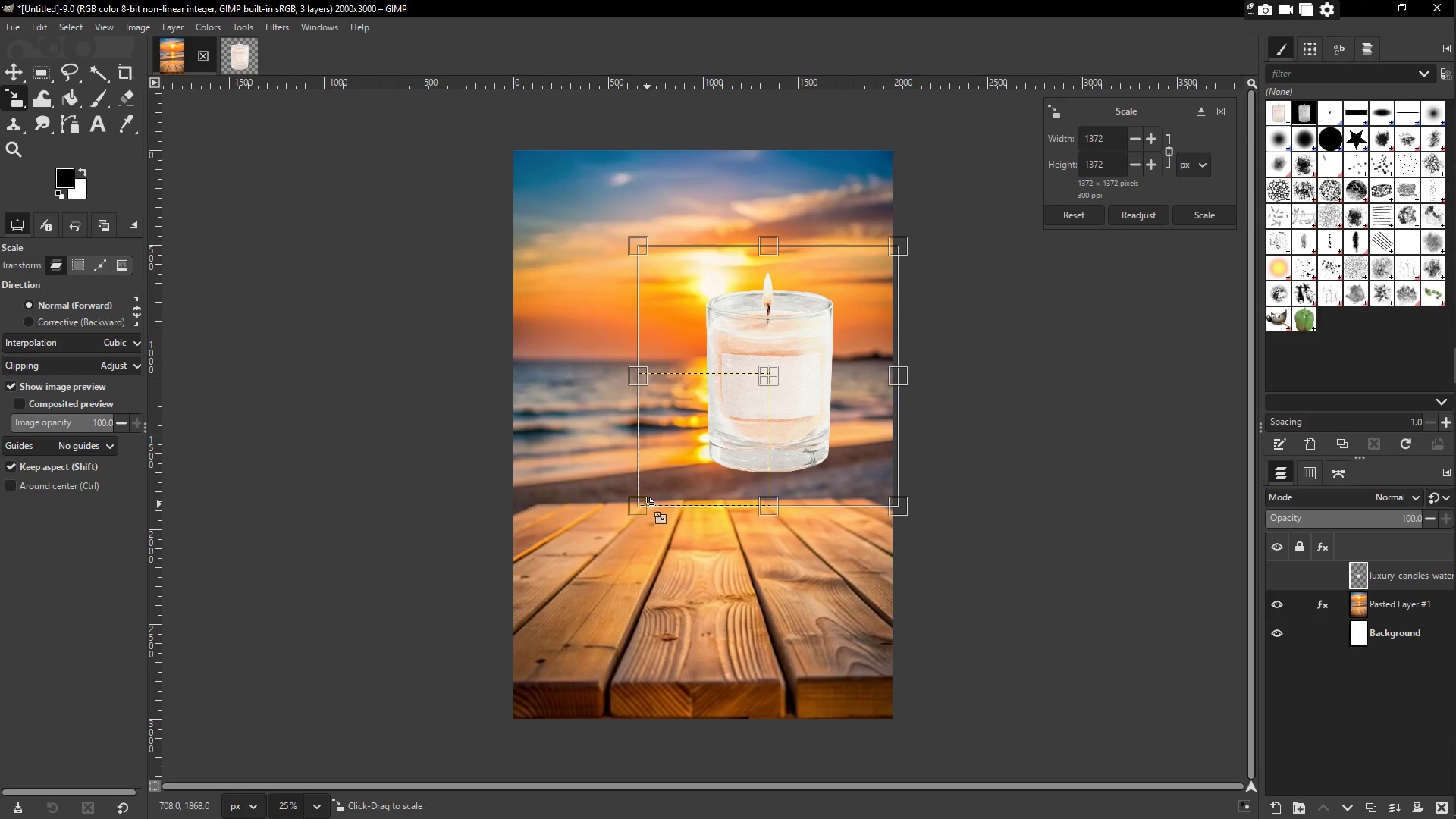 
left_click_drag(start_coordinate=[636, 511], to_coordinate=[573, 553])
 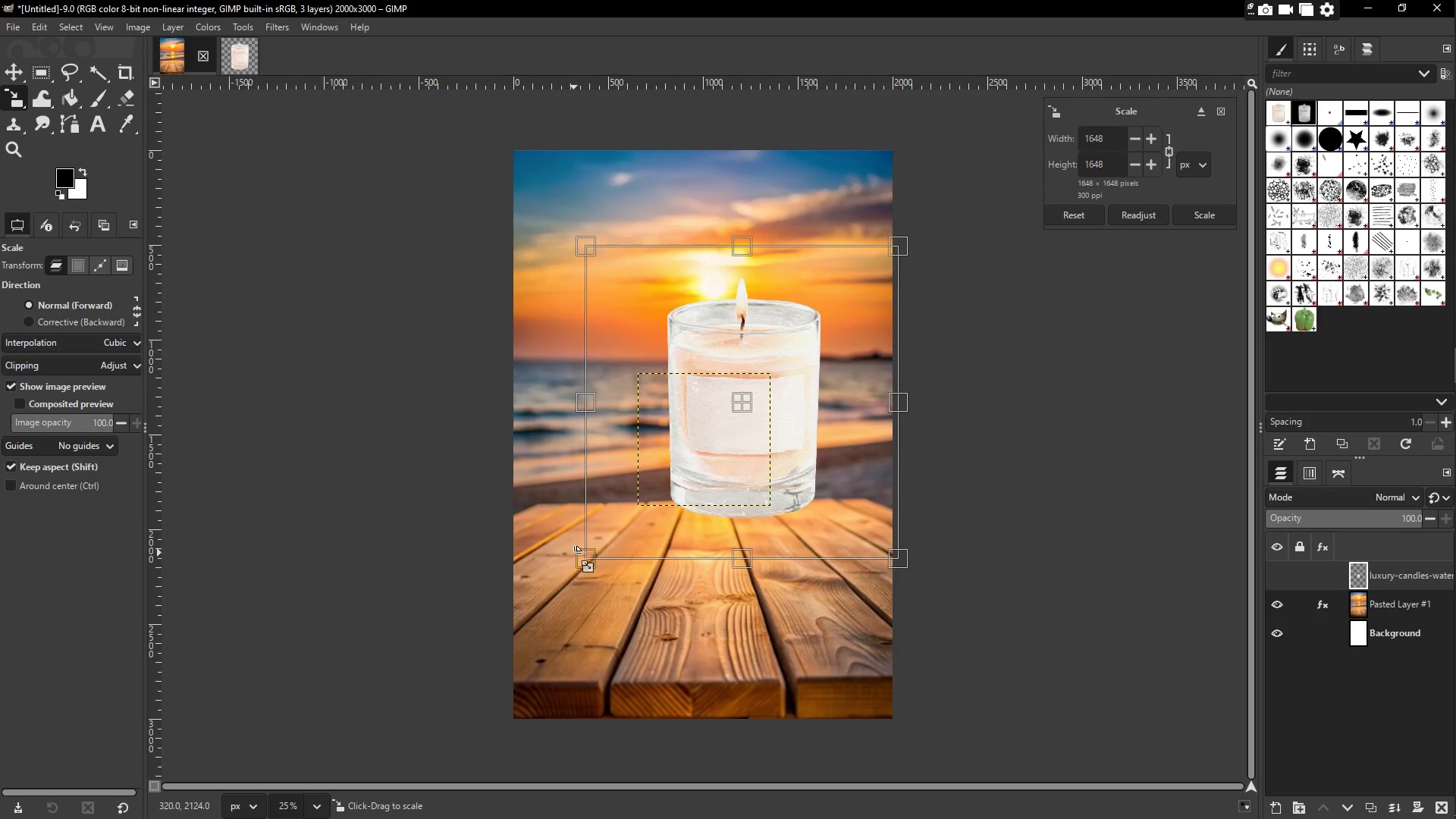 
key(Enter)
 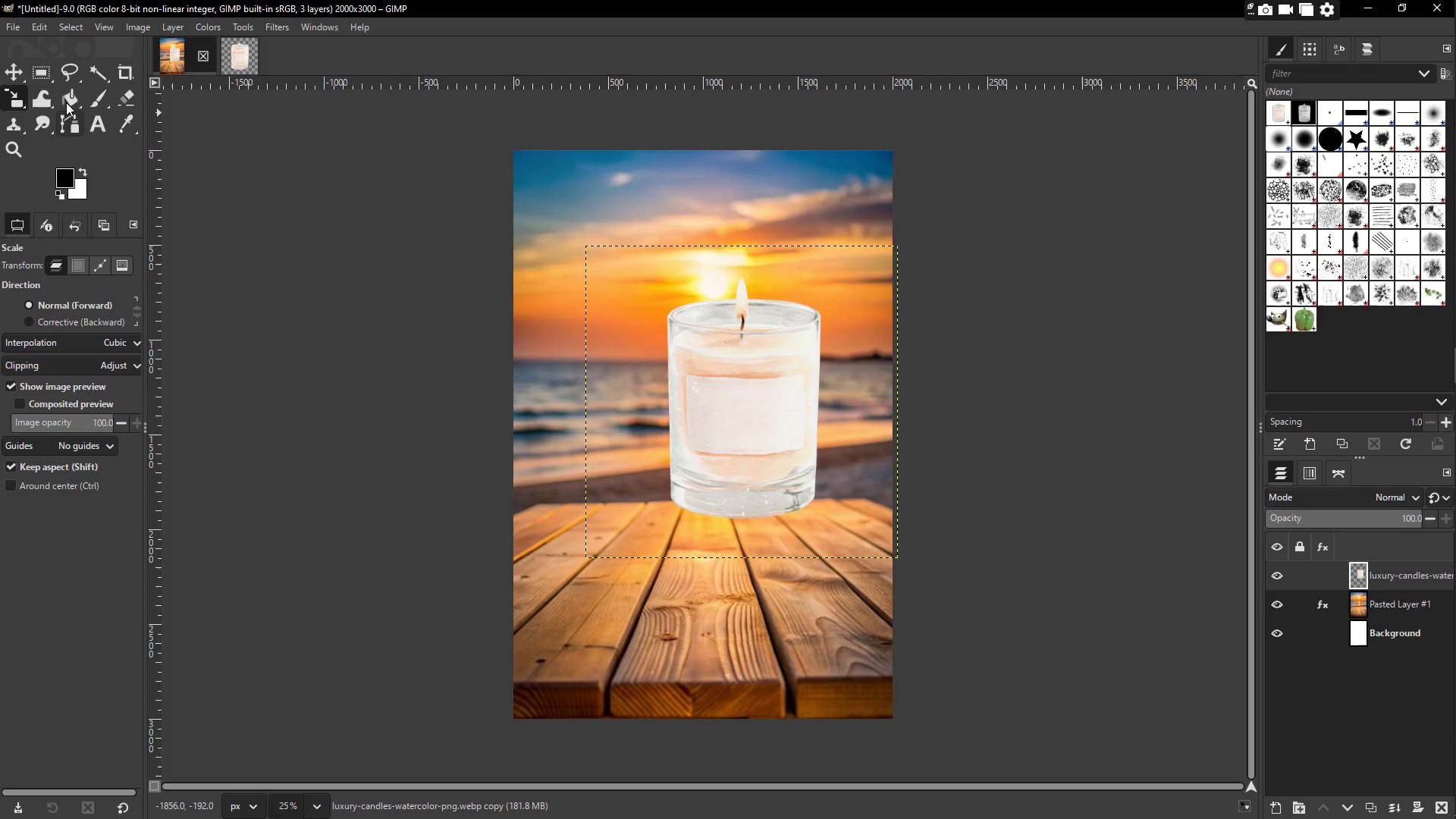 
left_click([5, 70])
 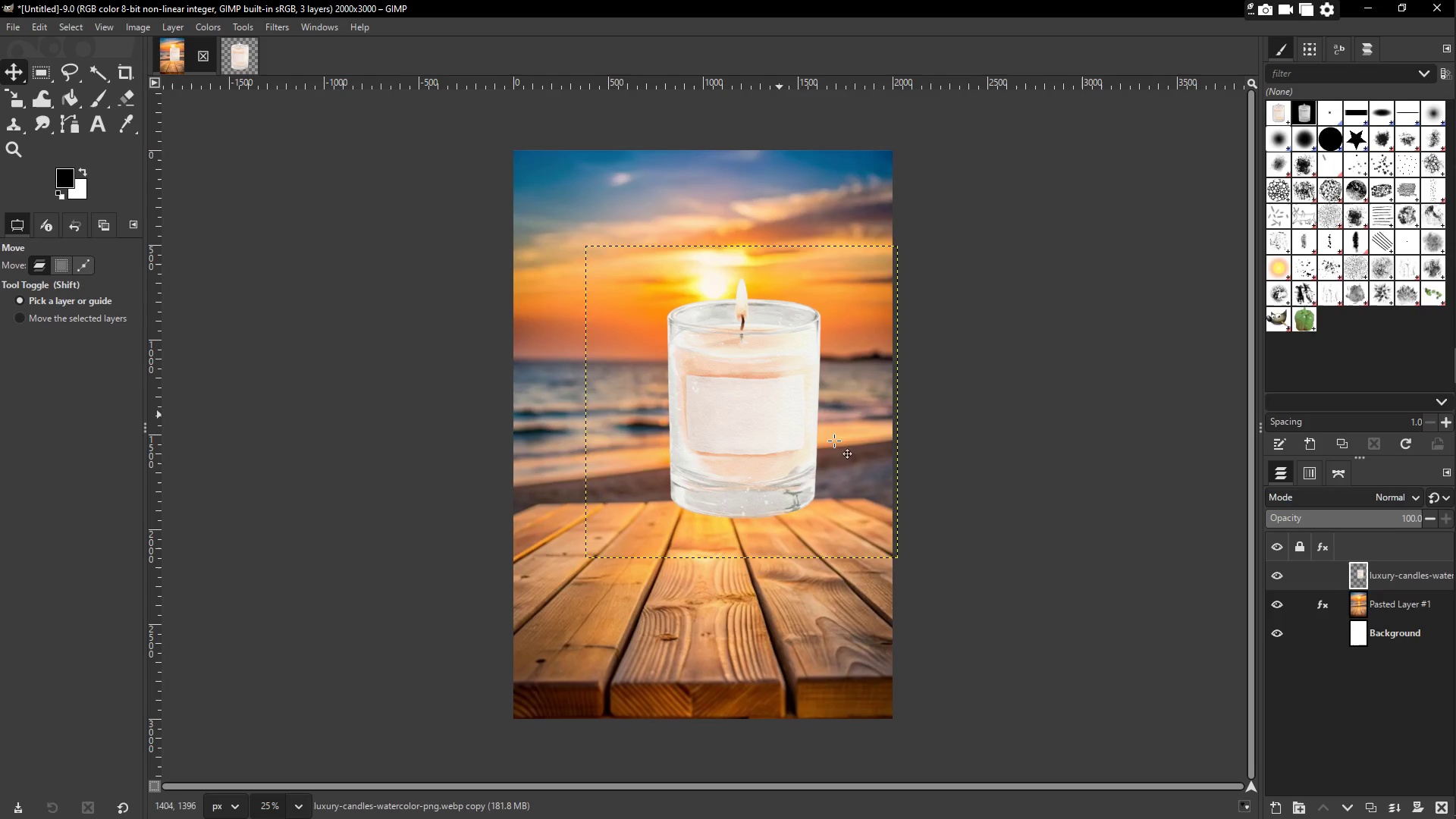 
left_click_drag(start_coordinate=[693, 399], to_coordinate=[659, 476])
 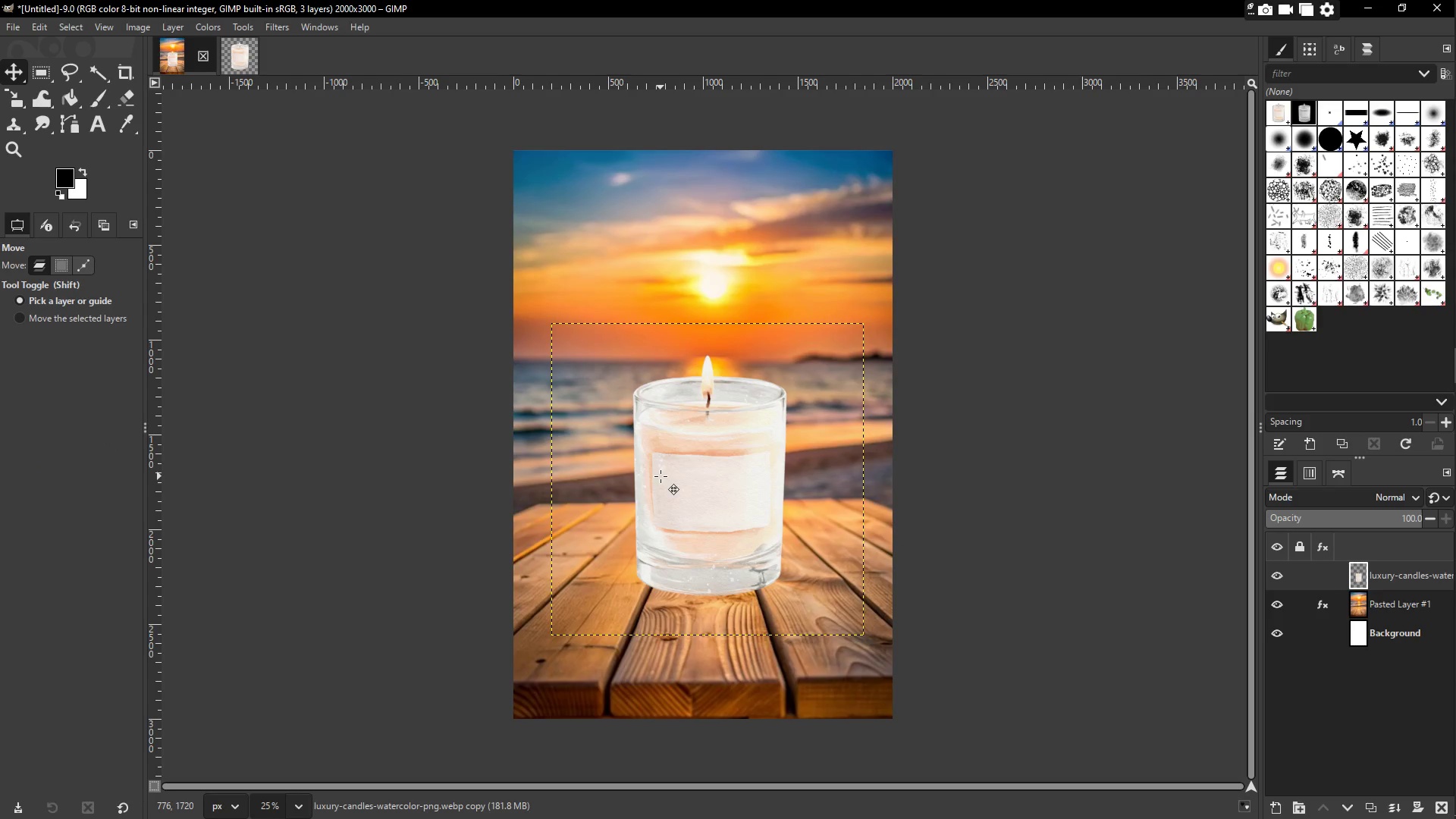 
key(Enter)
 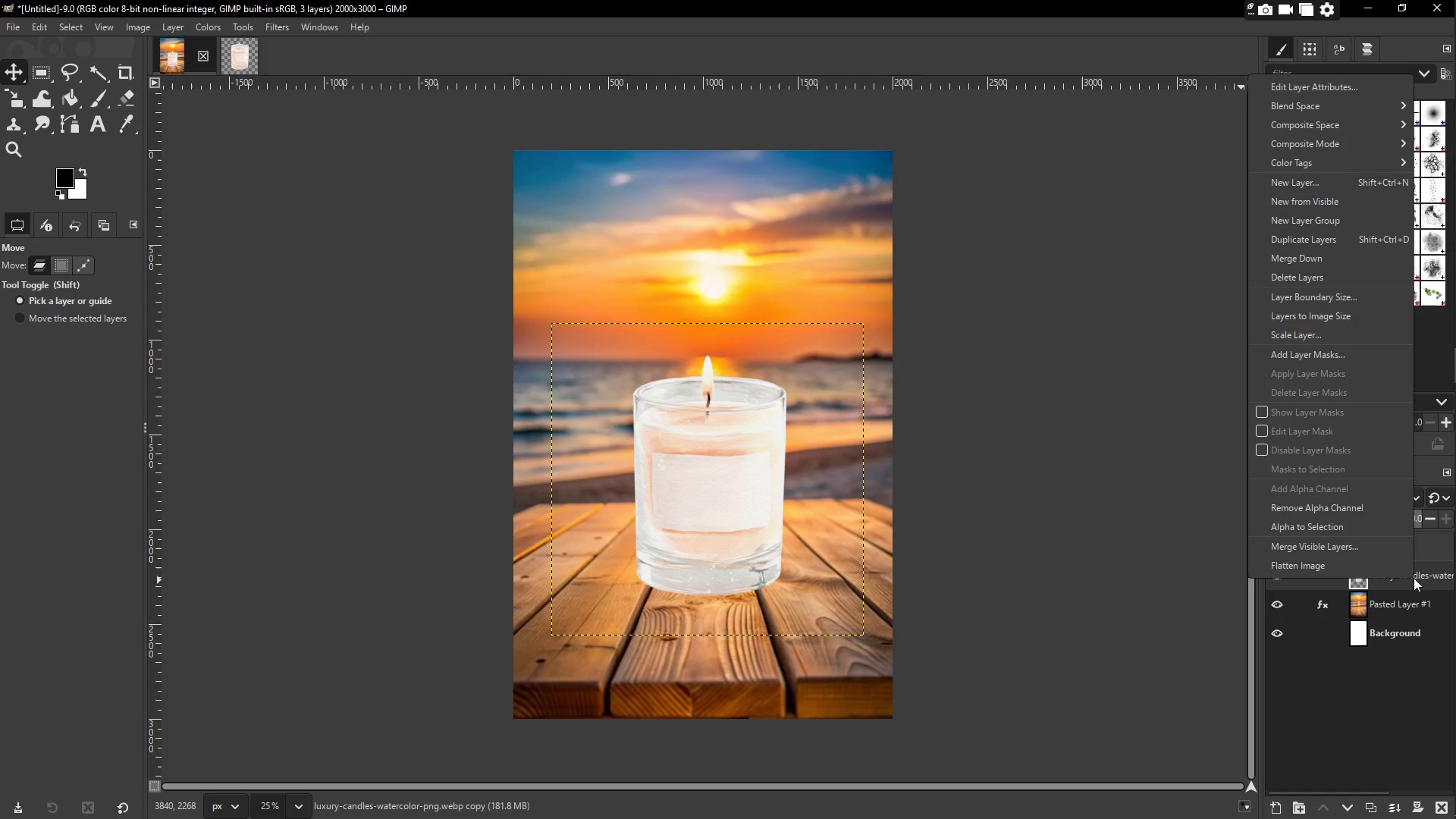 
left_click([1354, 746])
 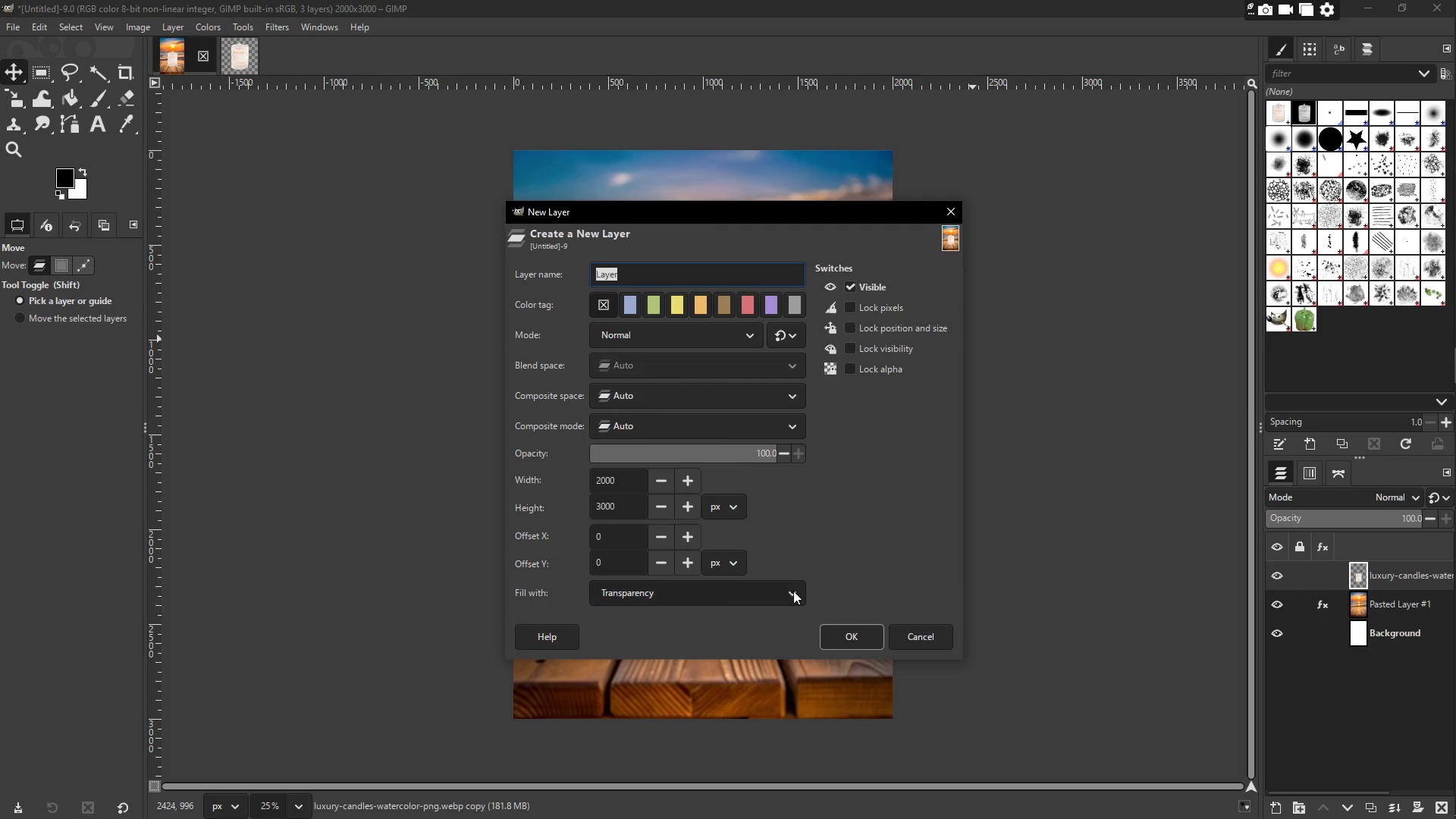 
type(shadow)
 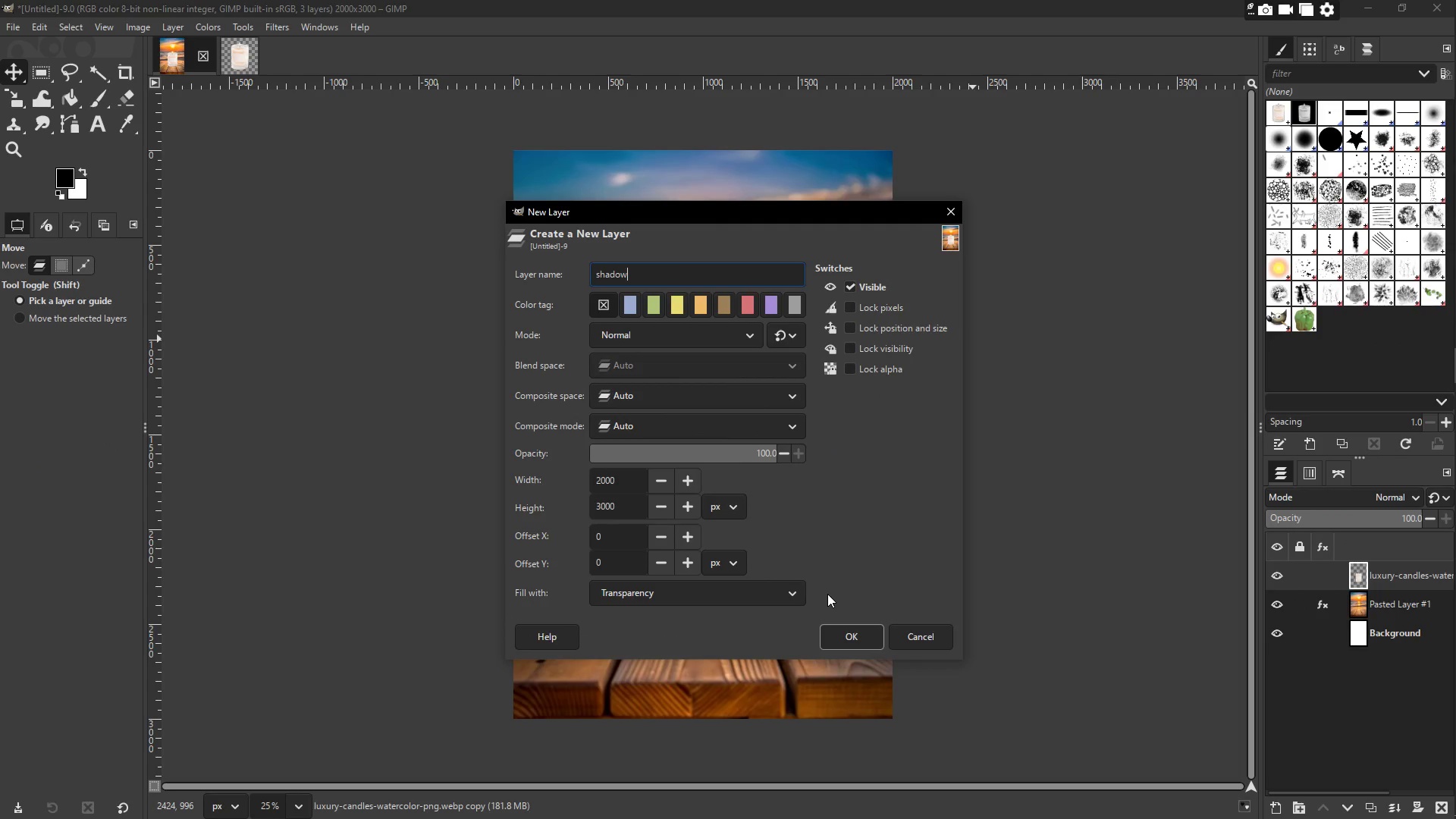 
key(Enter)
 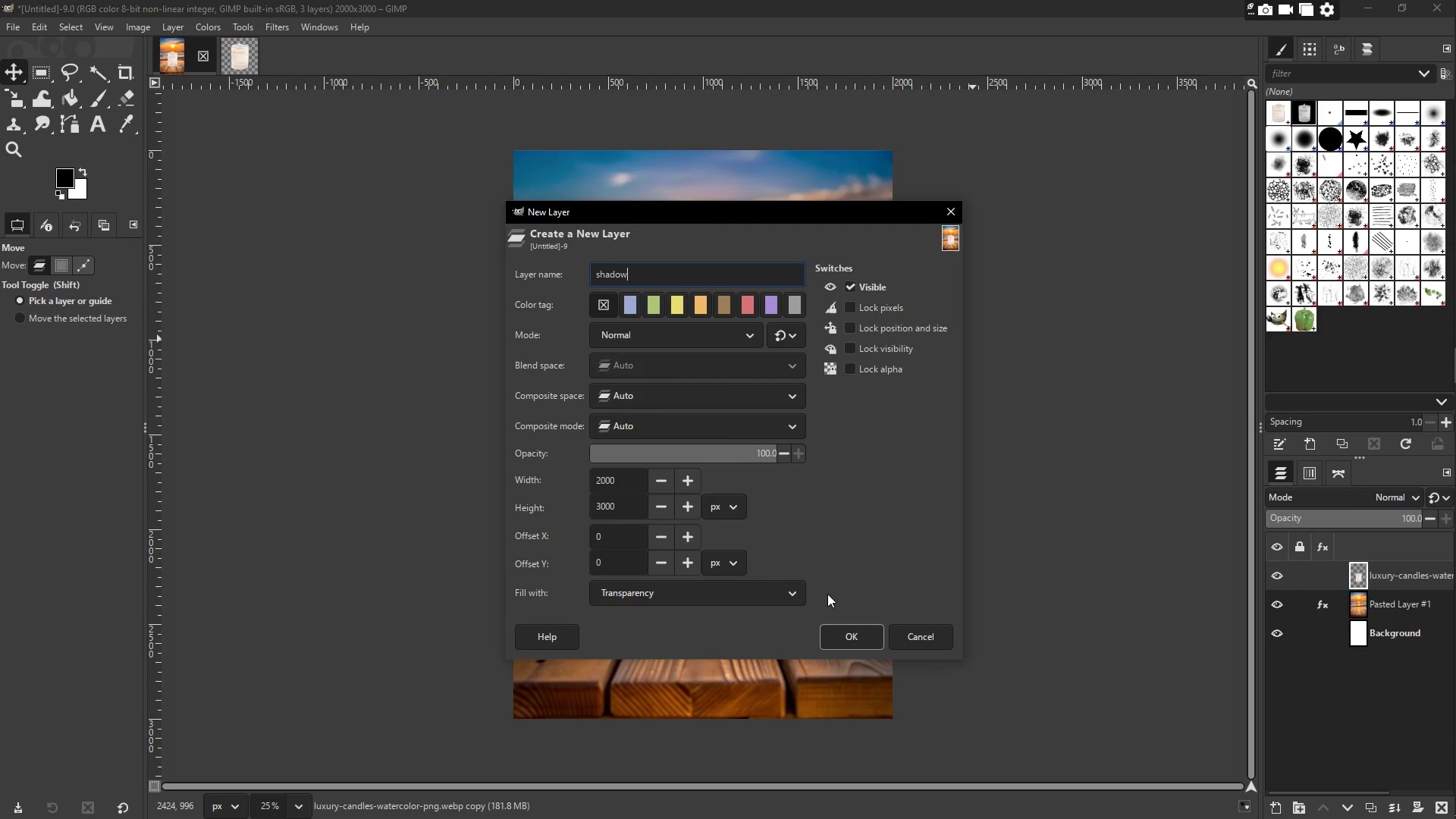 
key(S)
 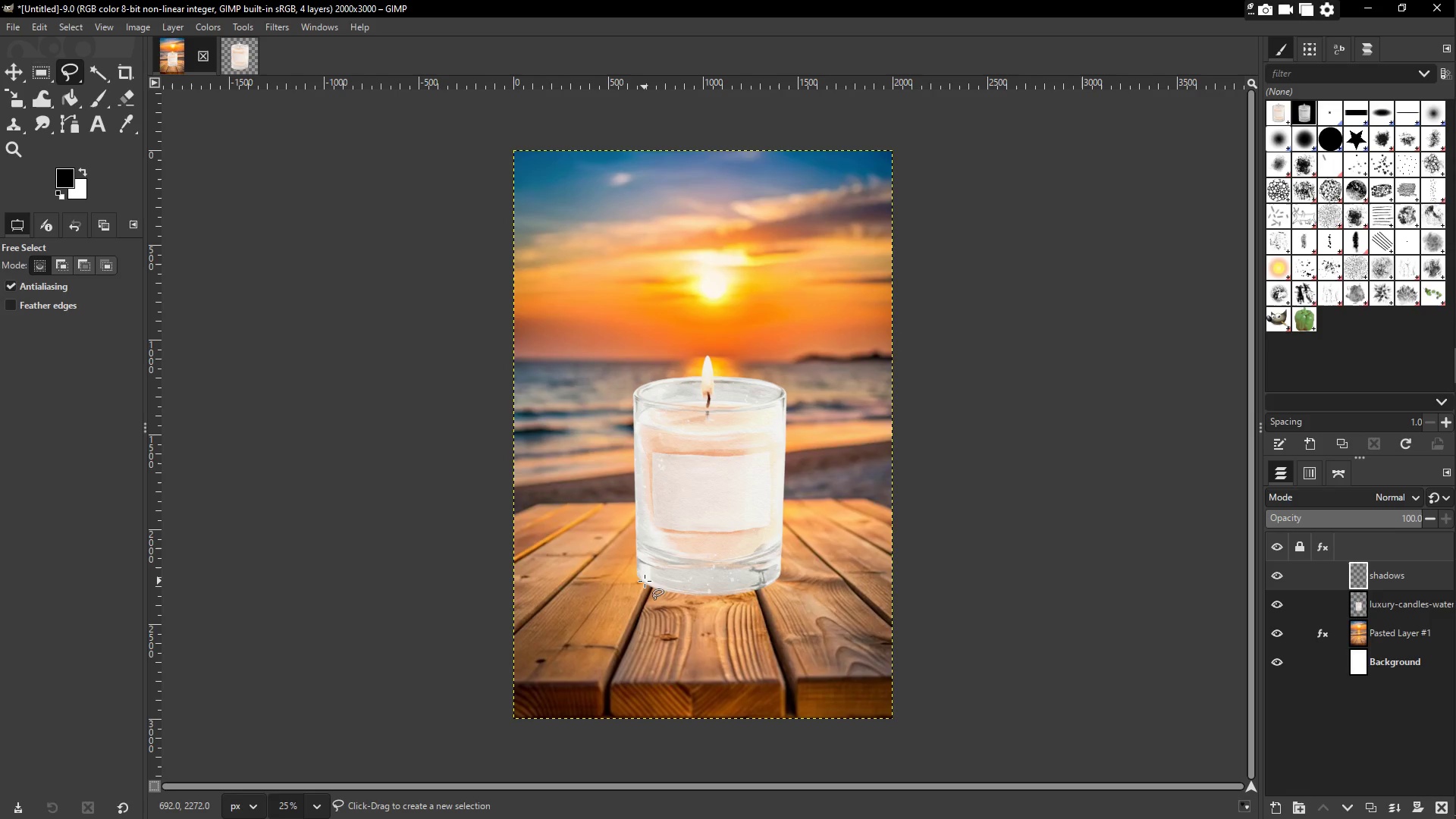 
wait(6.41)
 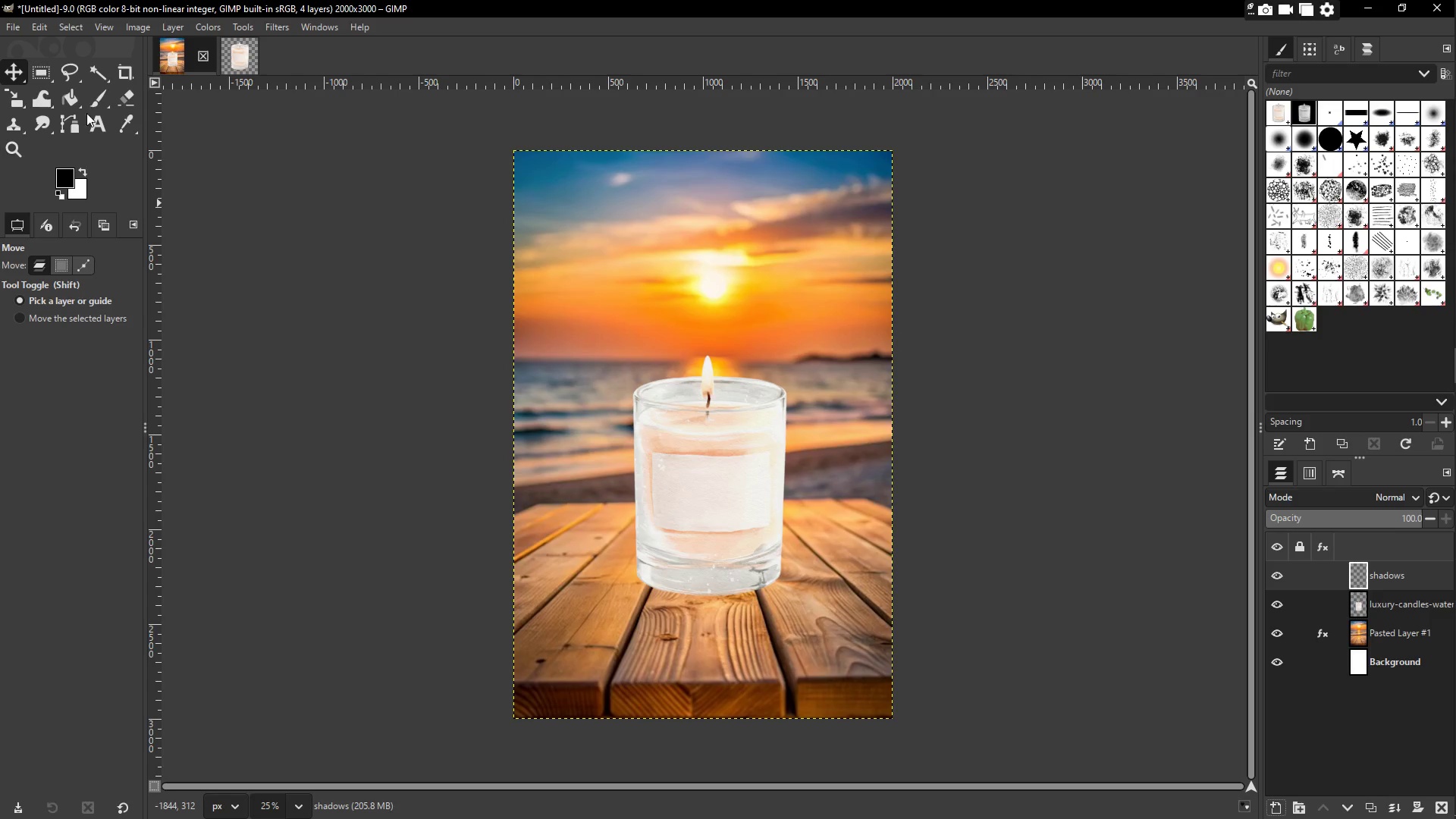 
left_click_drag(start_coordinate=[1385, 576], to_coordinate=[1382, 620])
 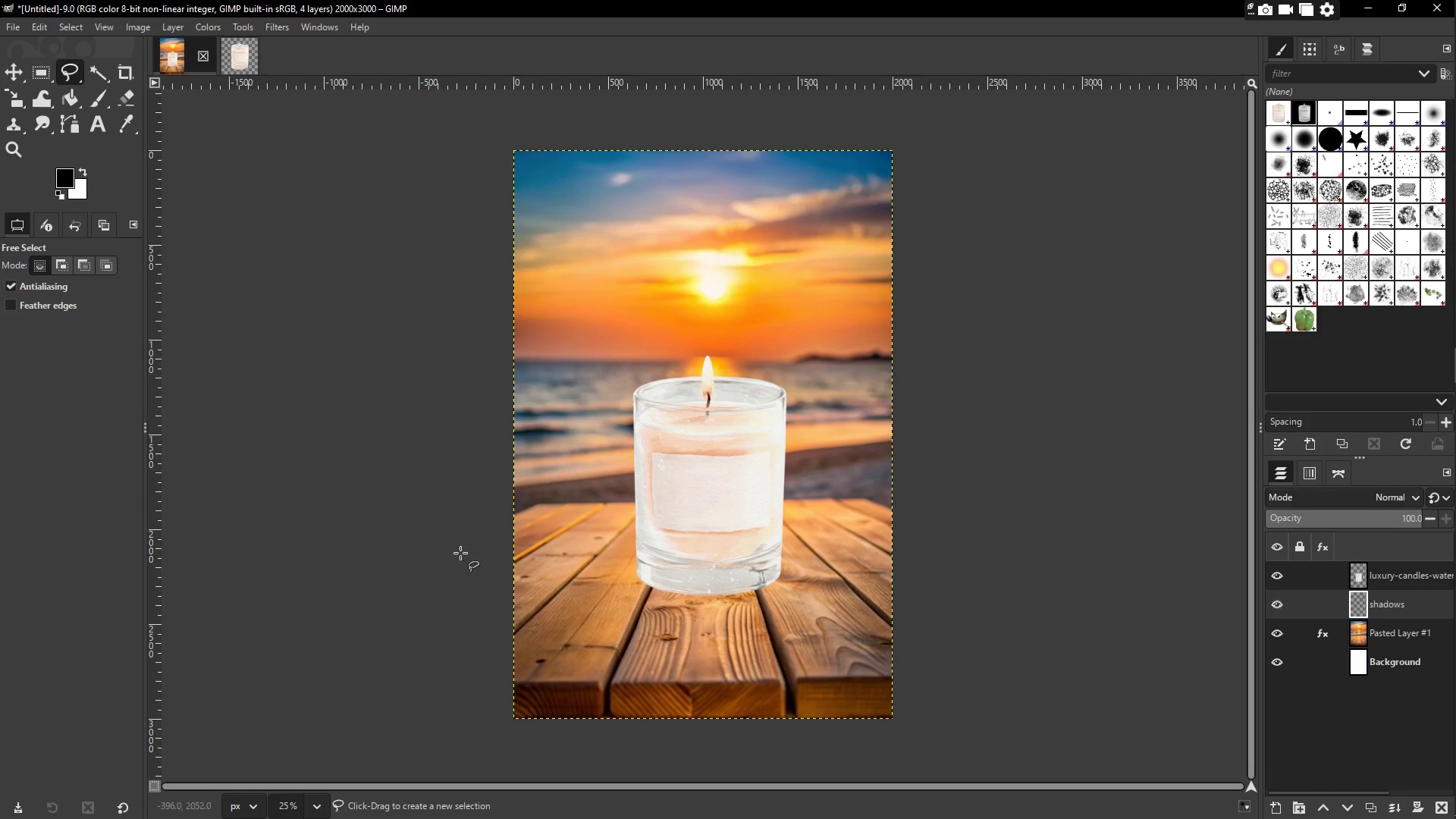 
type(bp[)
 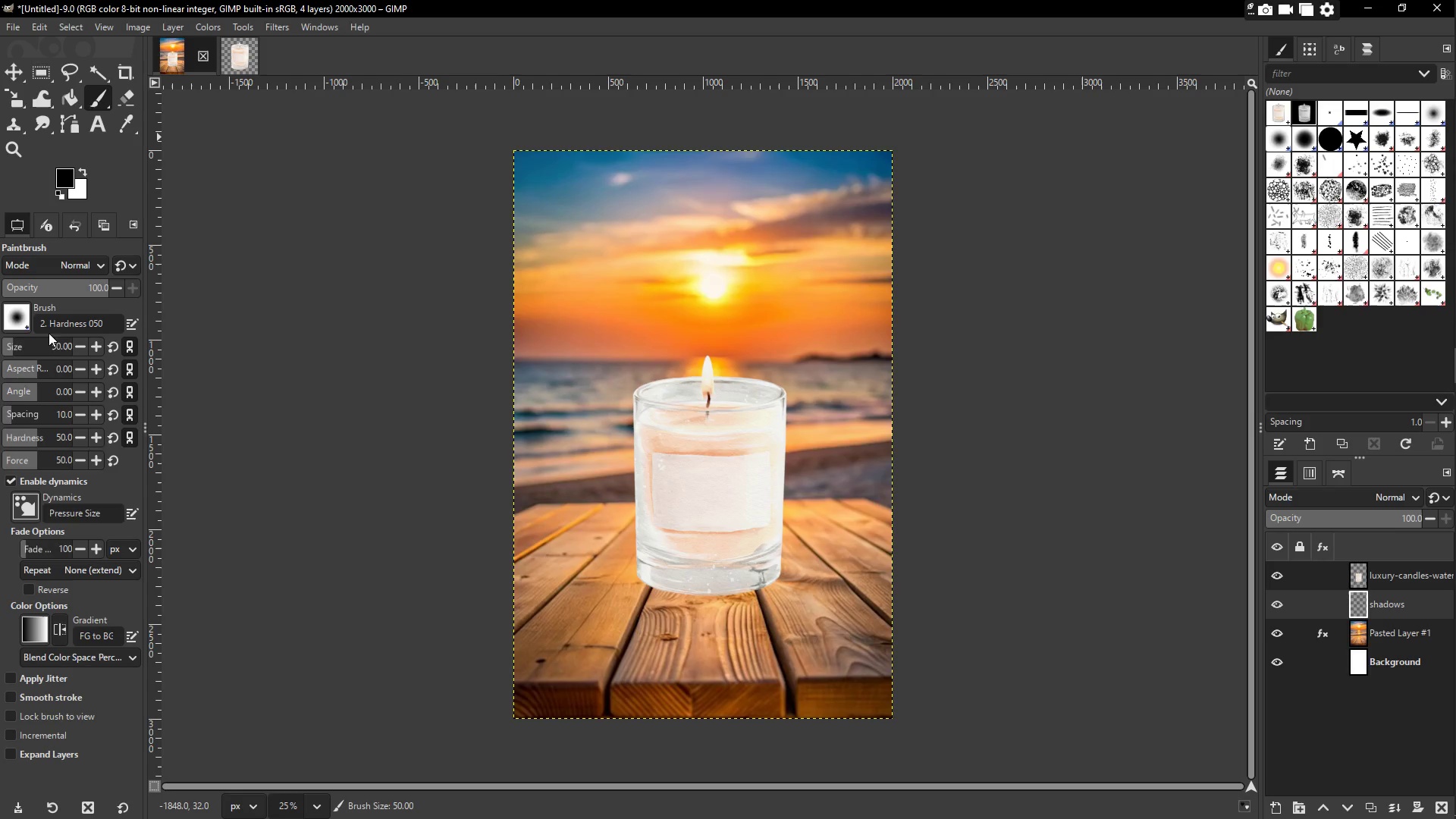 
left_click([35, 346])
 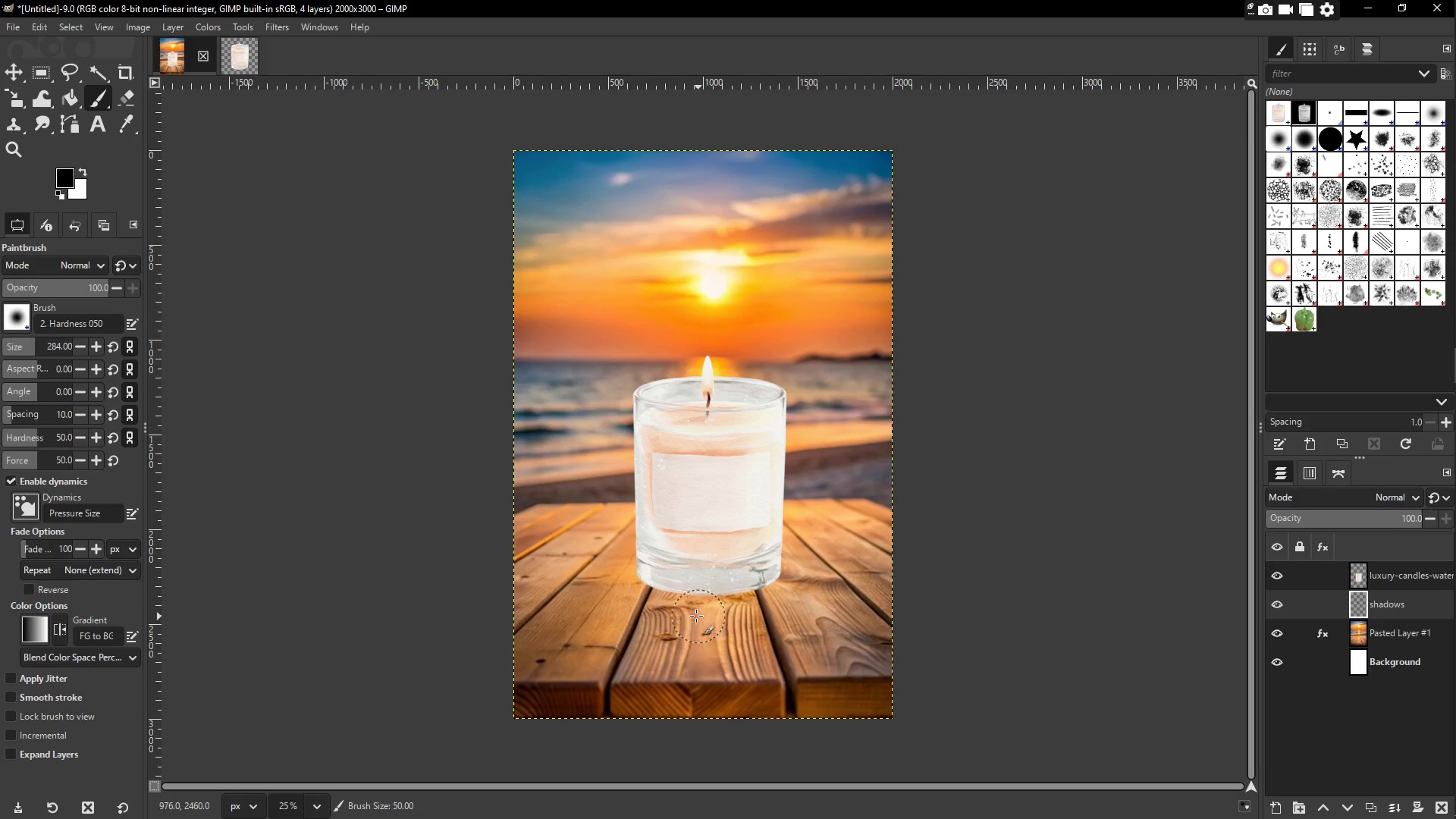 
left_click_drag(start_coordinate=[657, 580], to_coordinate=[720, 648])
 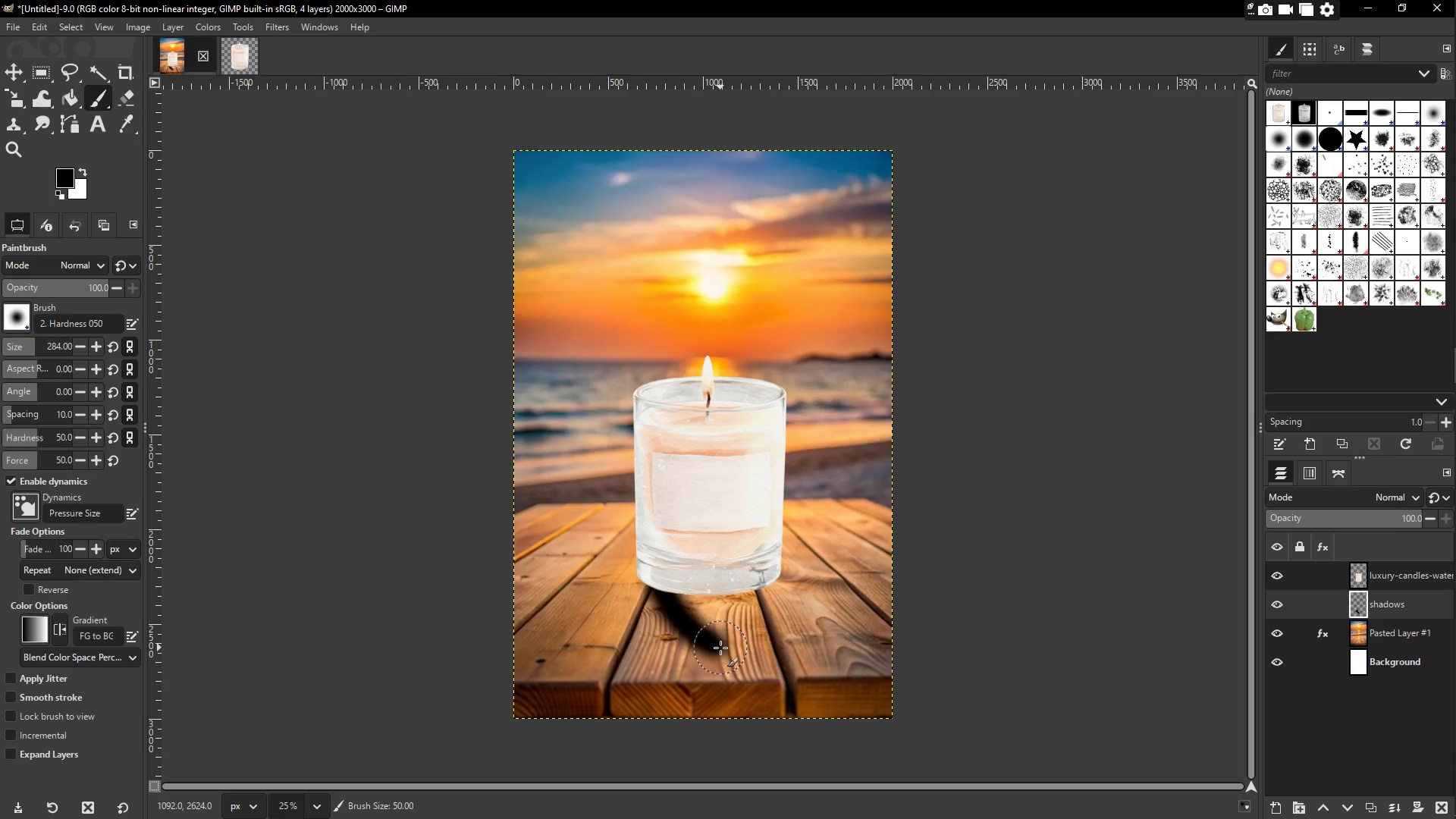 
key(Control+ControlLeft)
 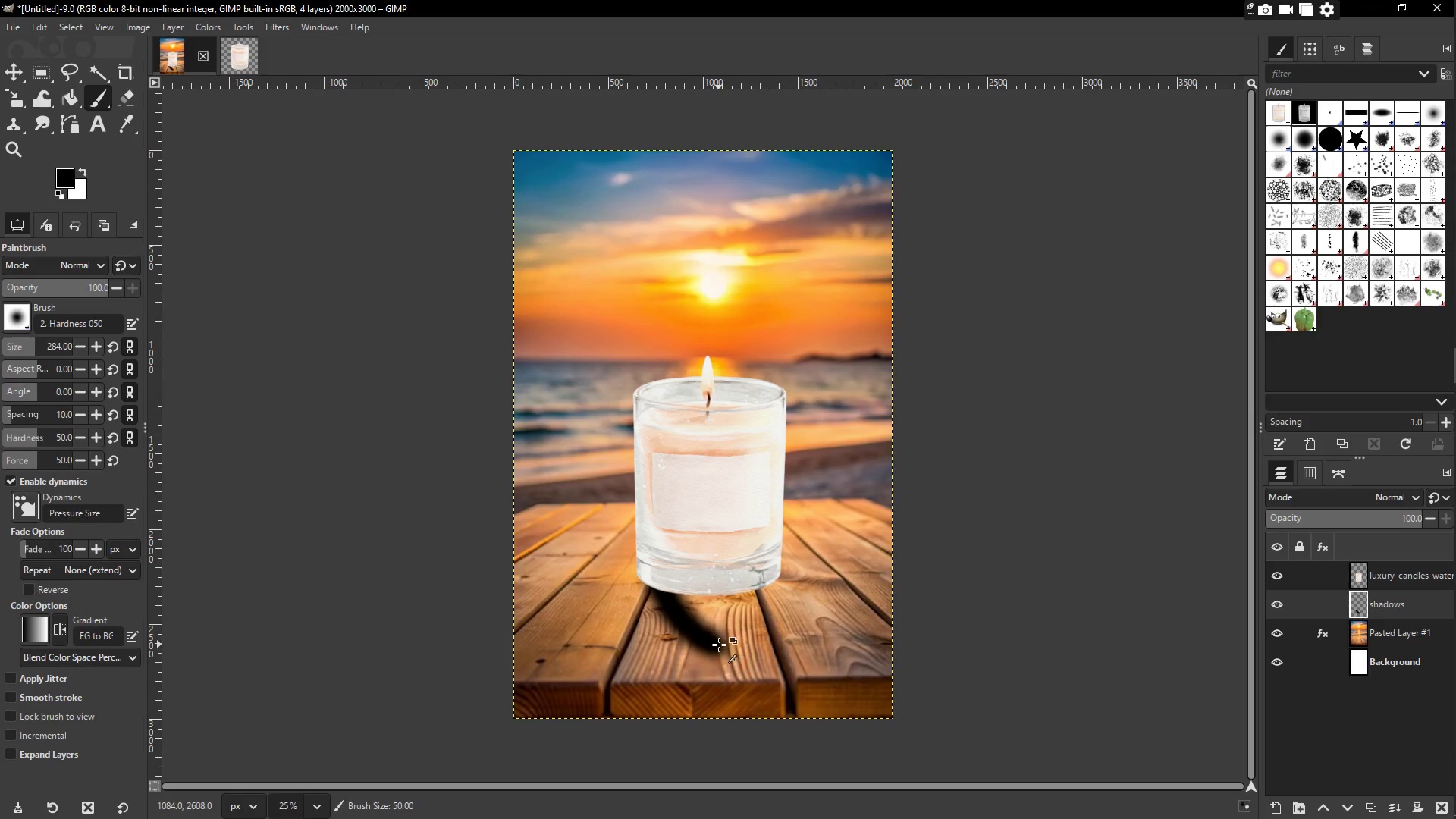 
key(Control+Z)
 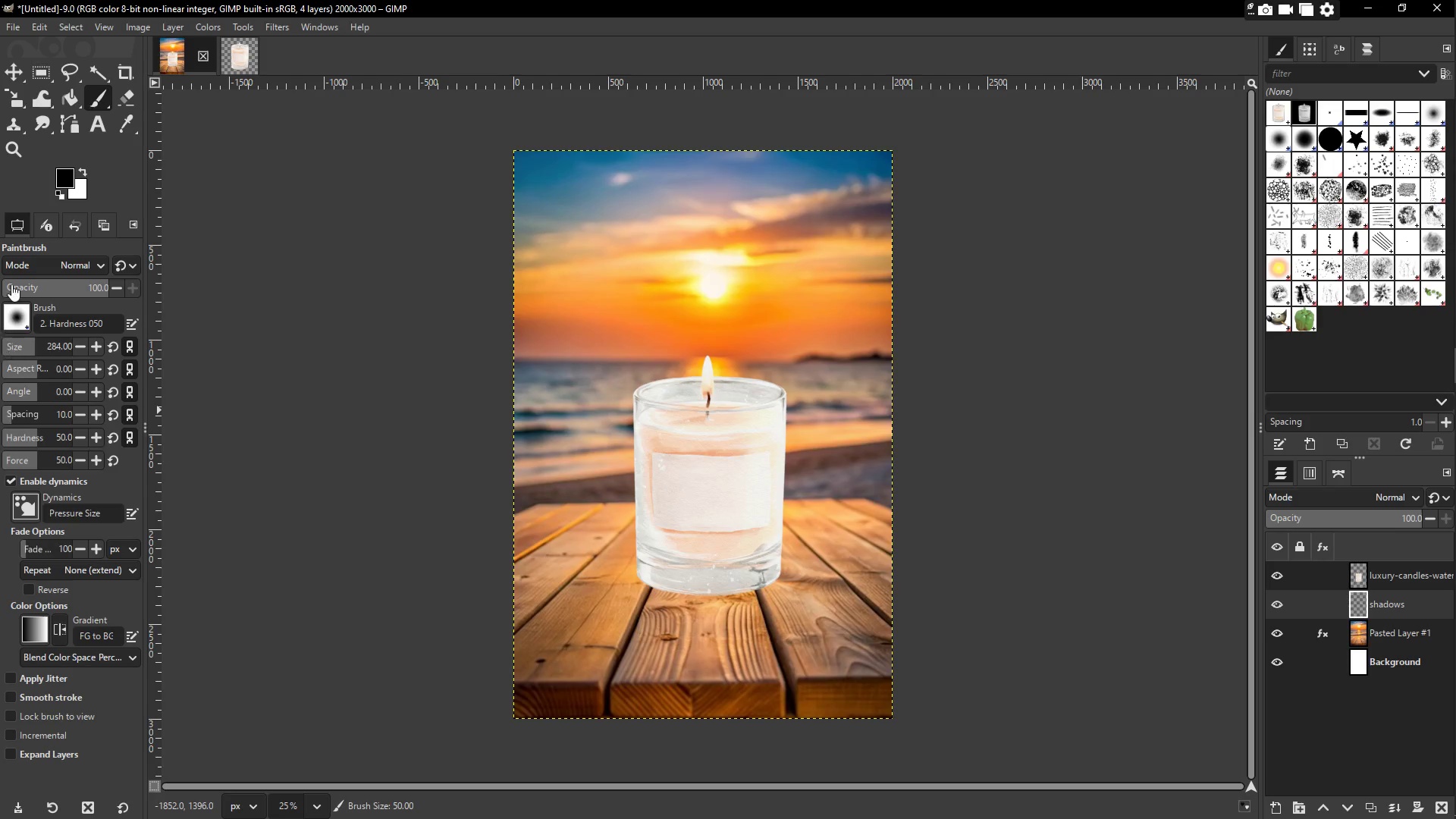 
left_click_drag(start_coordinate=[13, 281], to_coordinate=[7, 281])
 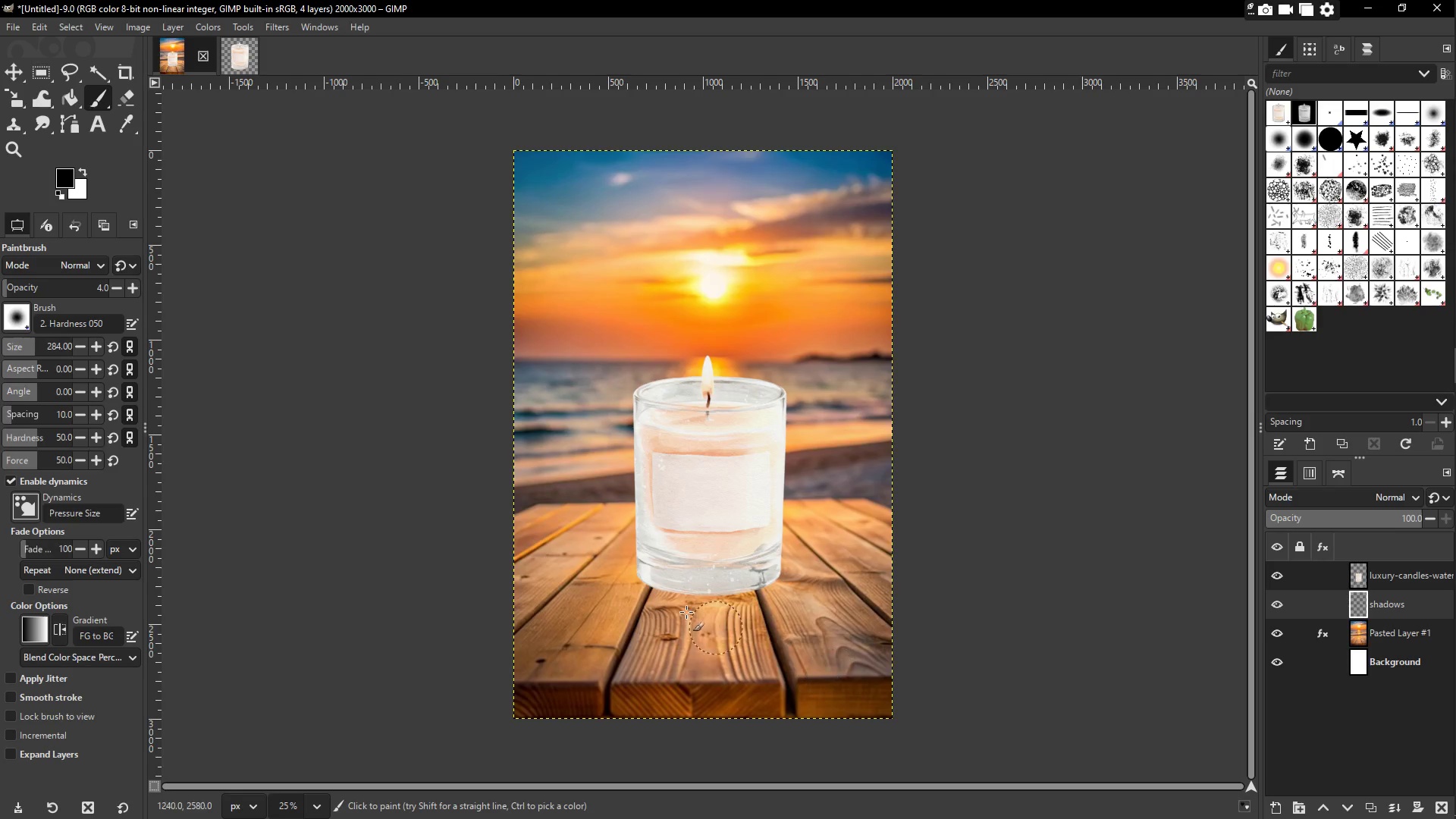 
left_click_drag(start_coordinate=[647, 586], to_coordinate=[706, 609])
 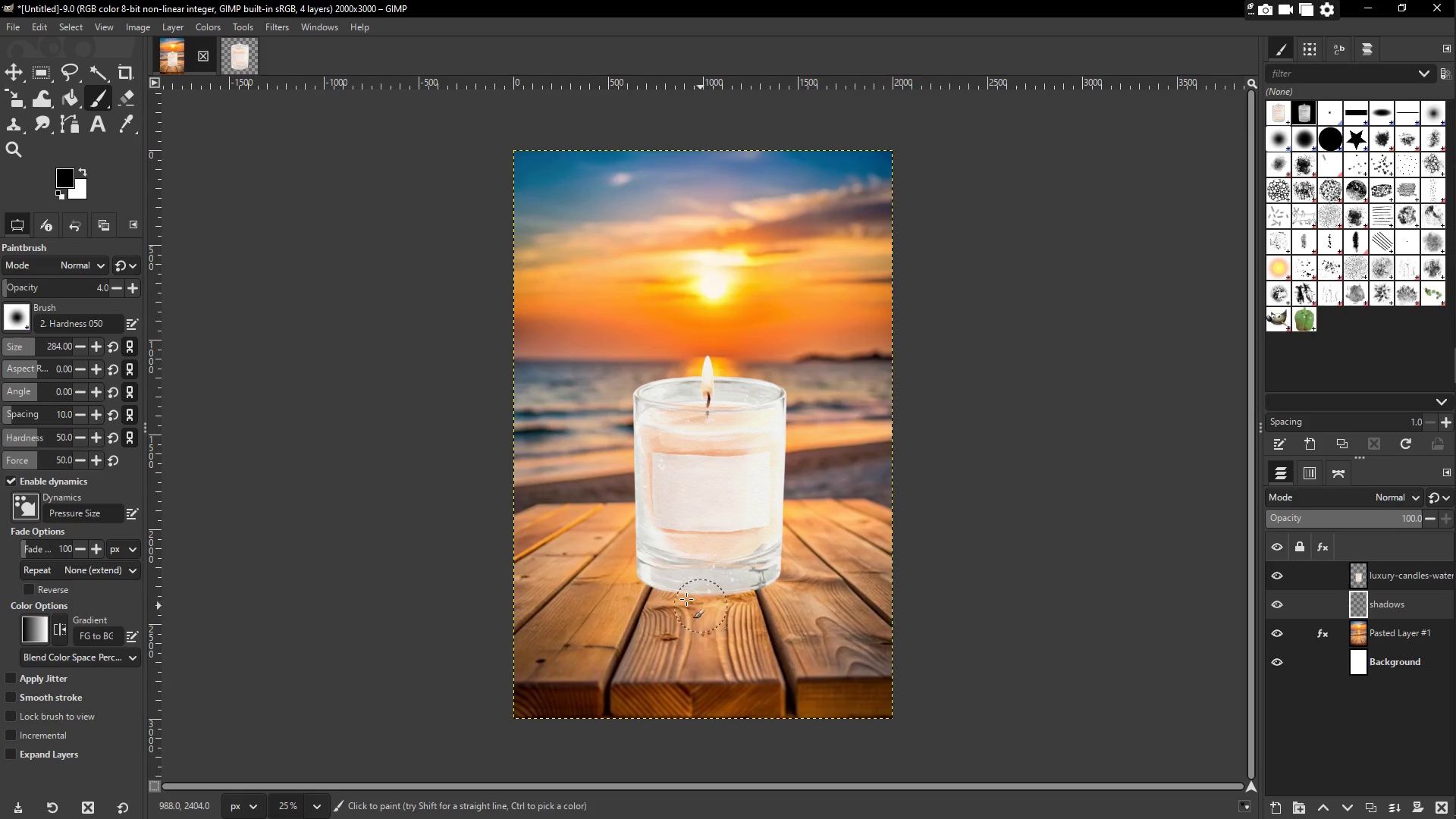 
left_click_drag(start_coordinate=[667, 587], to_coordinate=[737, 659])
 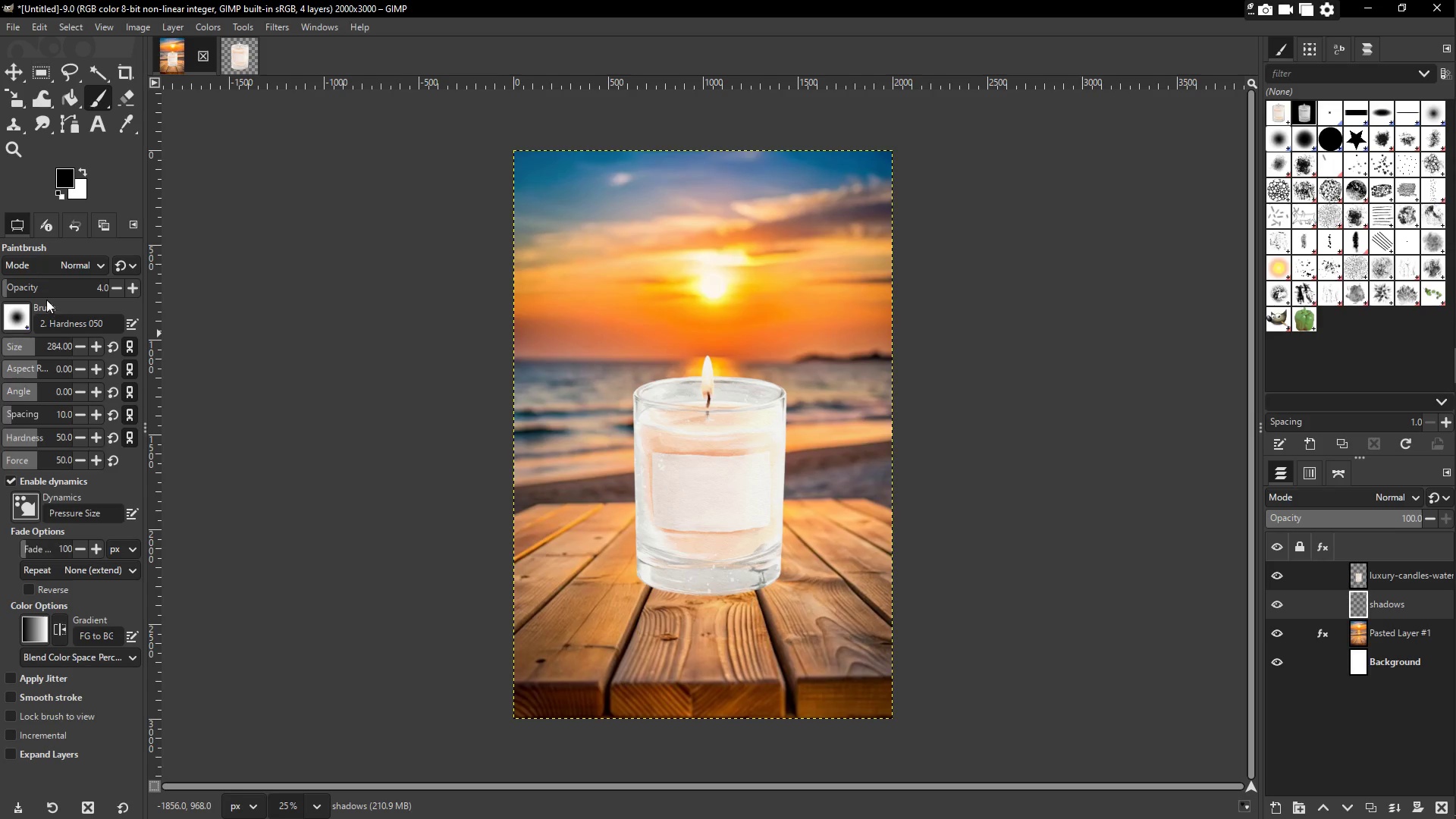 
left_click_drag(start_coordinate=[30, 292], to_coordinate=[24, 290])
 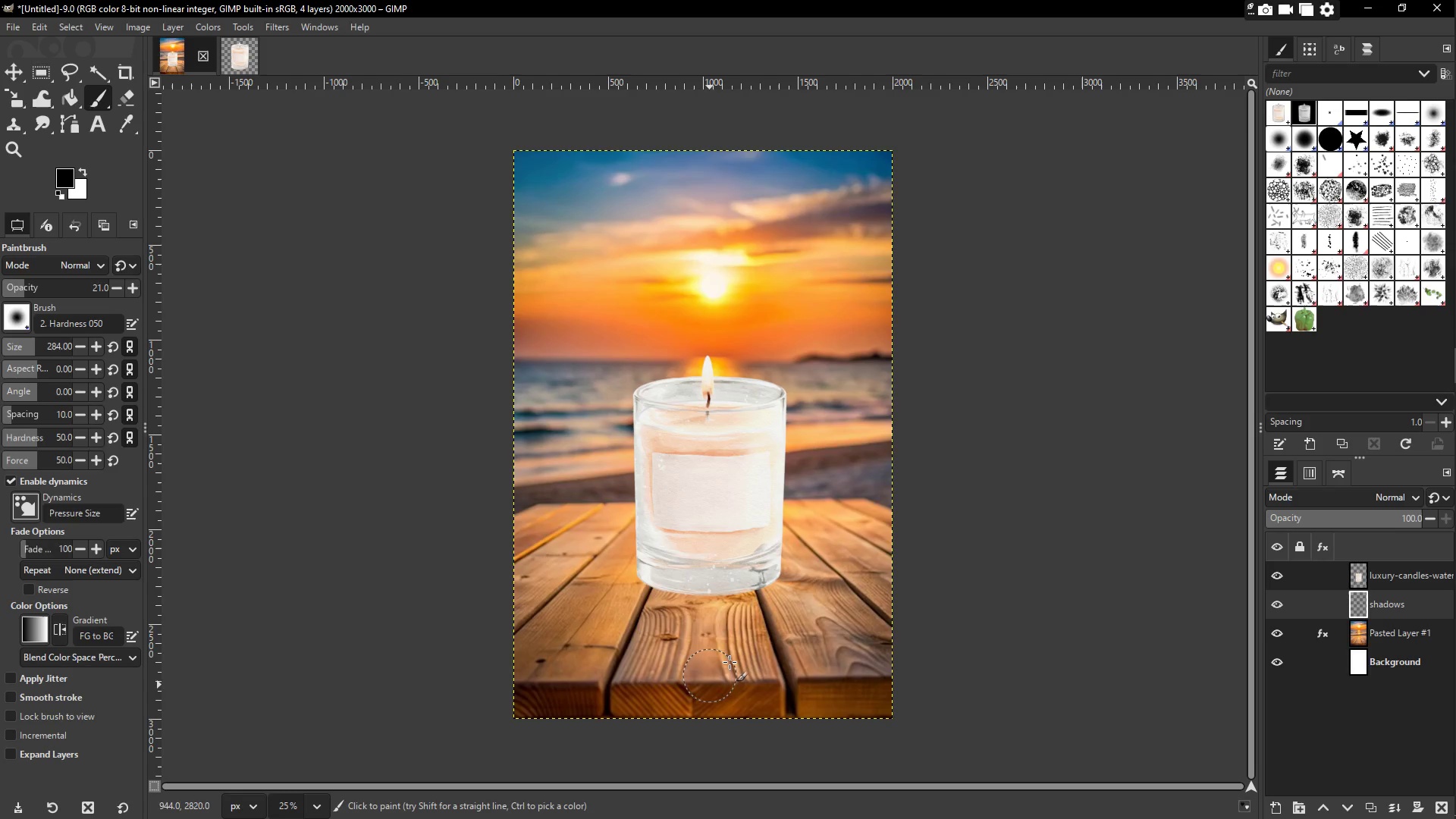 
left_click_drag(start_coordinate=[669, 593], to_coordinate=[765, 598])
 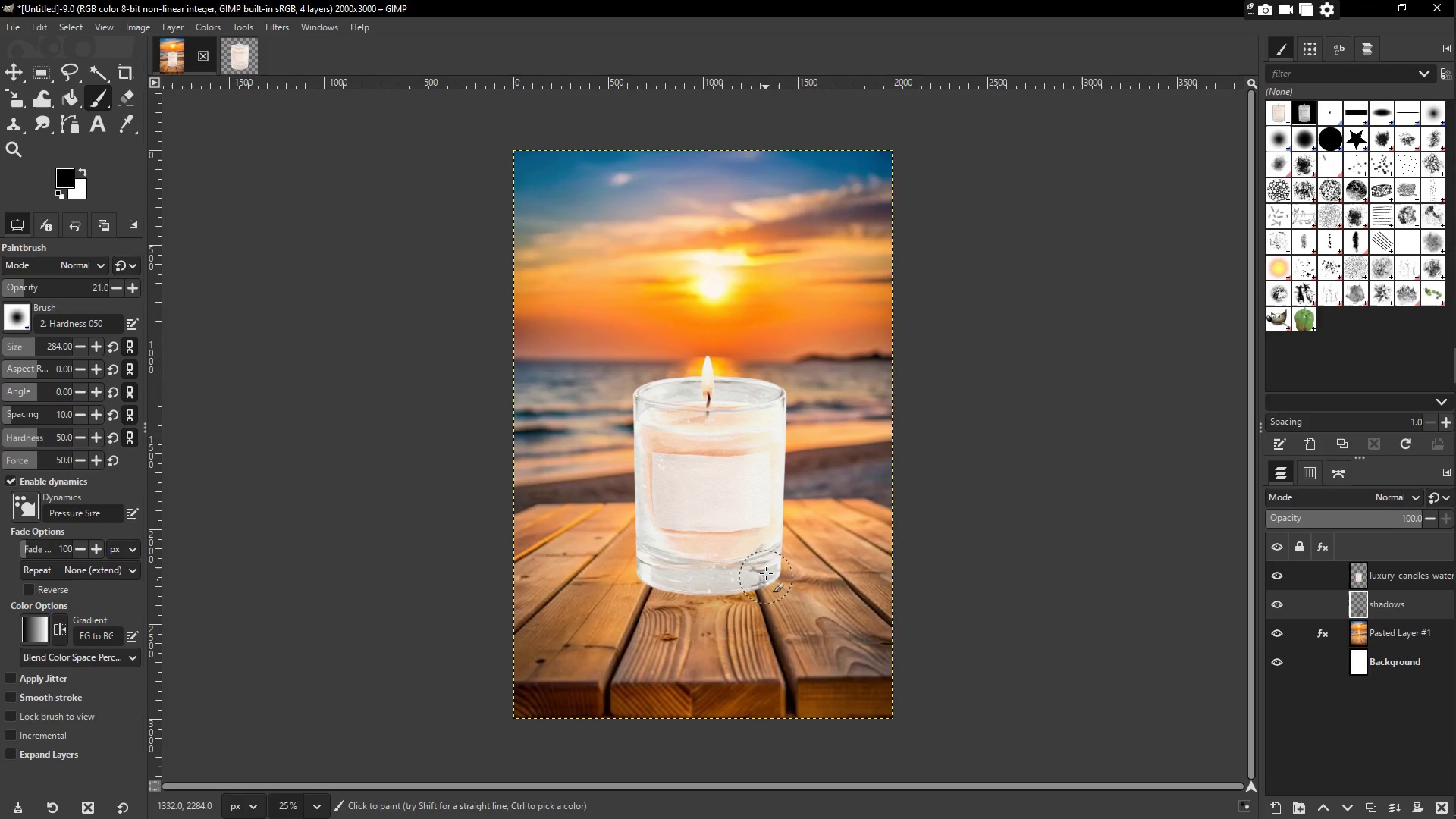 
left_click_drag(start_coordinate=[766, 570], to_coordinate=[651, 588])
 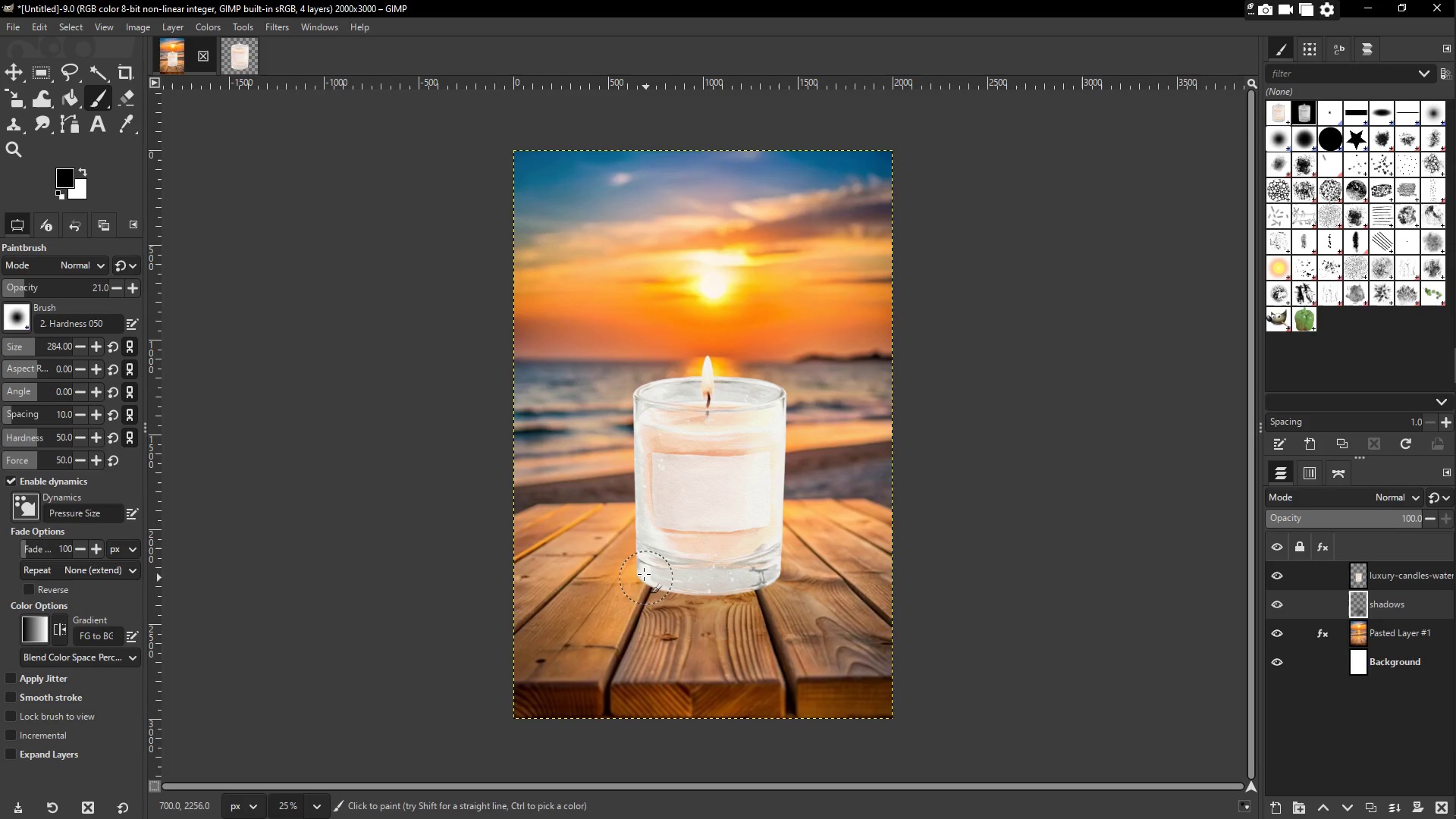 
left_click_drag(start_coordinate=[644, 574], to_coordinate=[745, 577])
 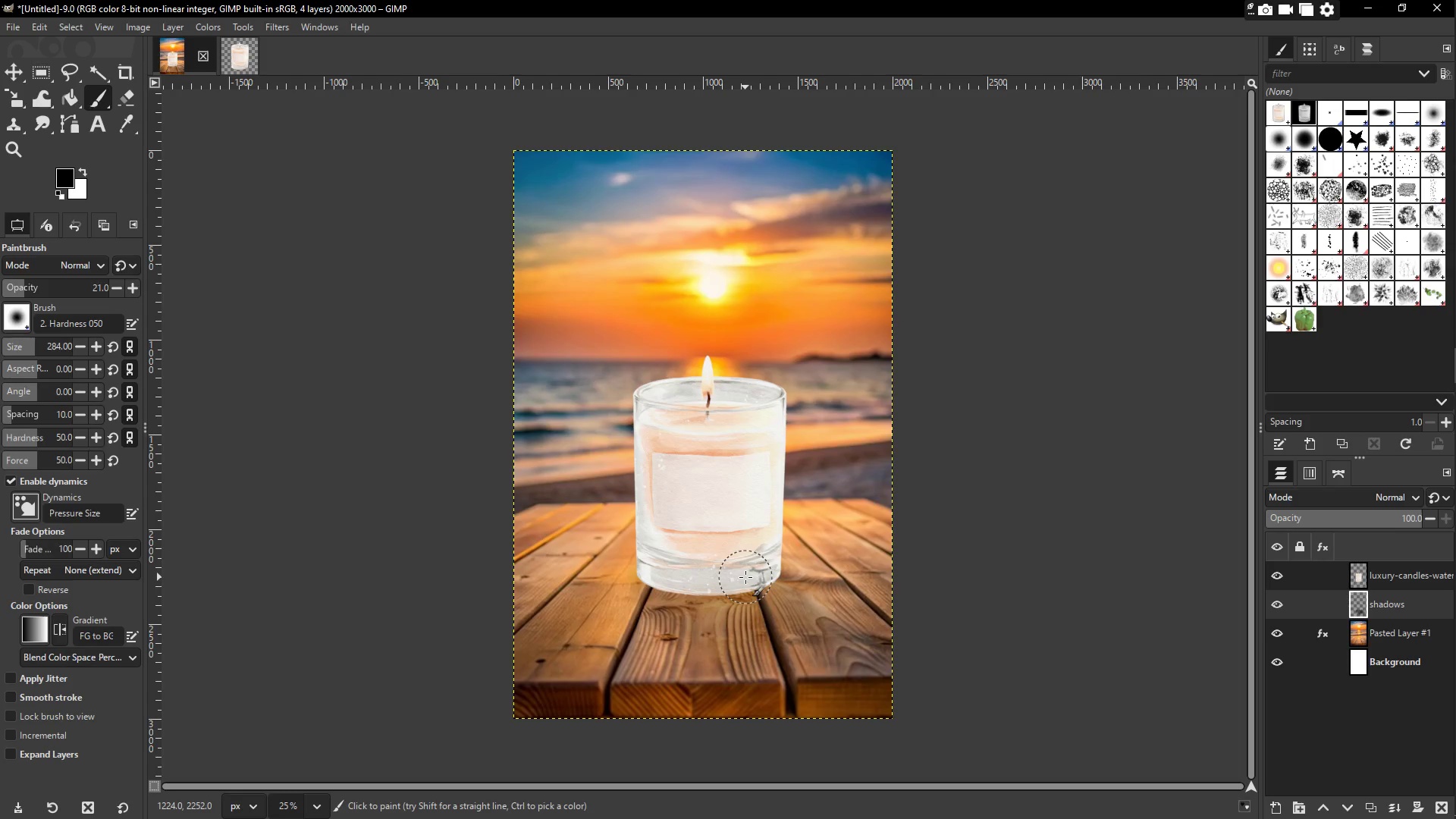 
left_click_drag(start_coordinate=[745, 577], to_coordinate=[722, 594])
 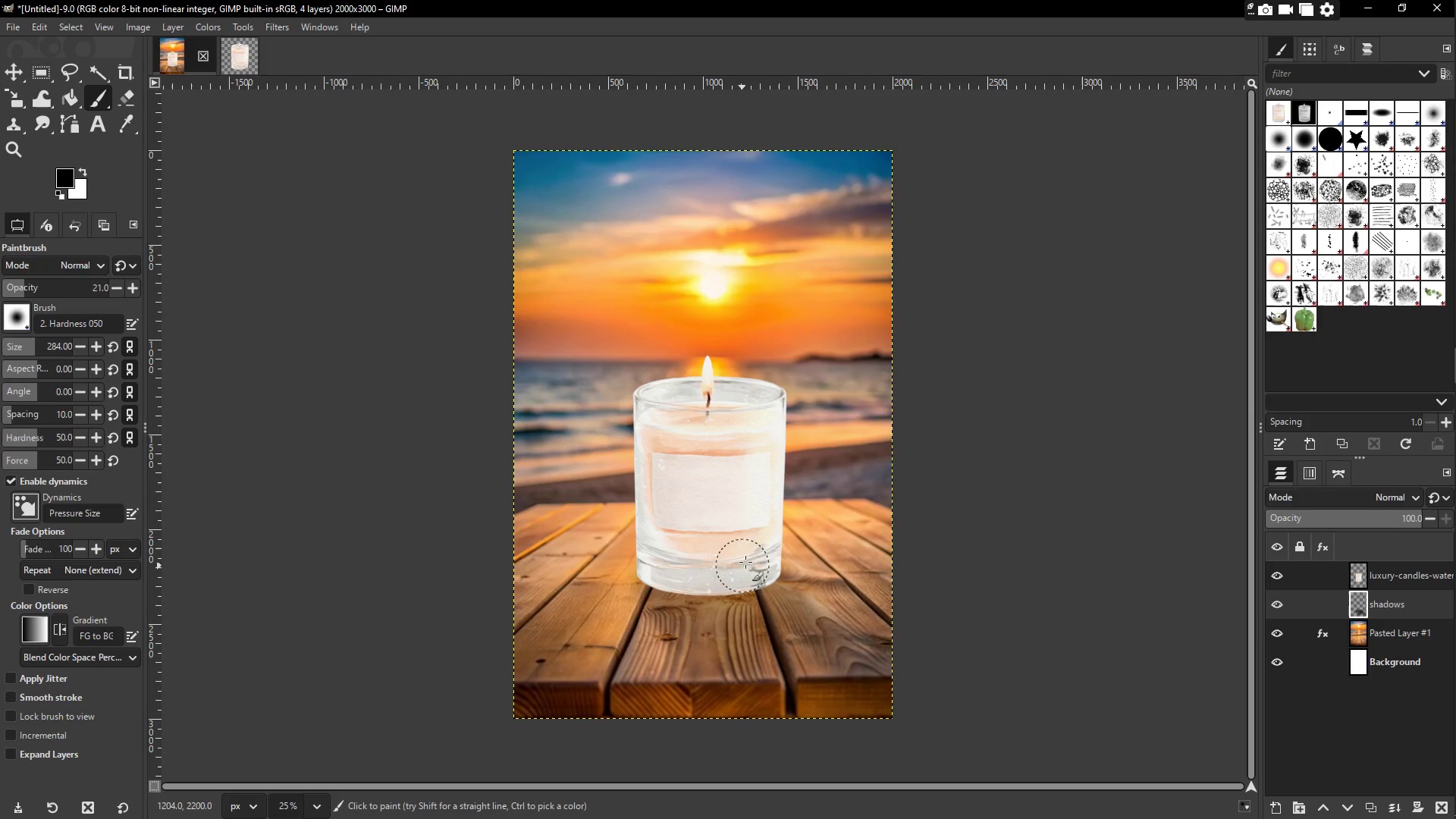 
left_click_drag(start_coordinate=[750, 561], to_coordinate=[704, 724])
 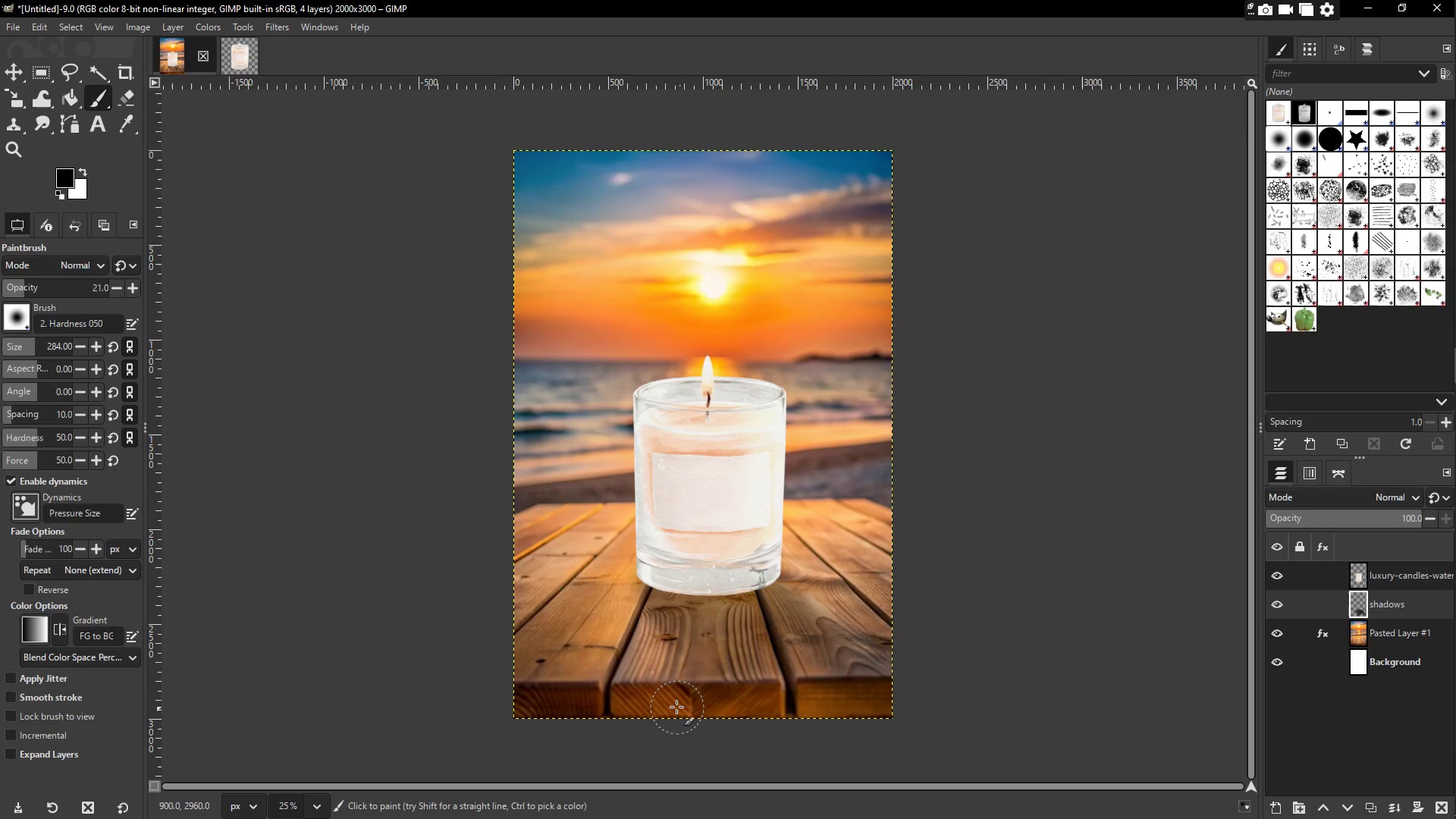 
left_click_drag(start_coordinate=[676, 707], to_coordinate=[874, 695])
 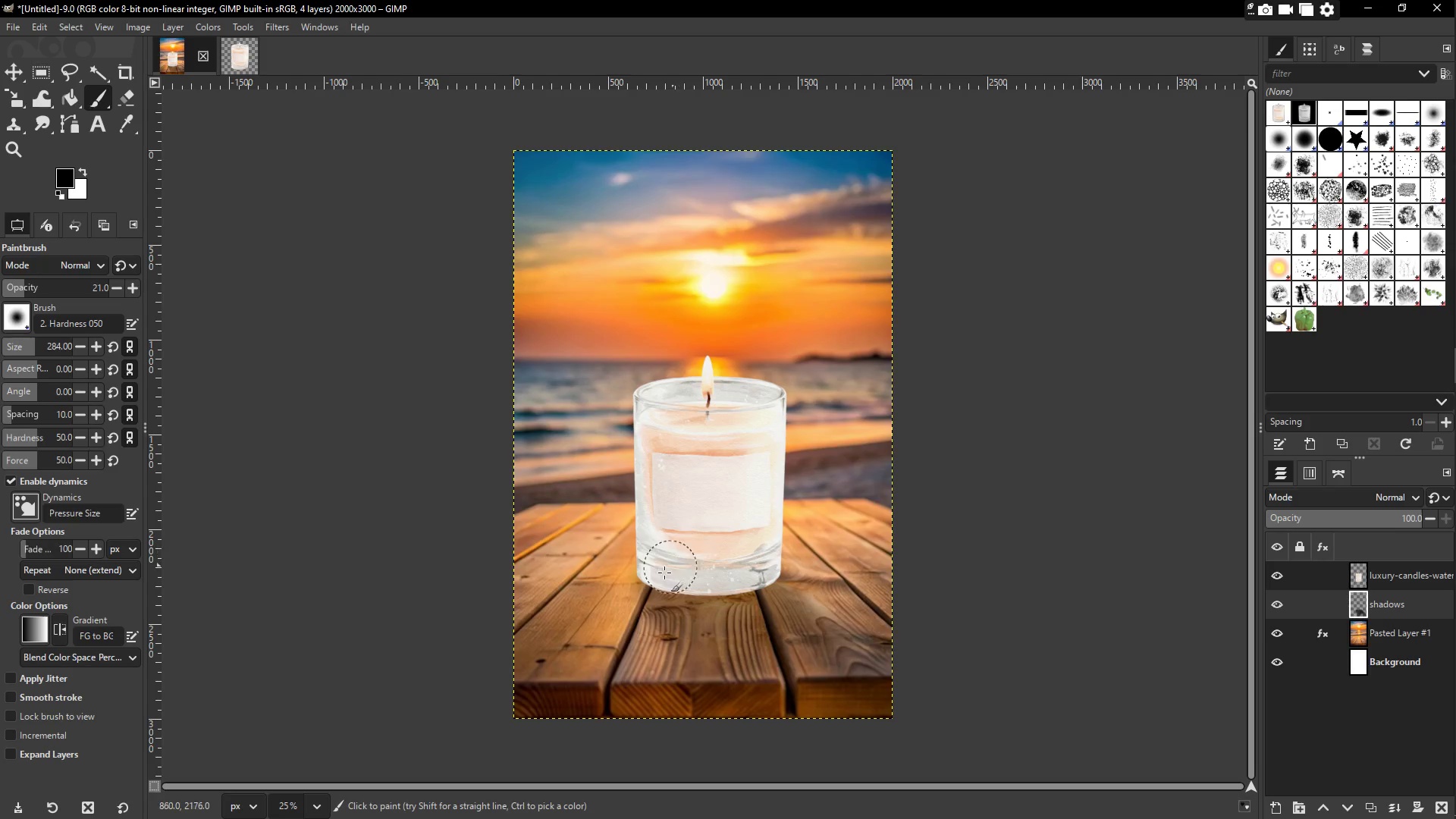 
left_click_drag(start_coordinate=[661, 577], to_coordinate=[753, 566])
 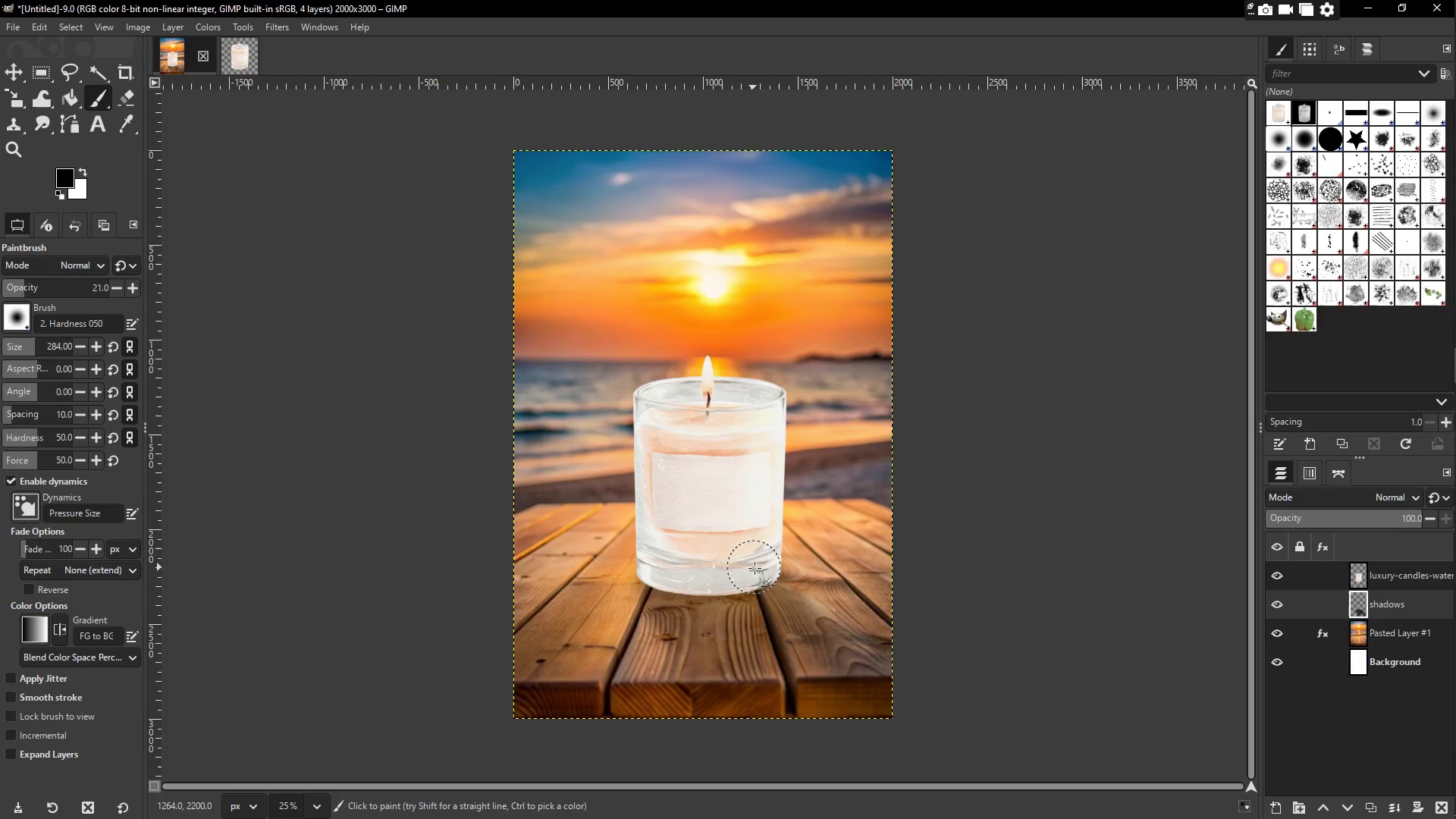 
left_click_drag(start_coordinate=[758, 570], to_coordinate=[668, 579])
 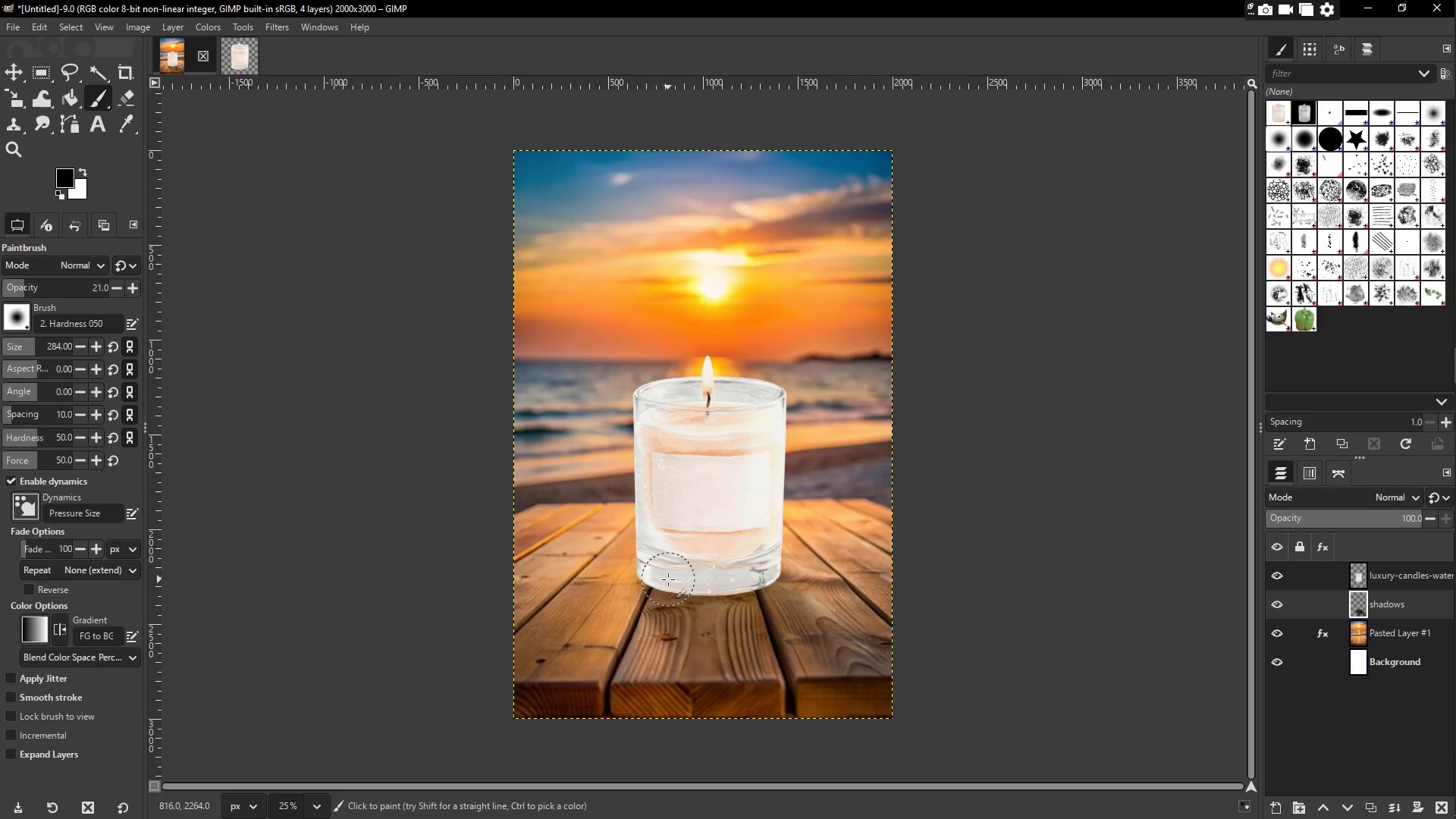 
left_click_drag(start_coordinate=[668, 579], to_coordinate=[767, 575])
 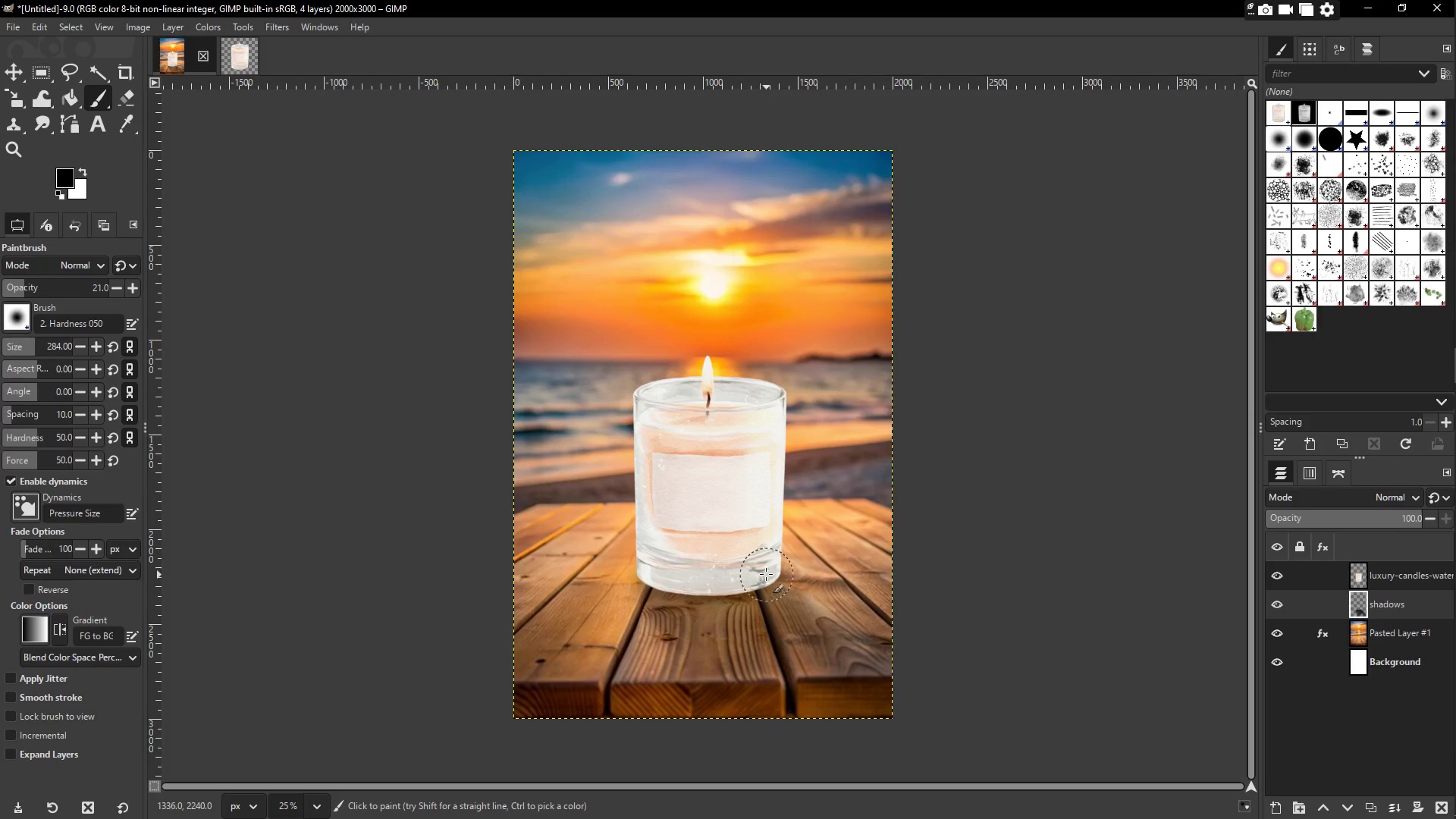 
left_click_drag(start_coordinate=[763, 574], to_coordinate=[655, 580])
 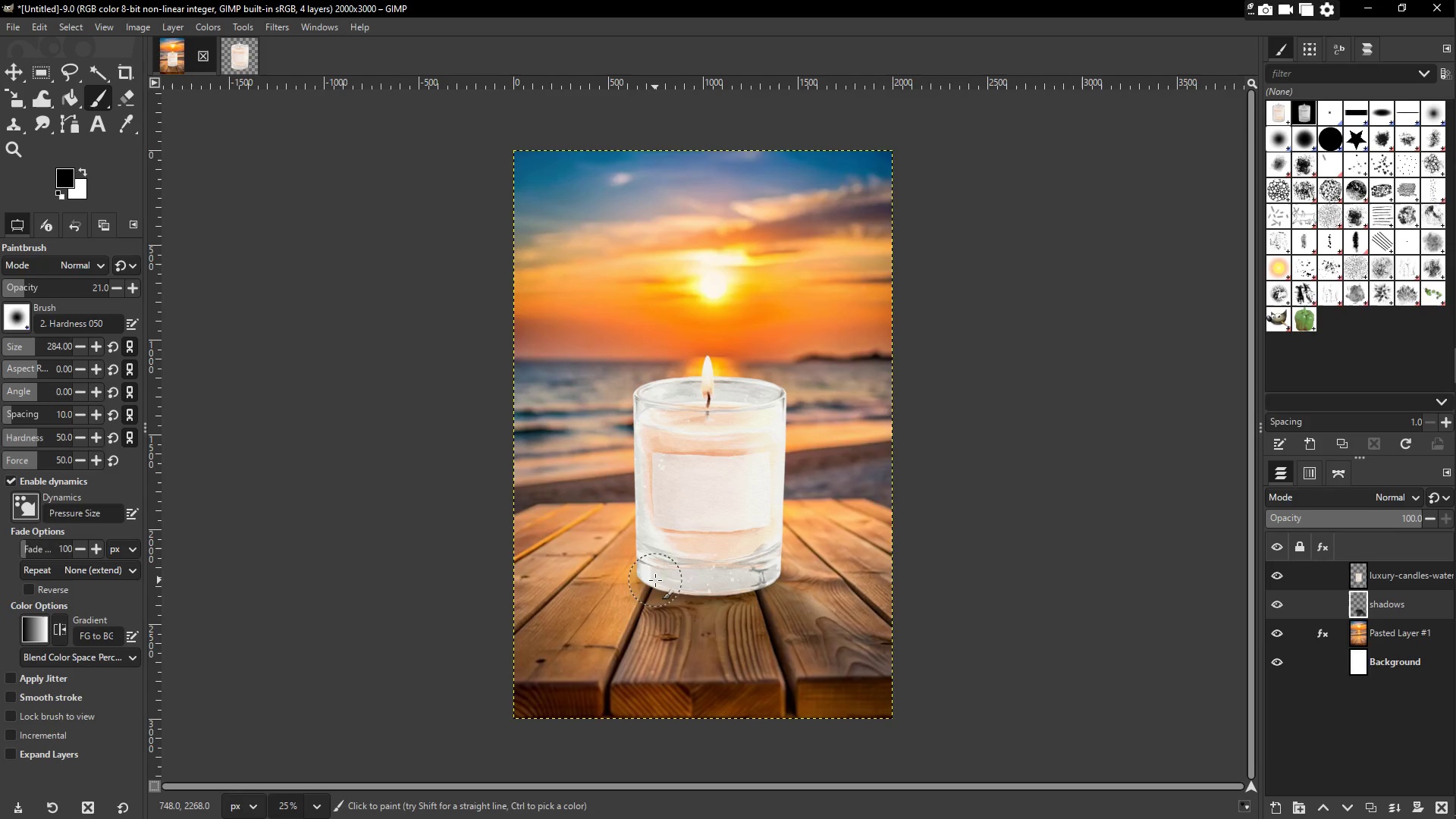 
left_click_drag(start_coordinate=[689, 583], to_coordinate=[780, 563])
 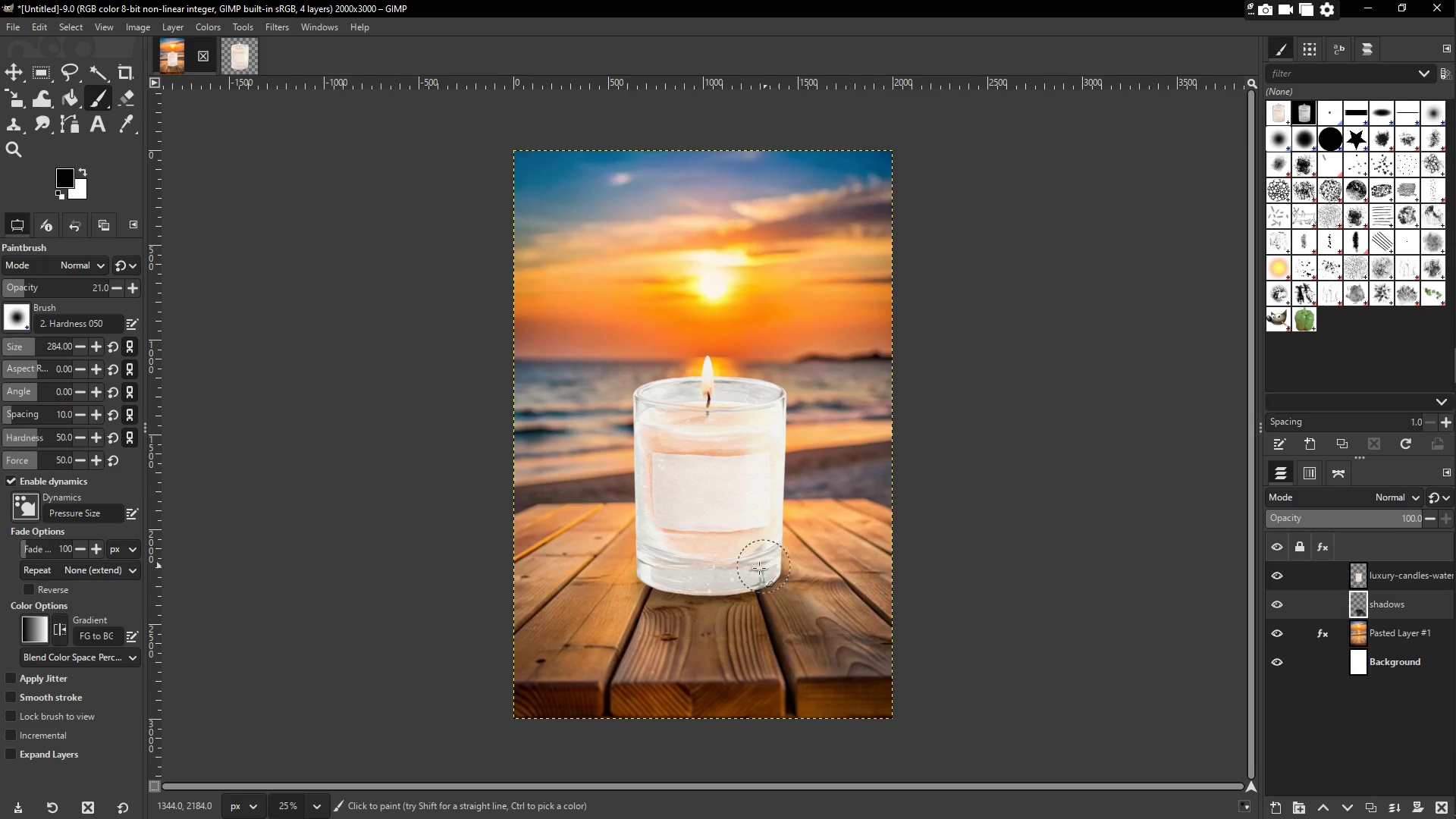 
left_click_drag(start_coordinate=[751, 571], to_coordinate=[648, 568])
 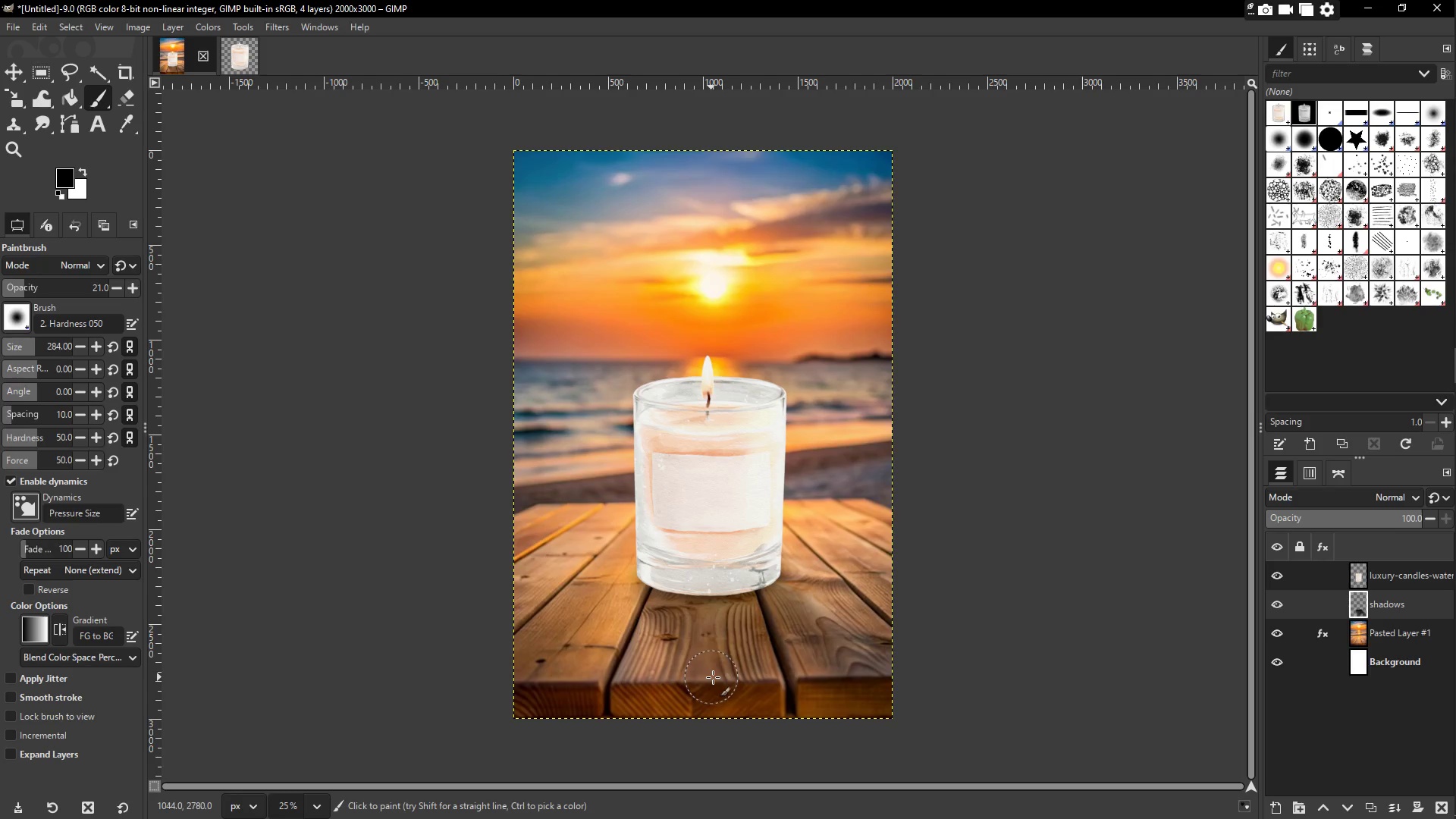 
type(ttwa)
 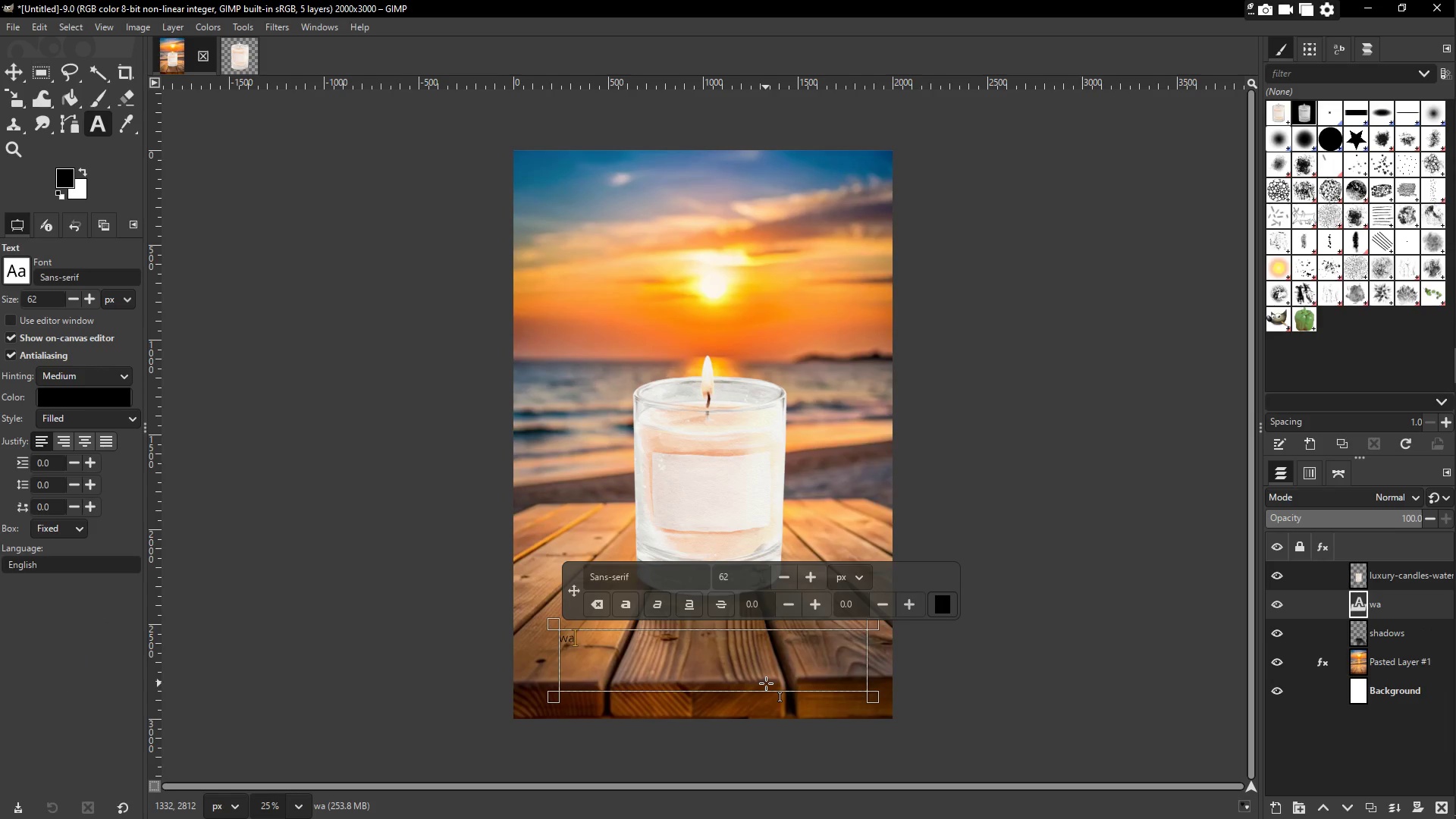 
left_click_drag(start_coordinate=[559, 629], to_coordinate=[868, 692])
 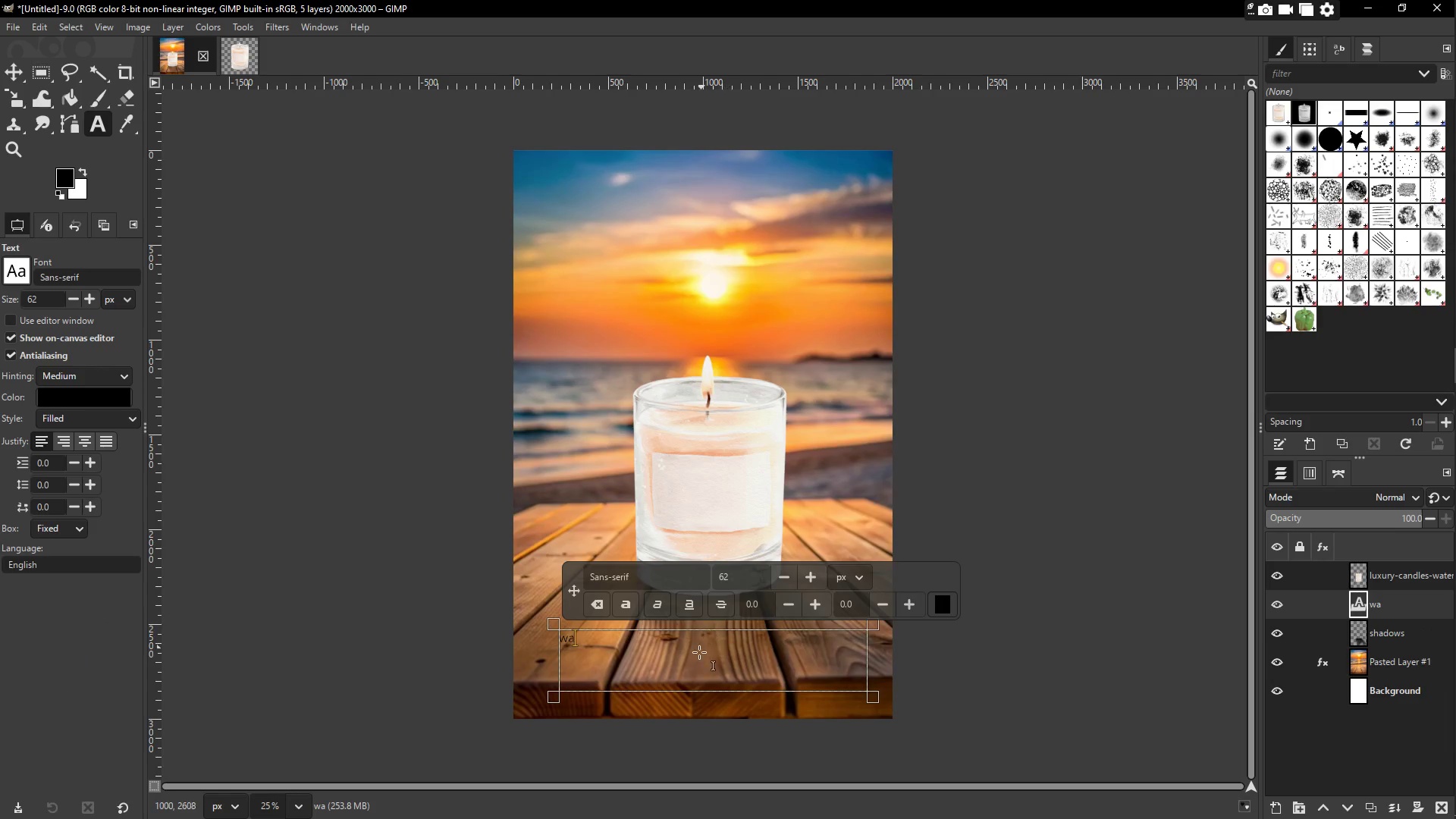 
key(Backspace)
key(Backspace)
type(WAN)
key(Backspace)
key(Backspace)
type(ander & Wick)
 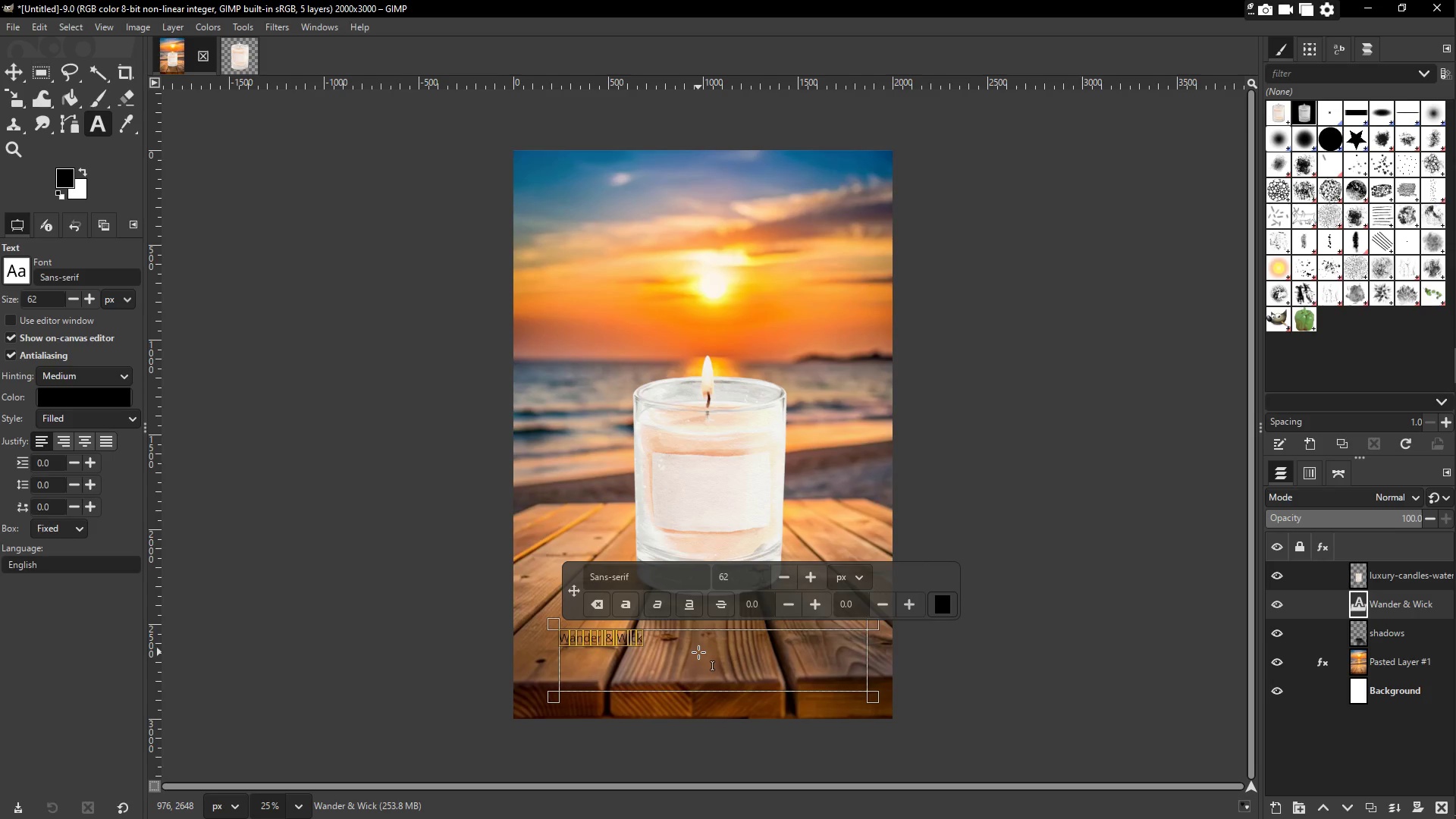 
 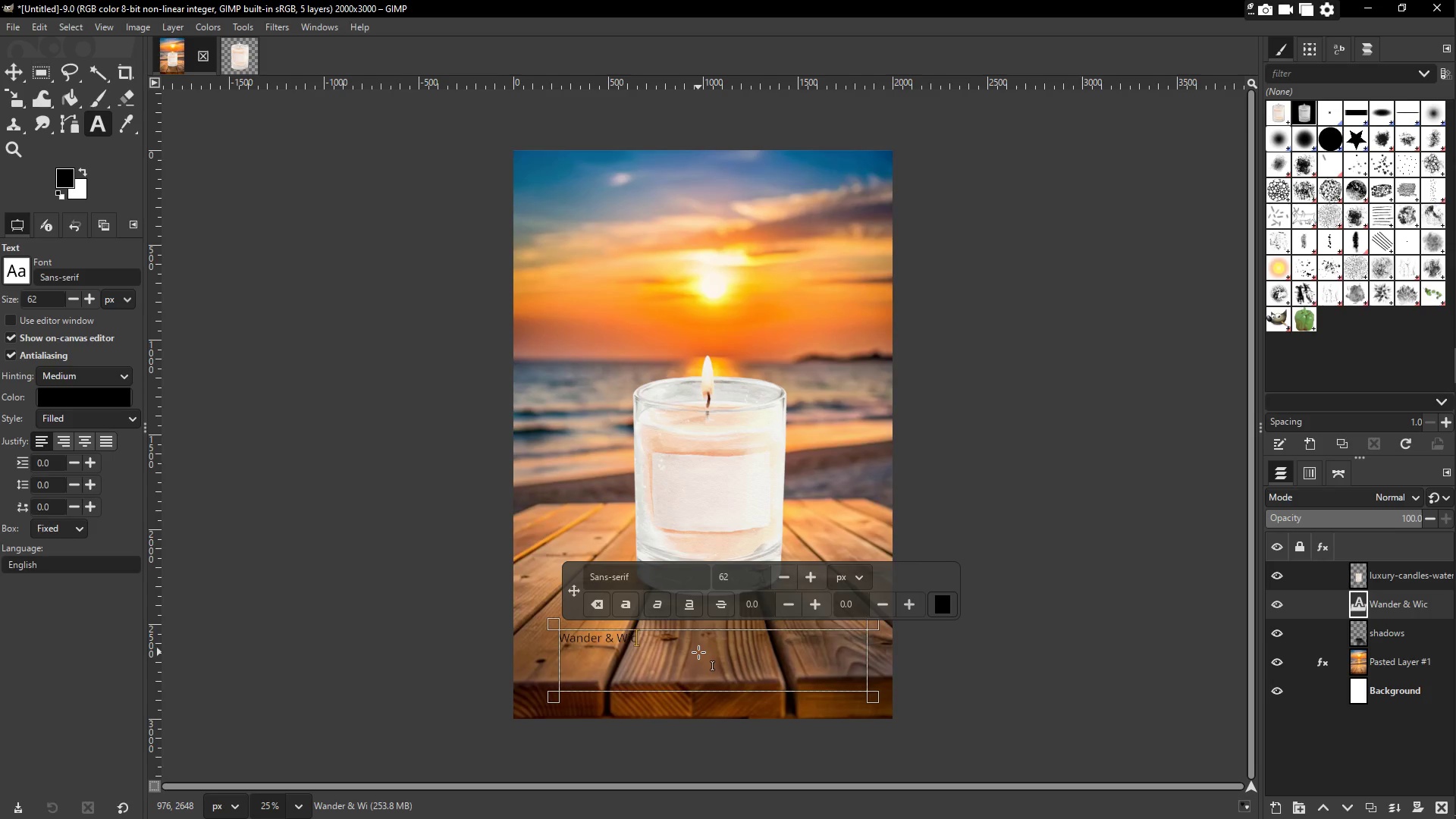 
key(Control+ControlLeft)
 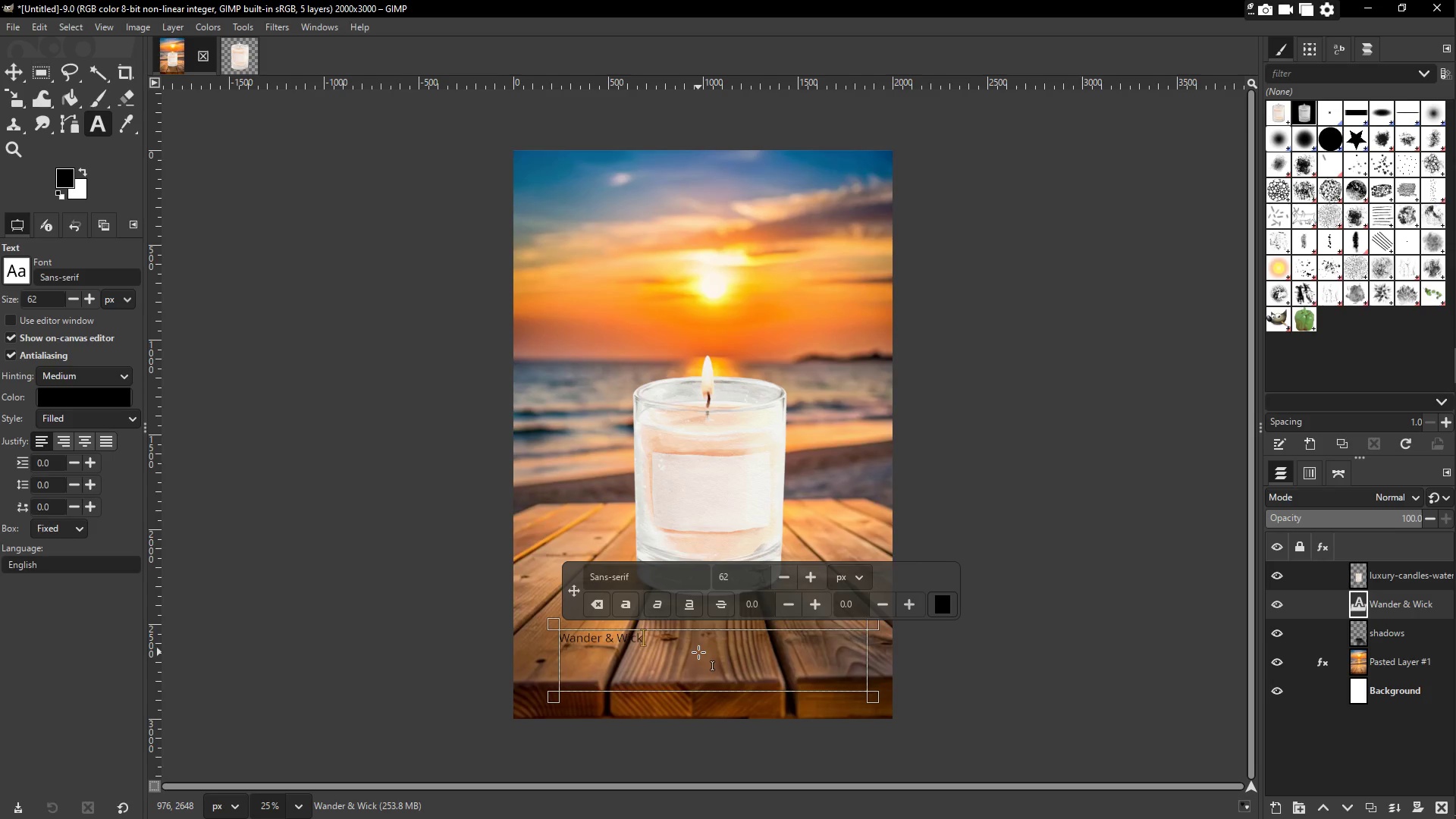 
key(Control+A)
 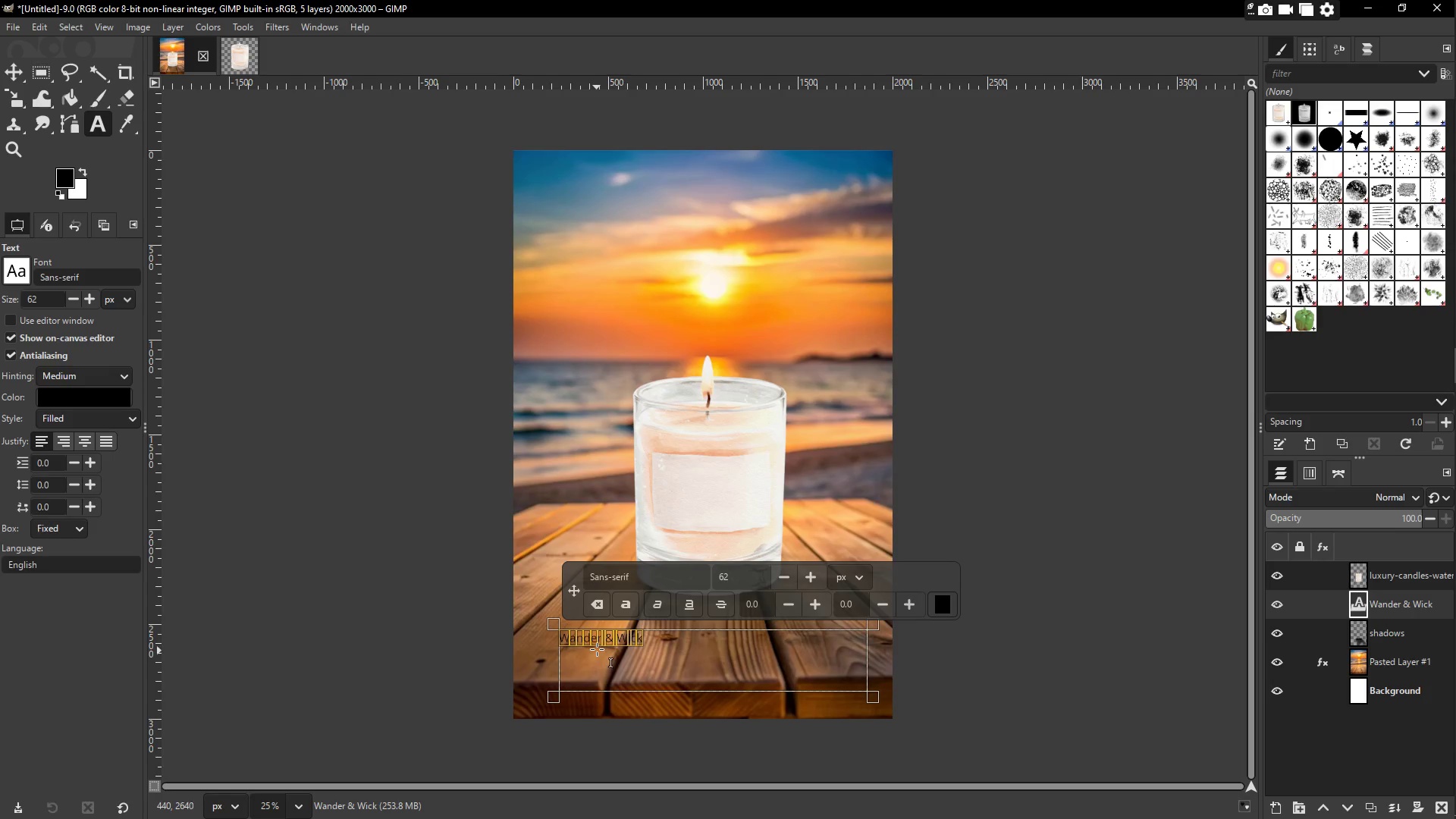 
left_click([626, 585])
 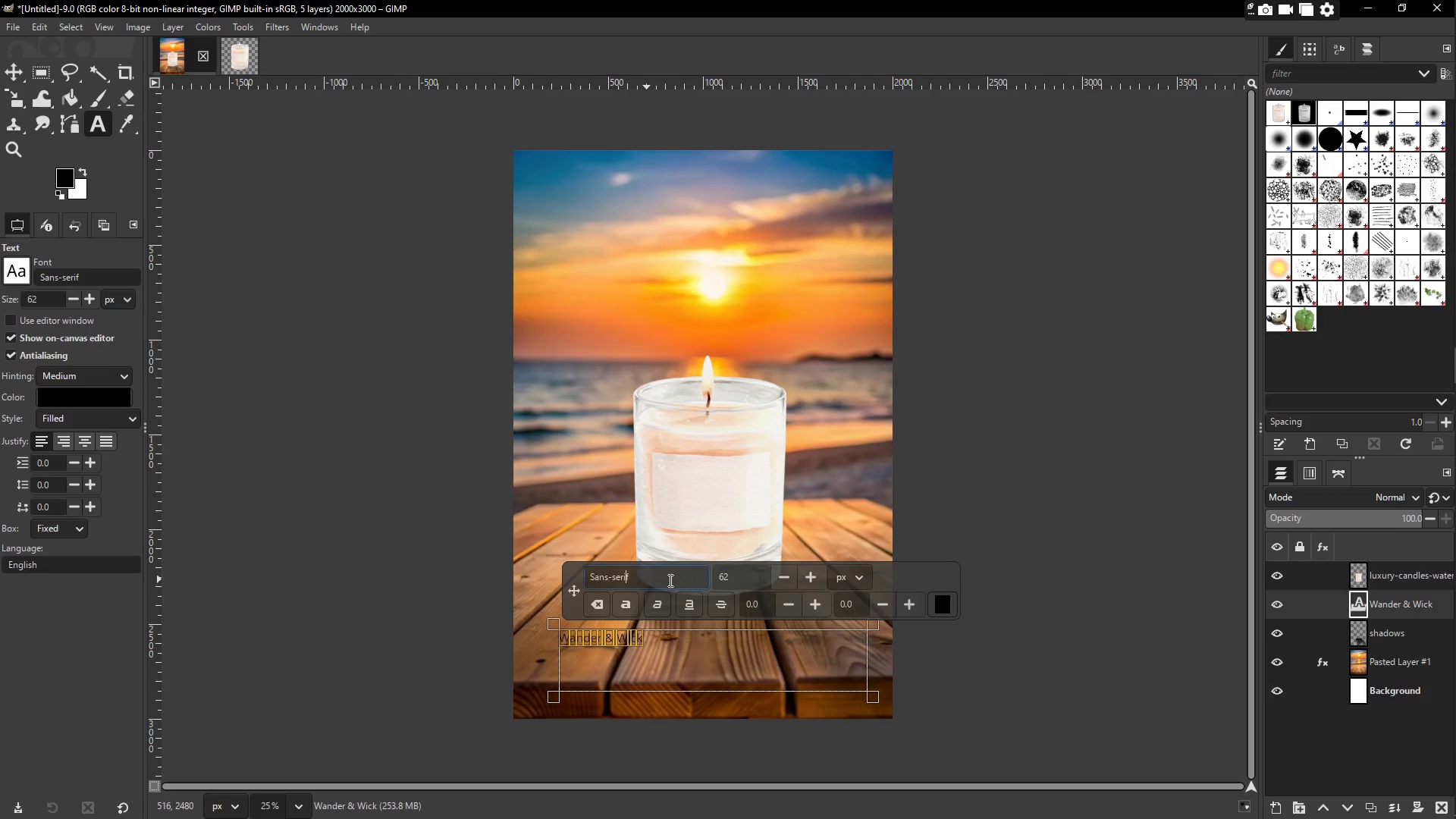 
key(Control+ControlLeft)
 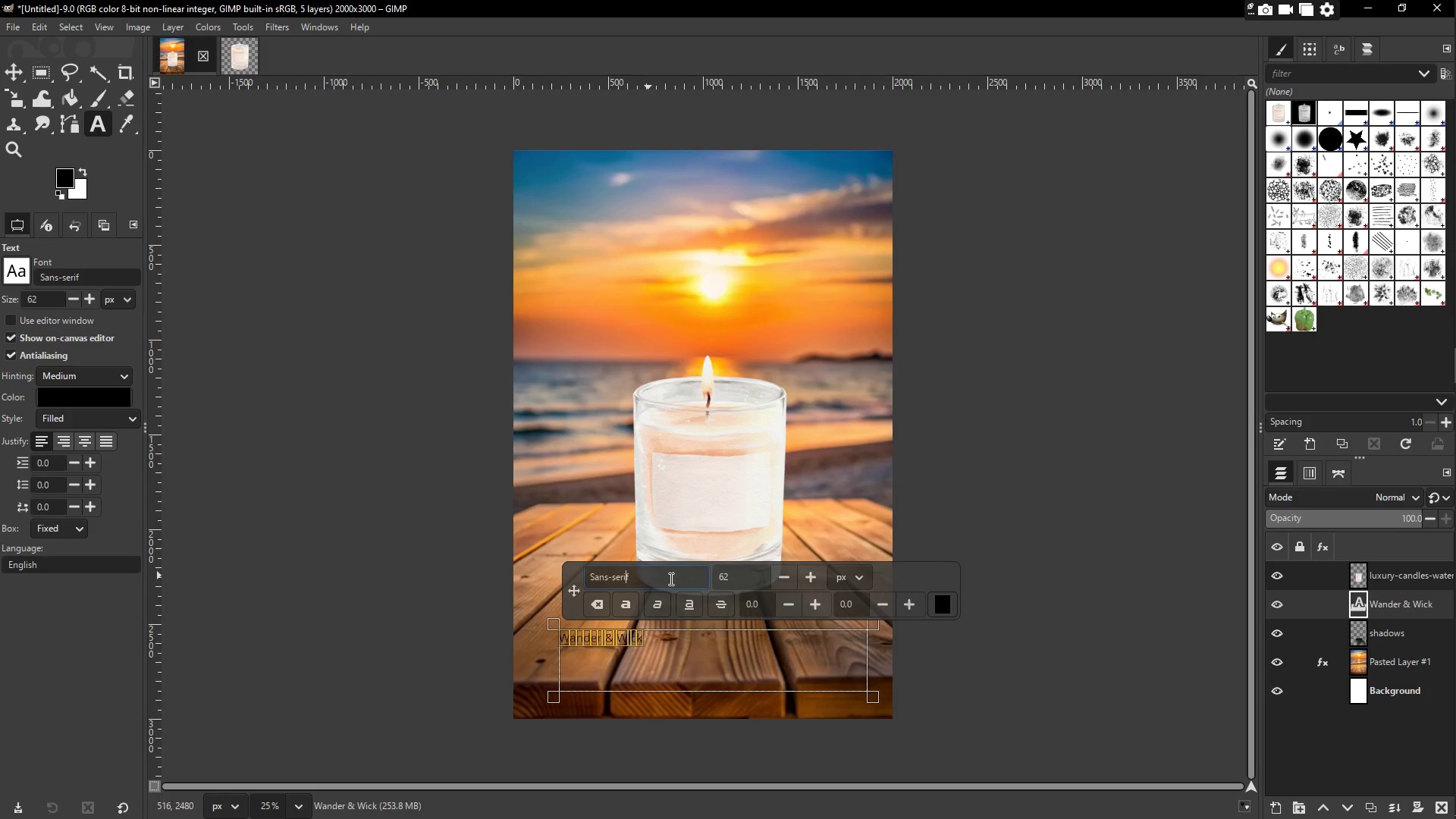 
key(Control+A)
 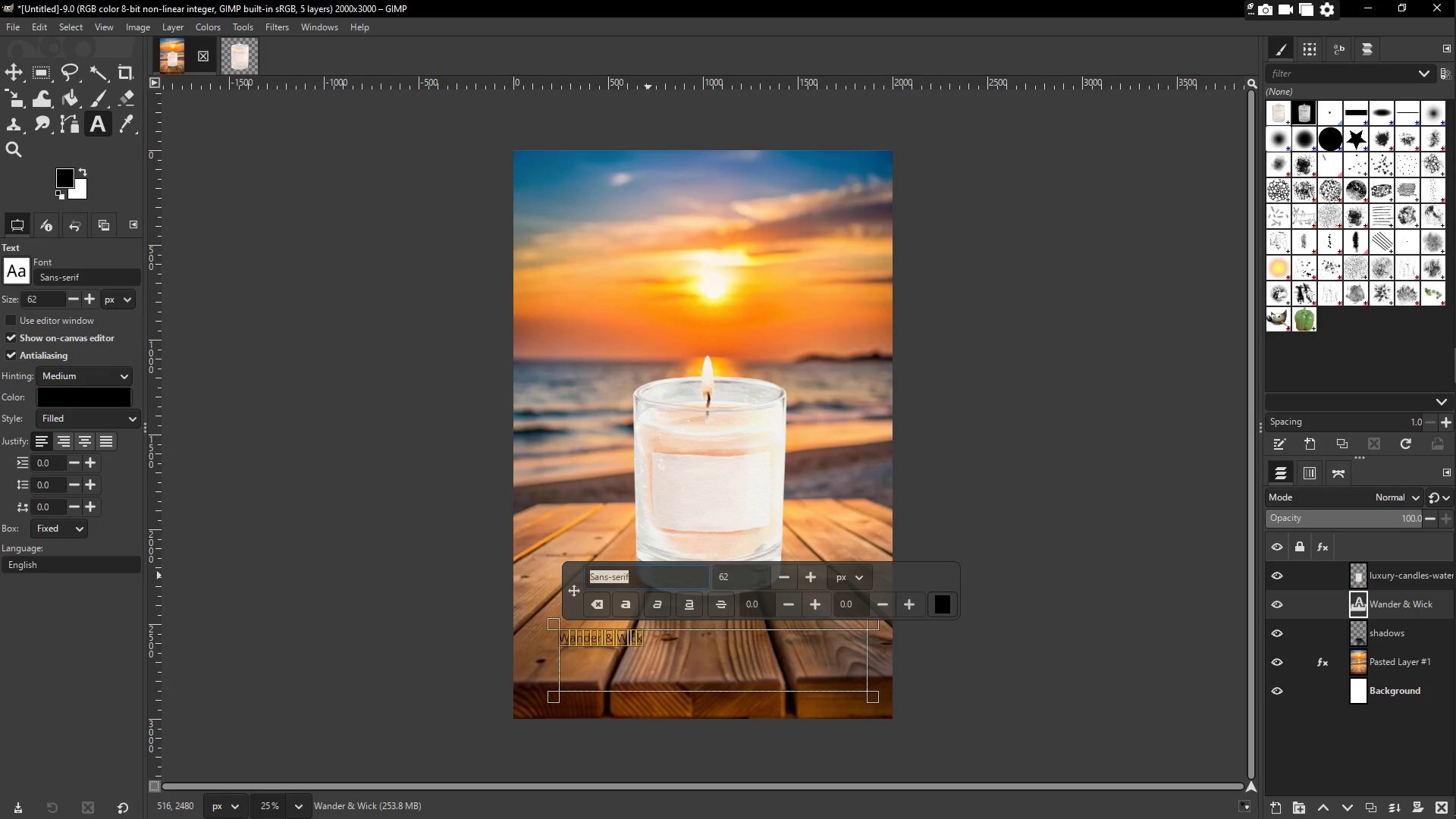 
type(times )
 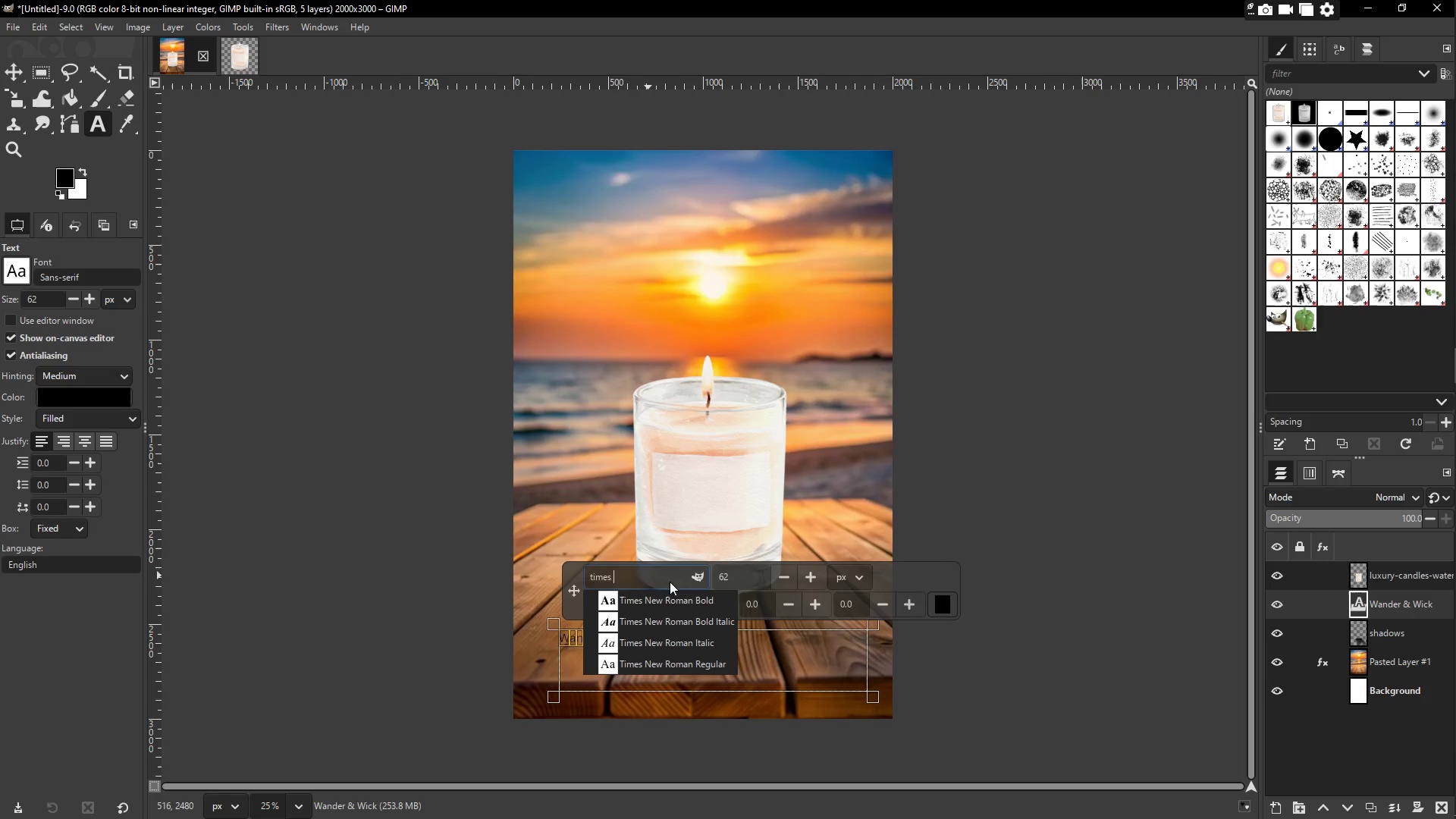 
left_click([678, 595])
 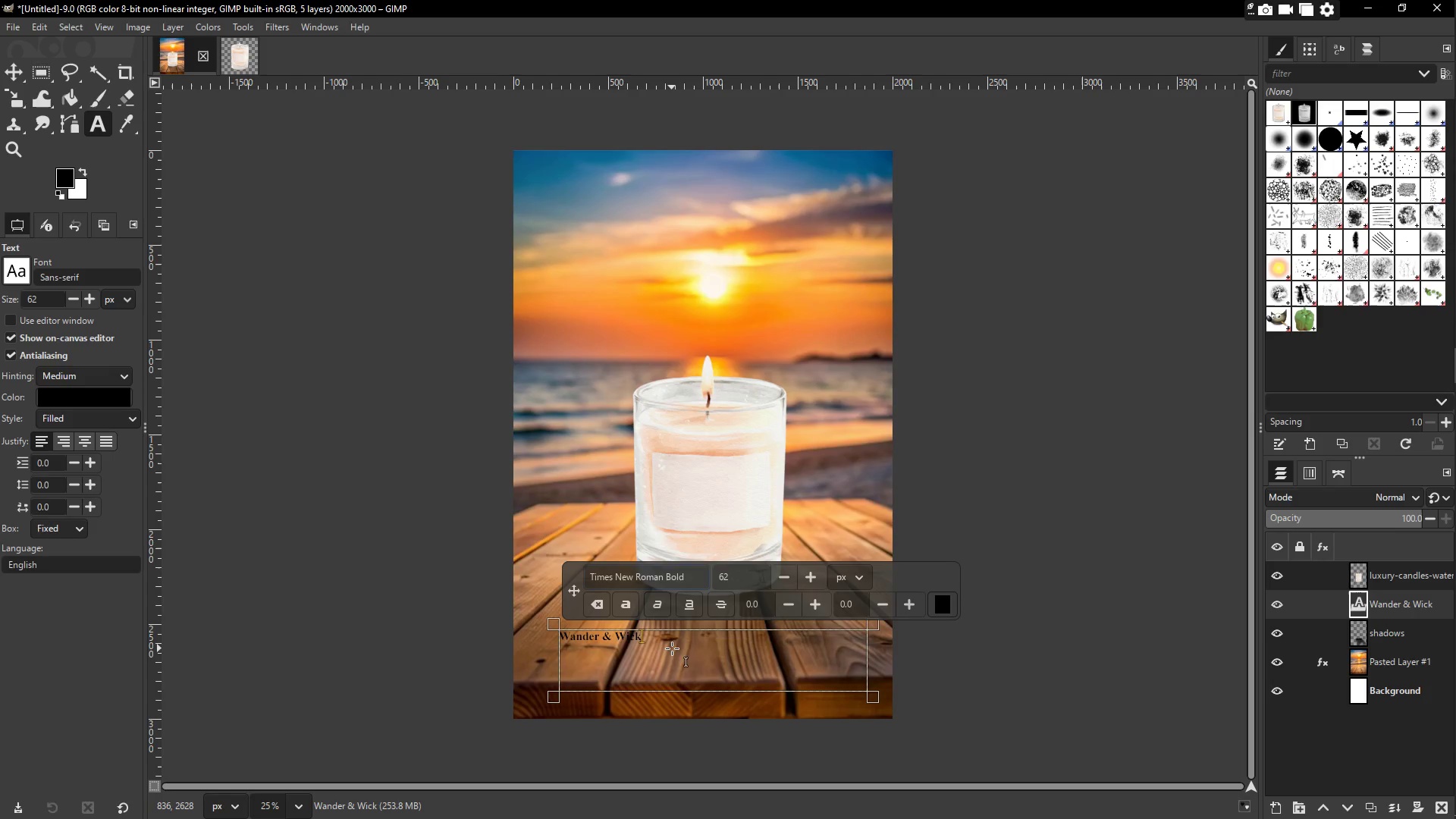 
left_click_drag(start_coordinate=[674, 645], to_coordinate=[535, 640])
 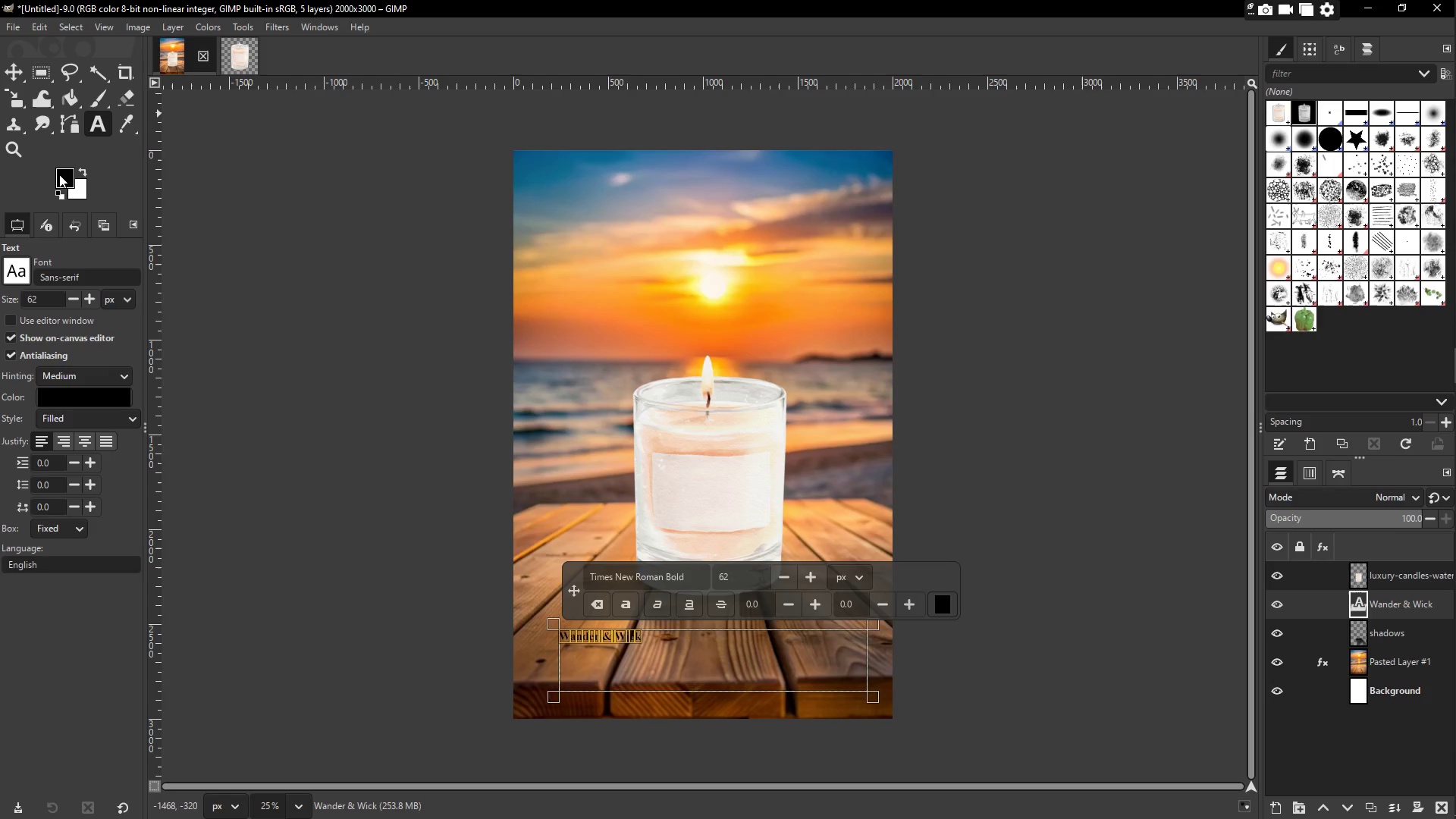 
double_click([68, 178])
 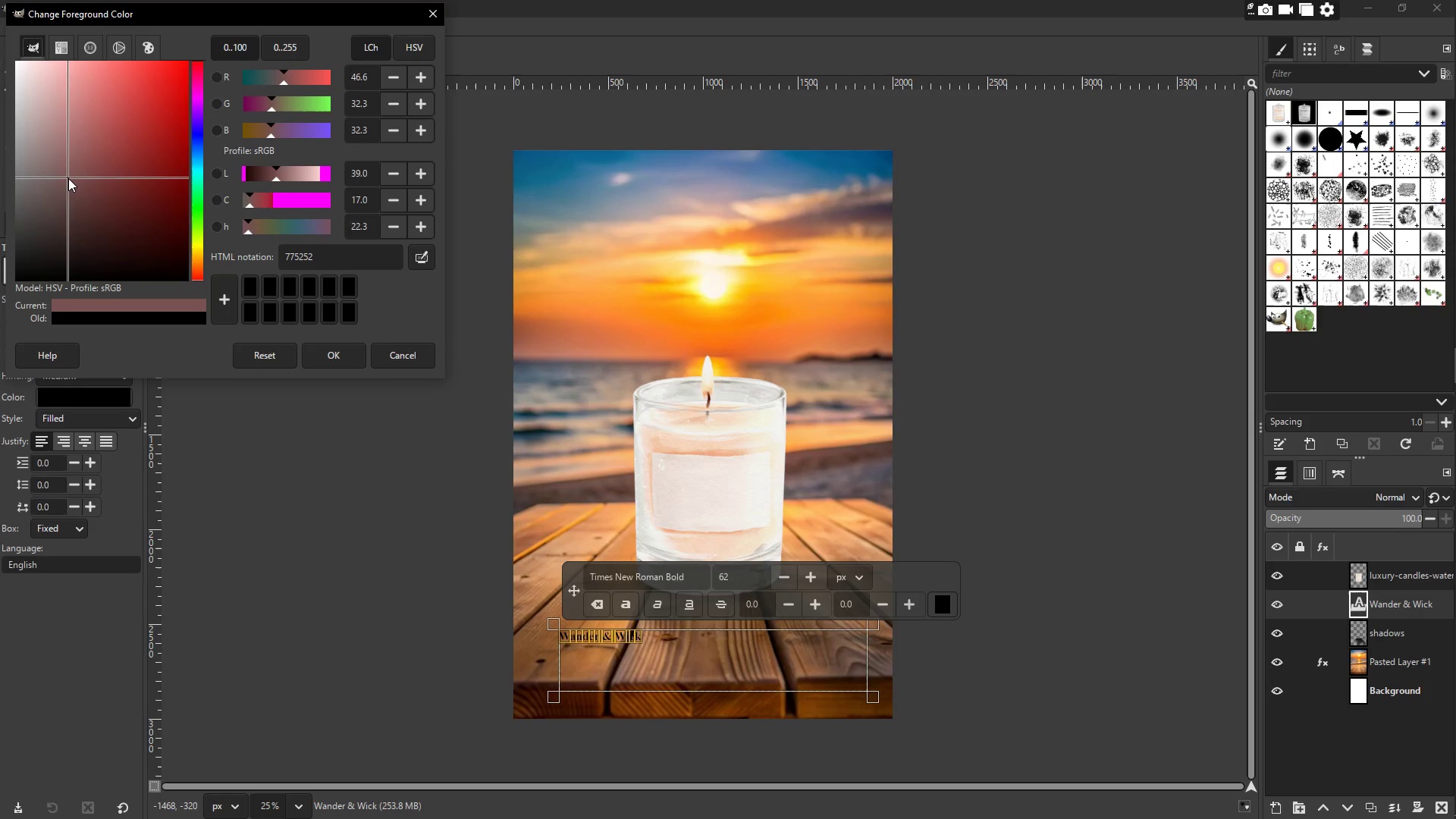 
left_click_drag(start_coordinate=[20, 127], to_coordinate=[0, 3])
 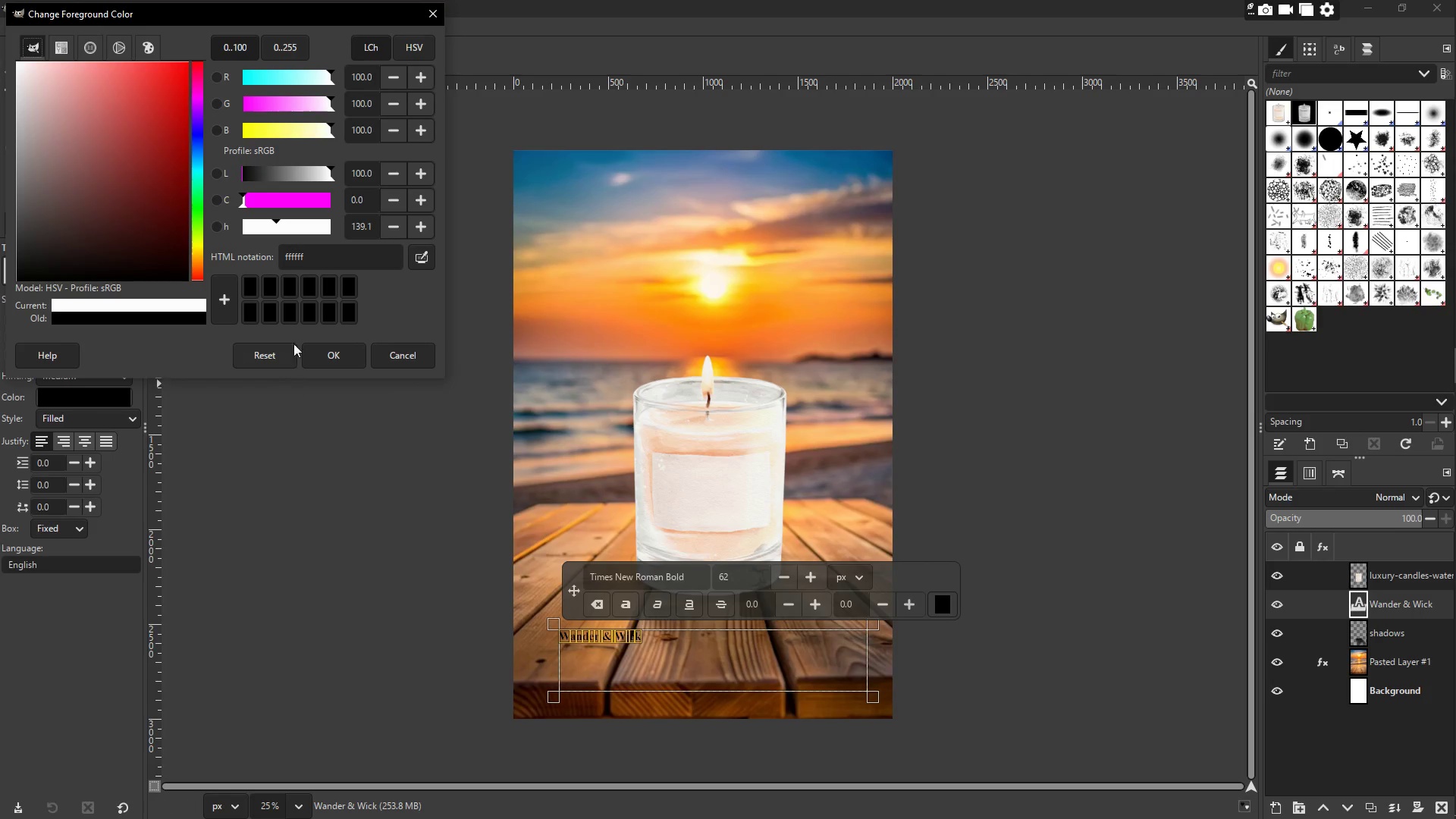 
left_click([345, 361])
 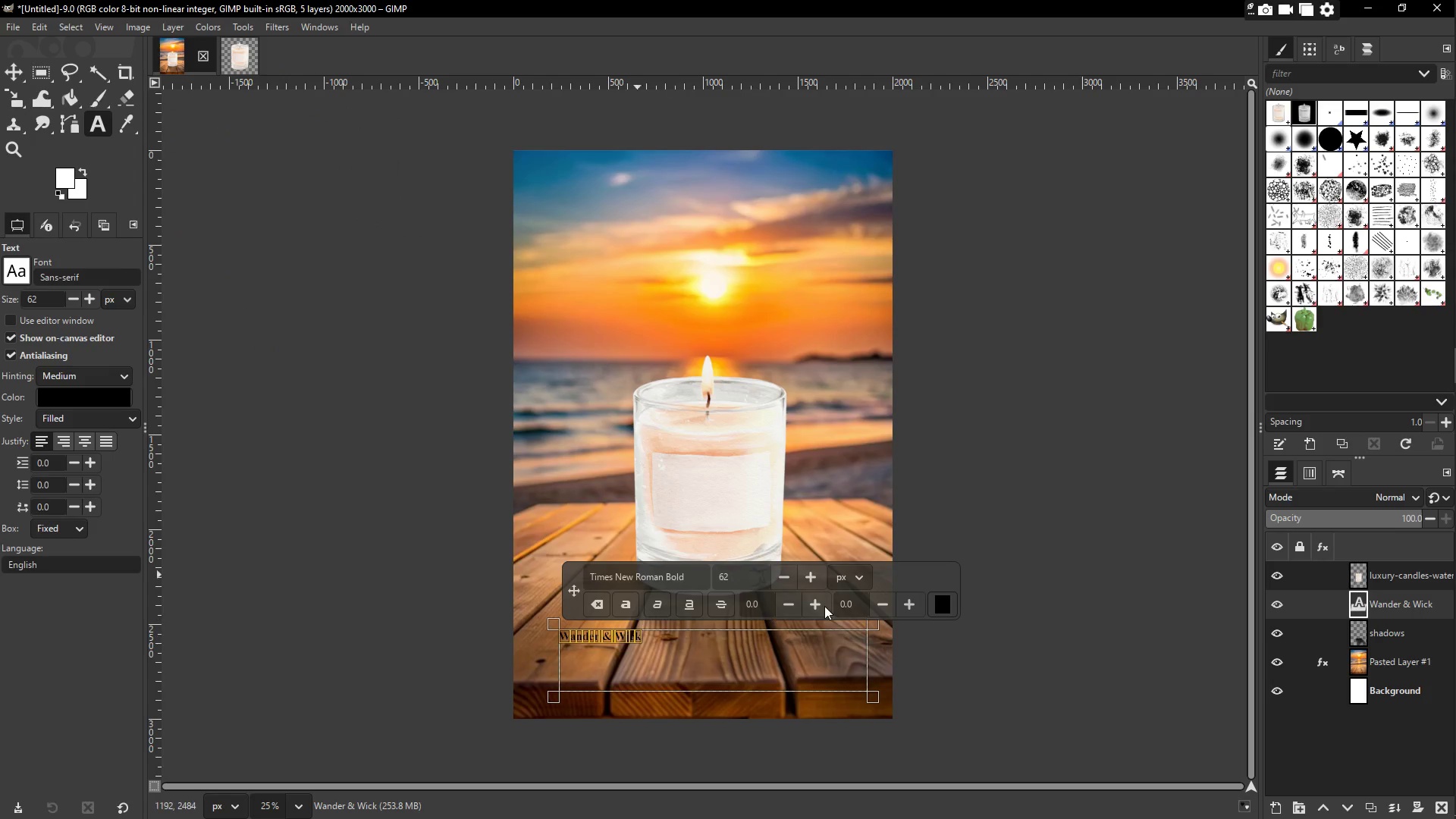 
left_click([936, 608])
 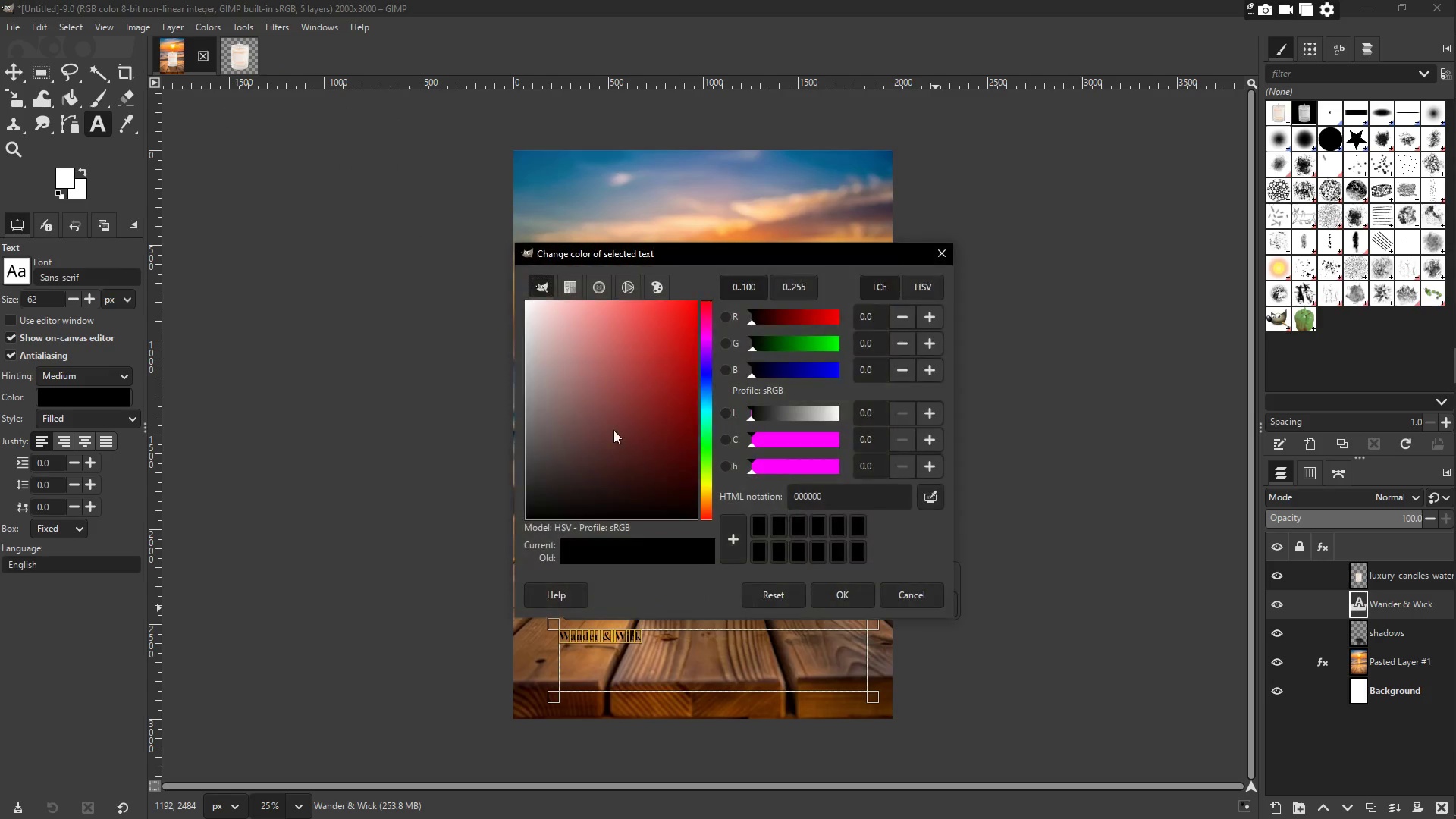 
left_click_drag(start_coordinate=[599, 398], to_coordinate=[487, 233])
 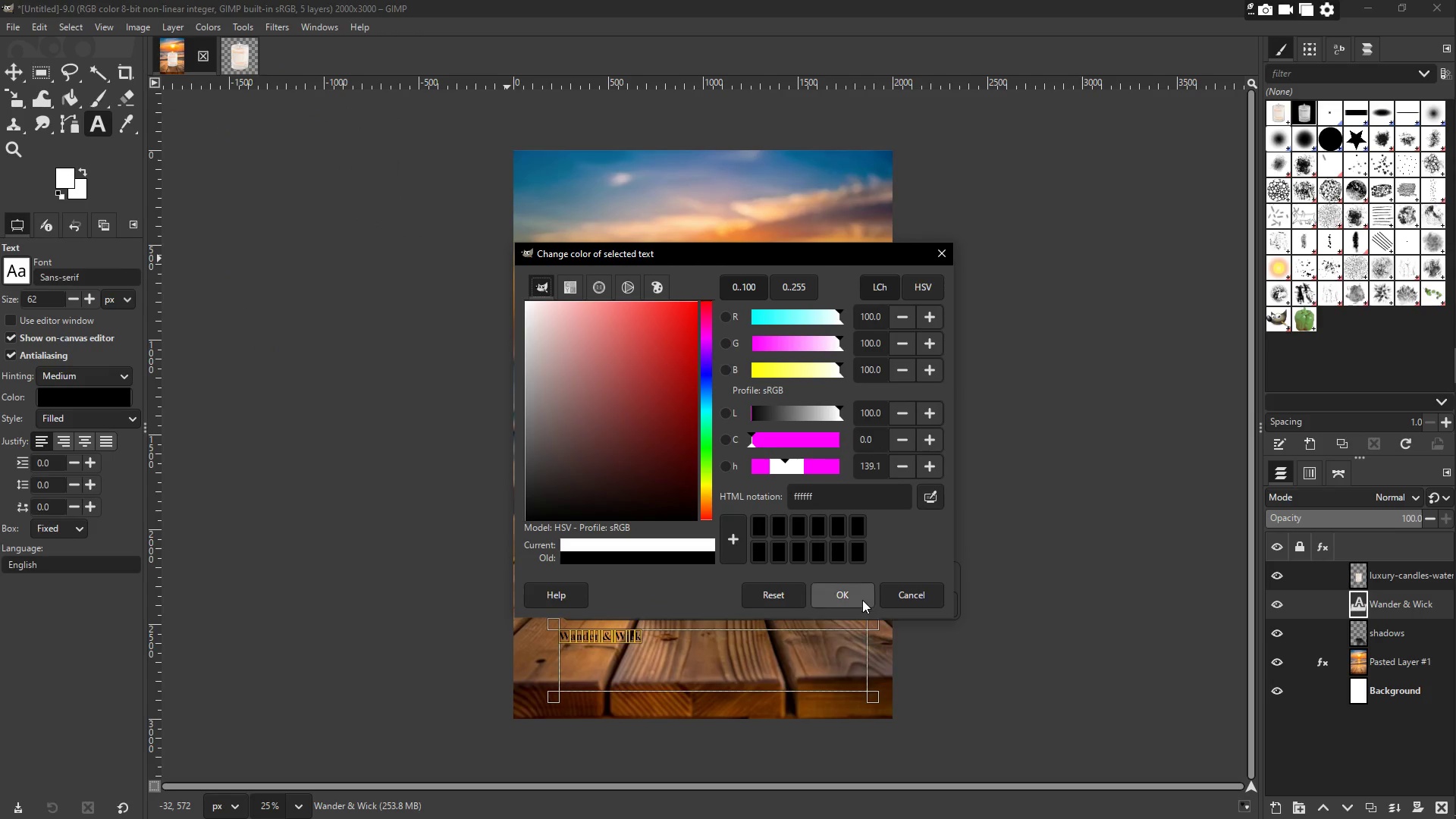 
left_click([862, 602])
 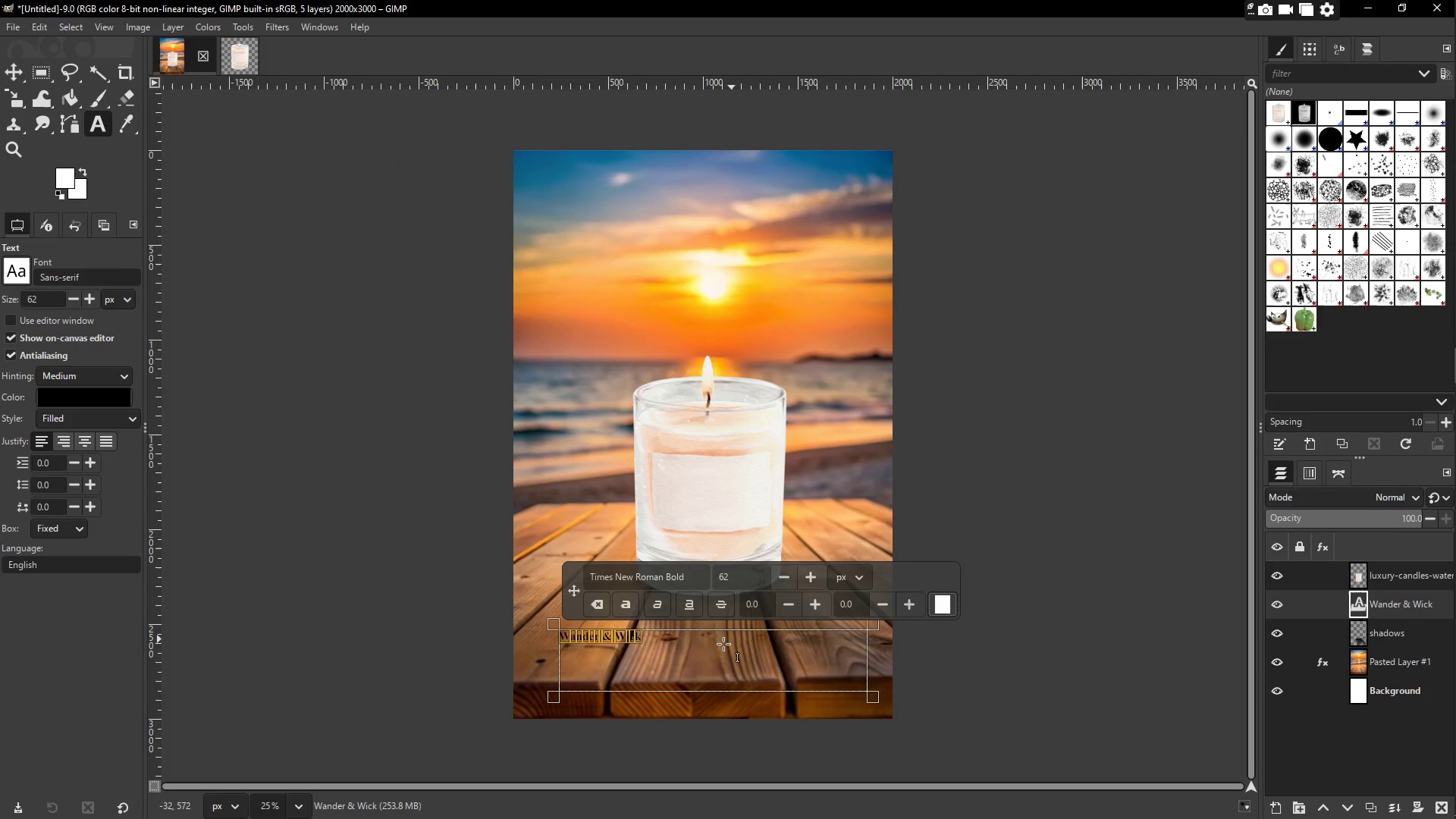 
left_click([721, 645])
 